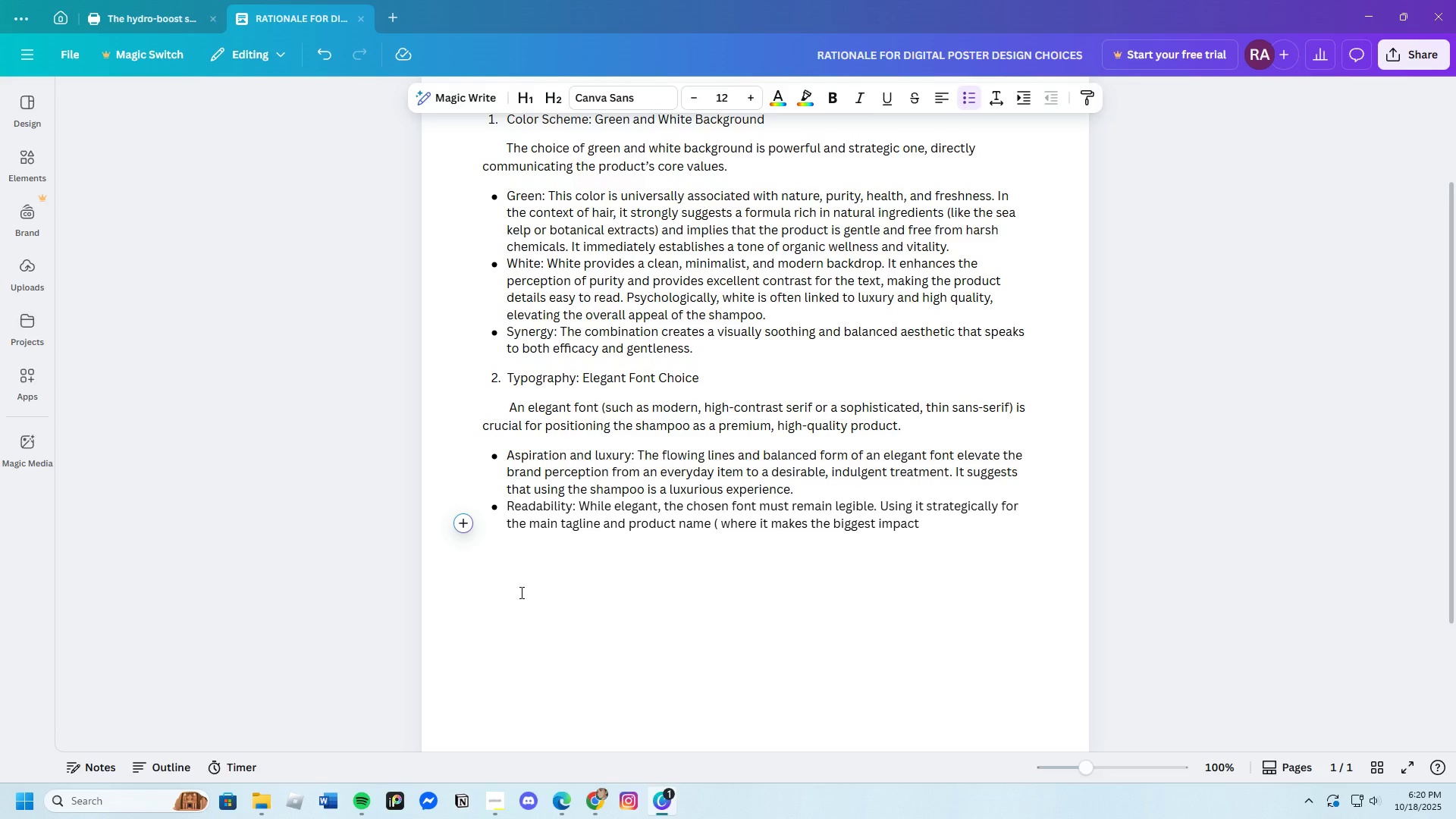 
key(Shift+0)
 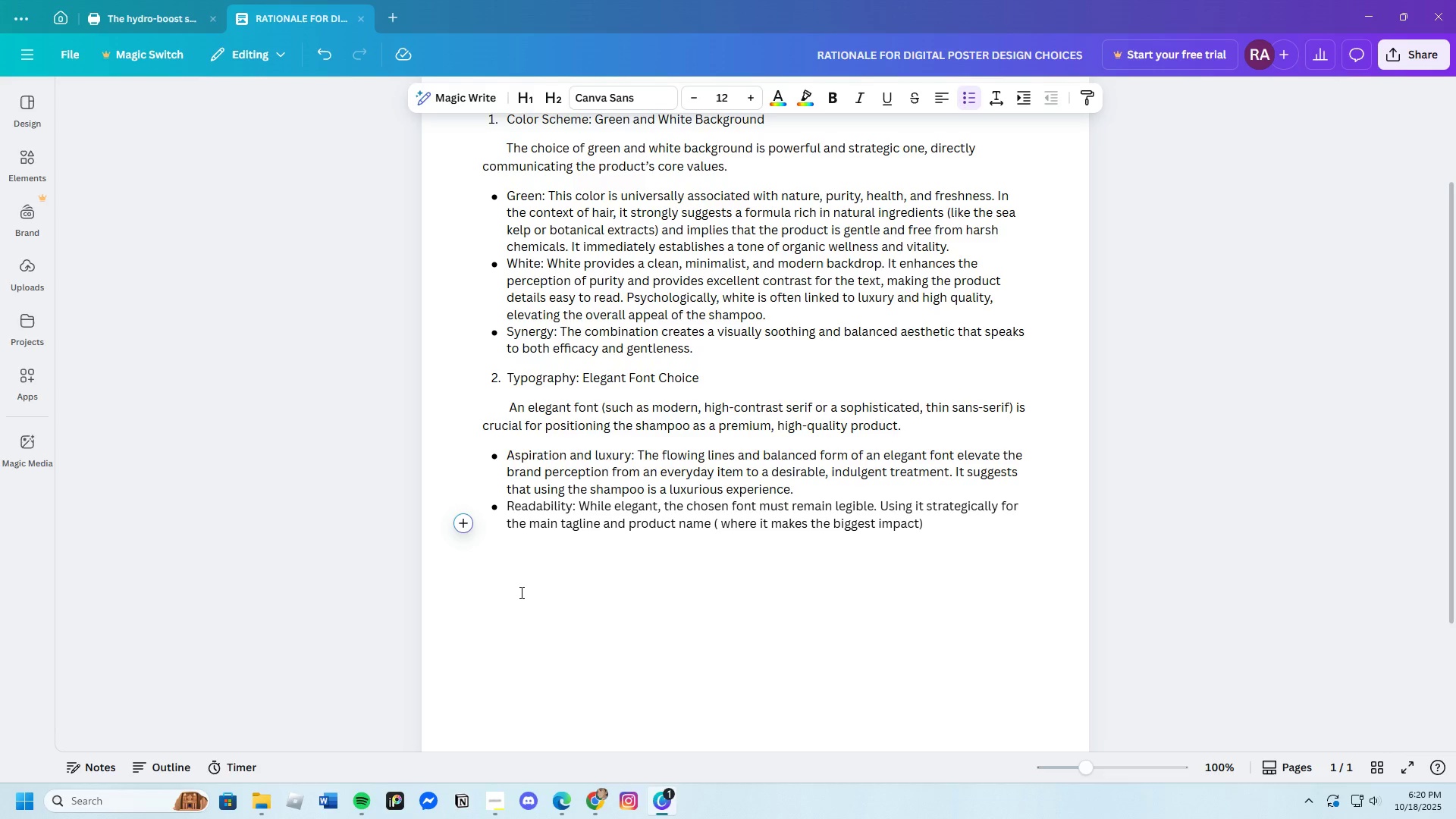 
key(Space)
 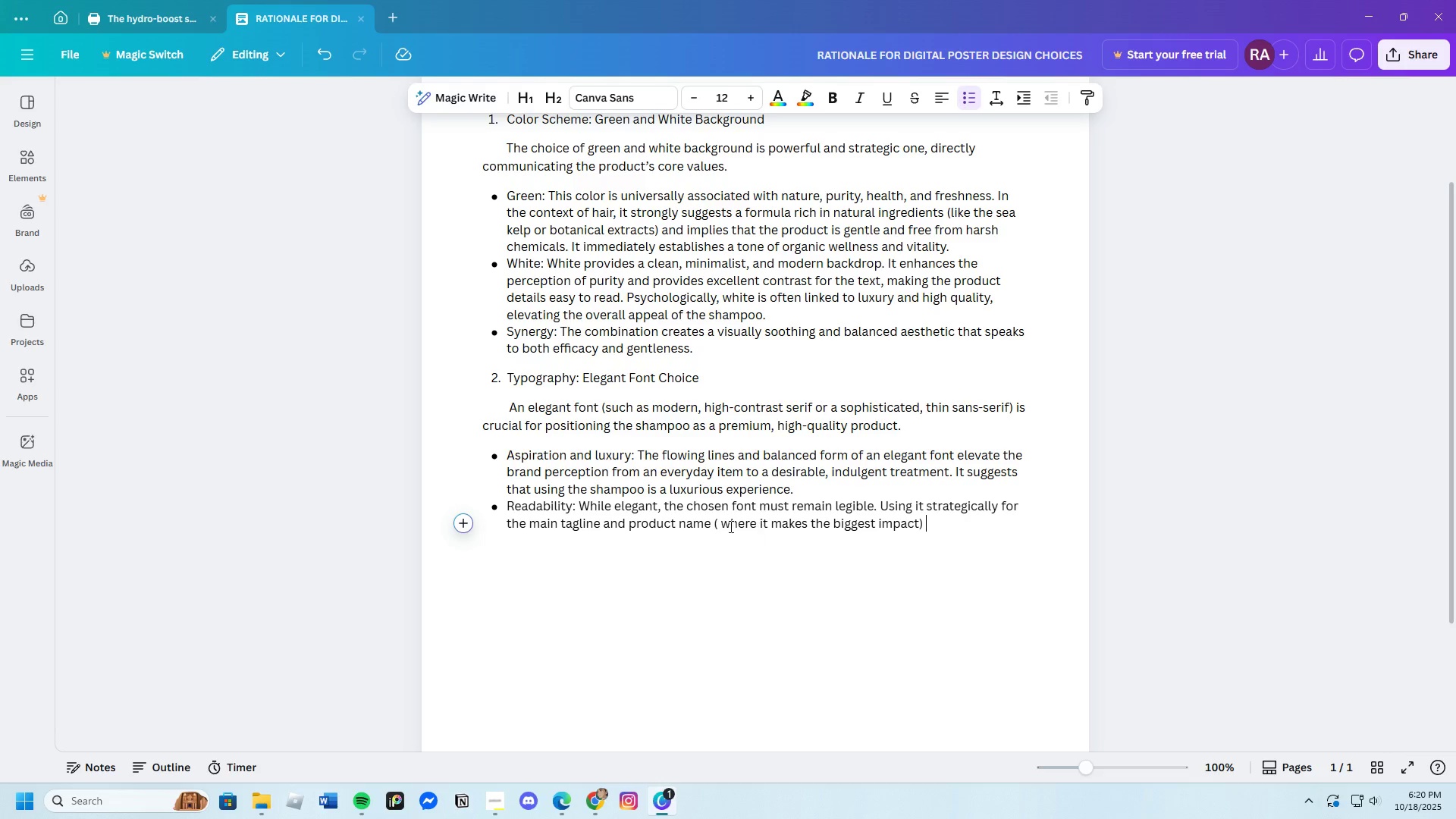 
left_click([724, 523])
 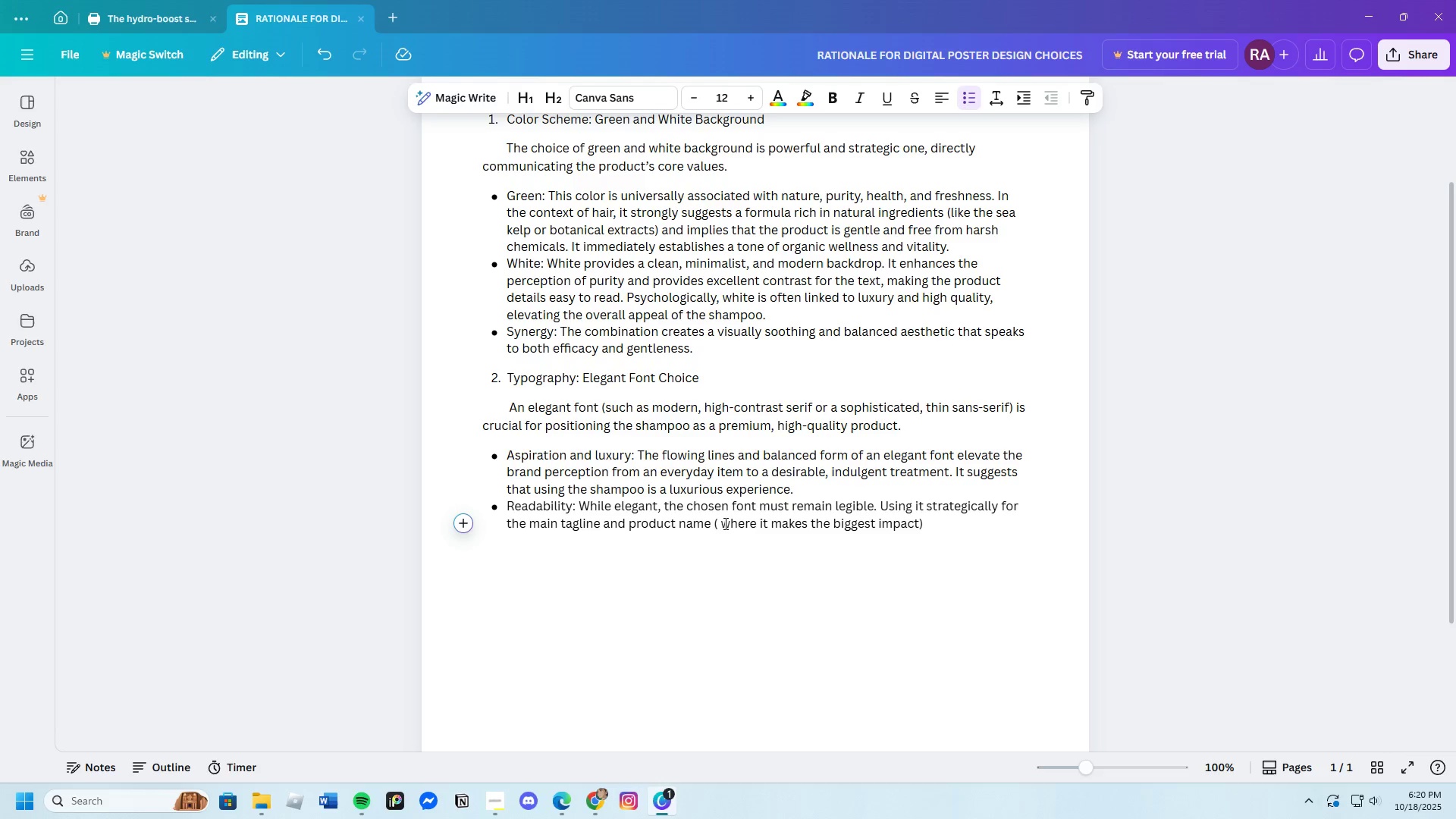 
key(Backspace)
 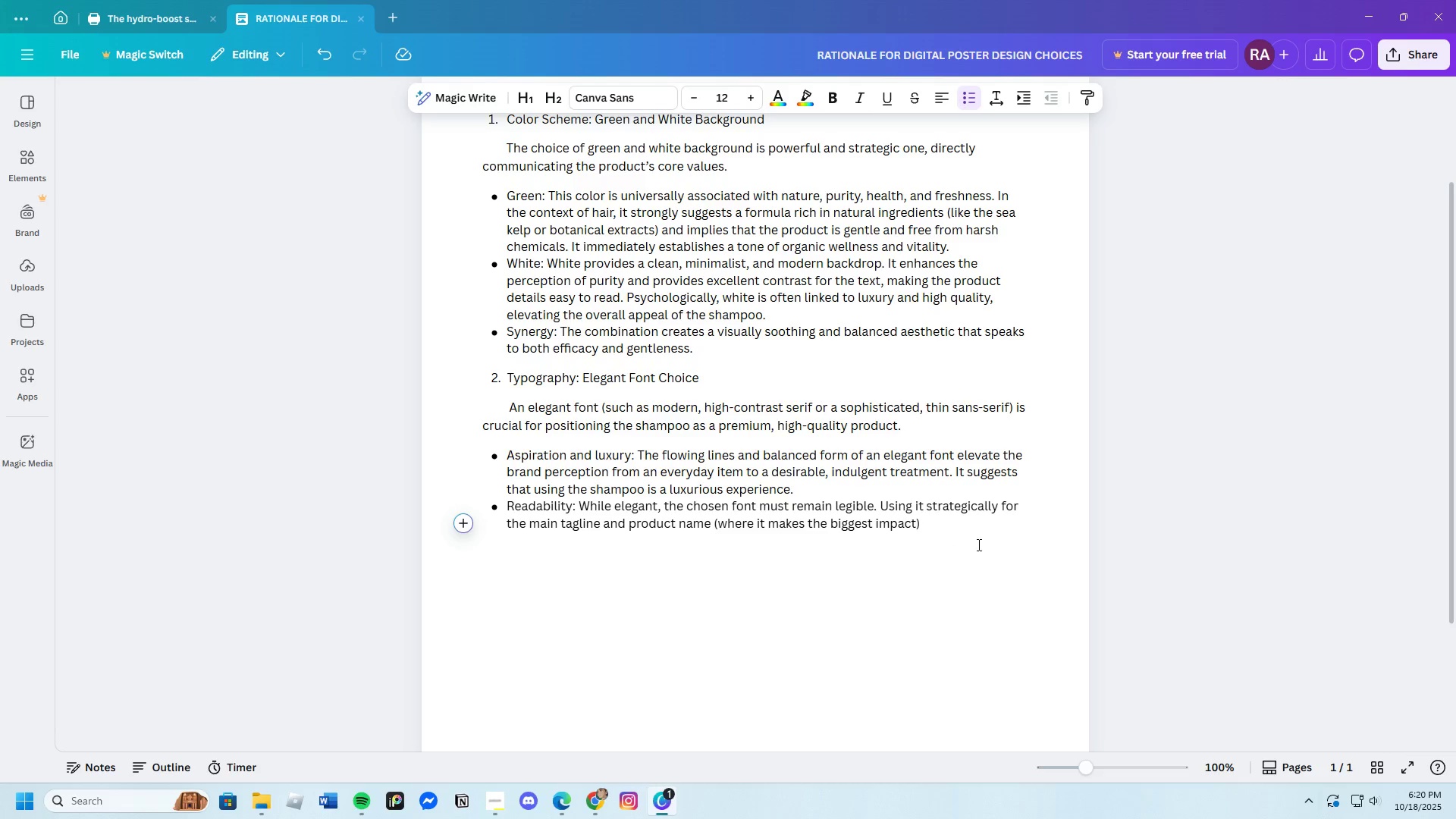 
left_click([935, 527])
 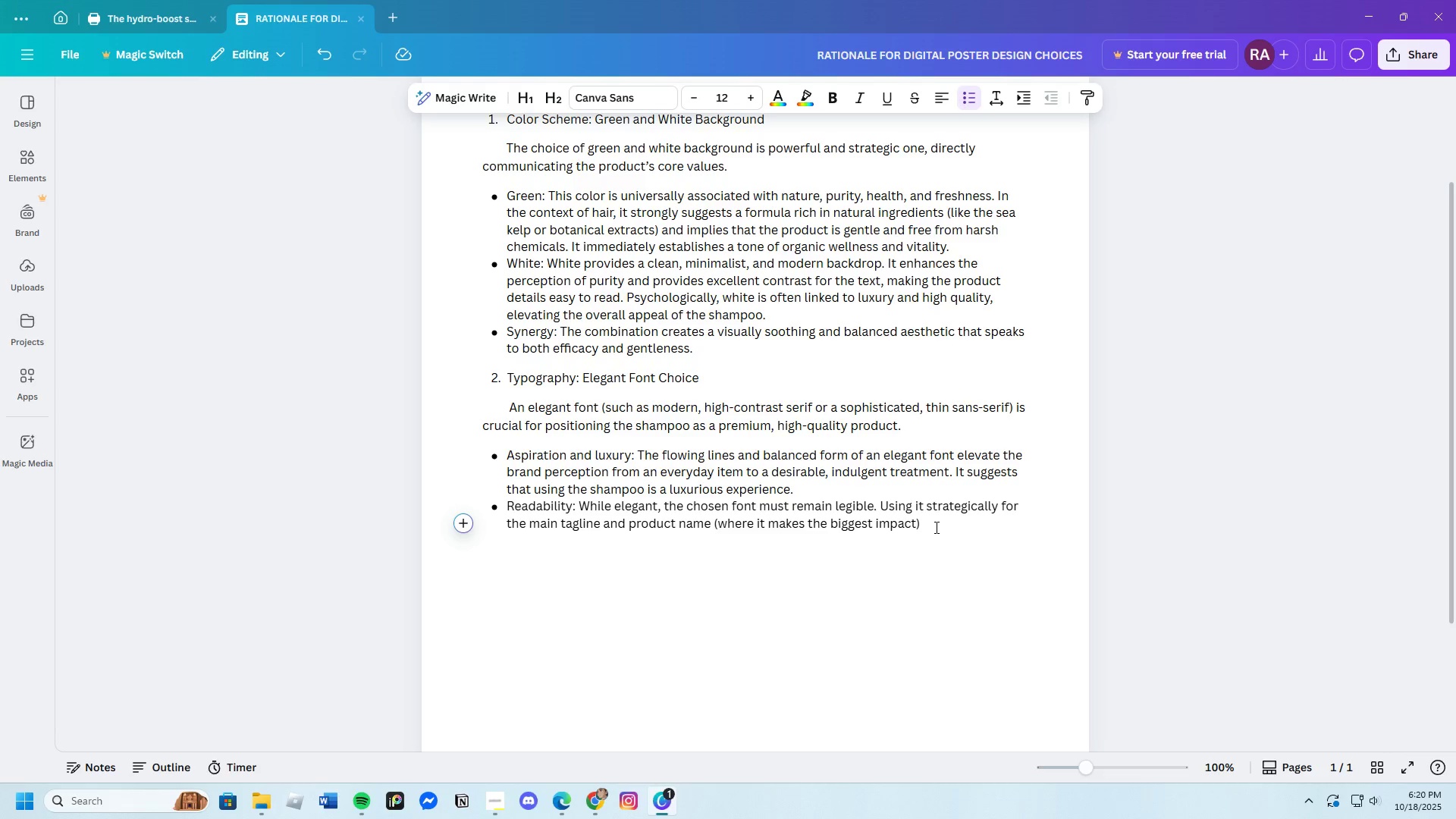 
key(Backspace)
 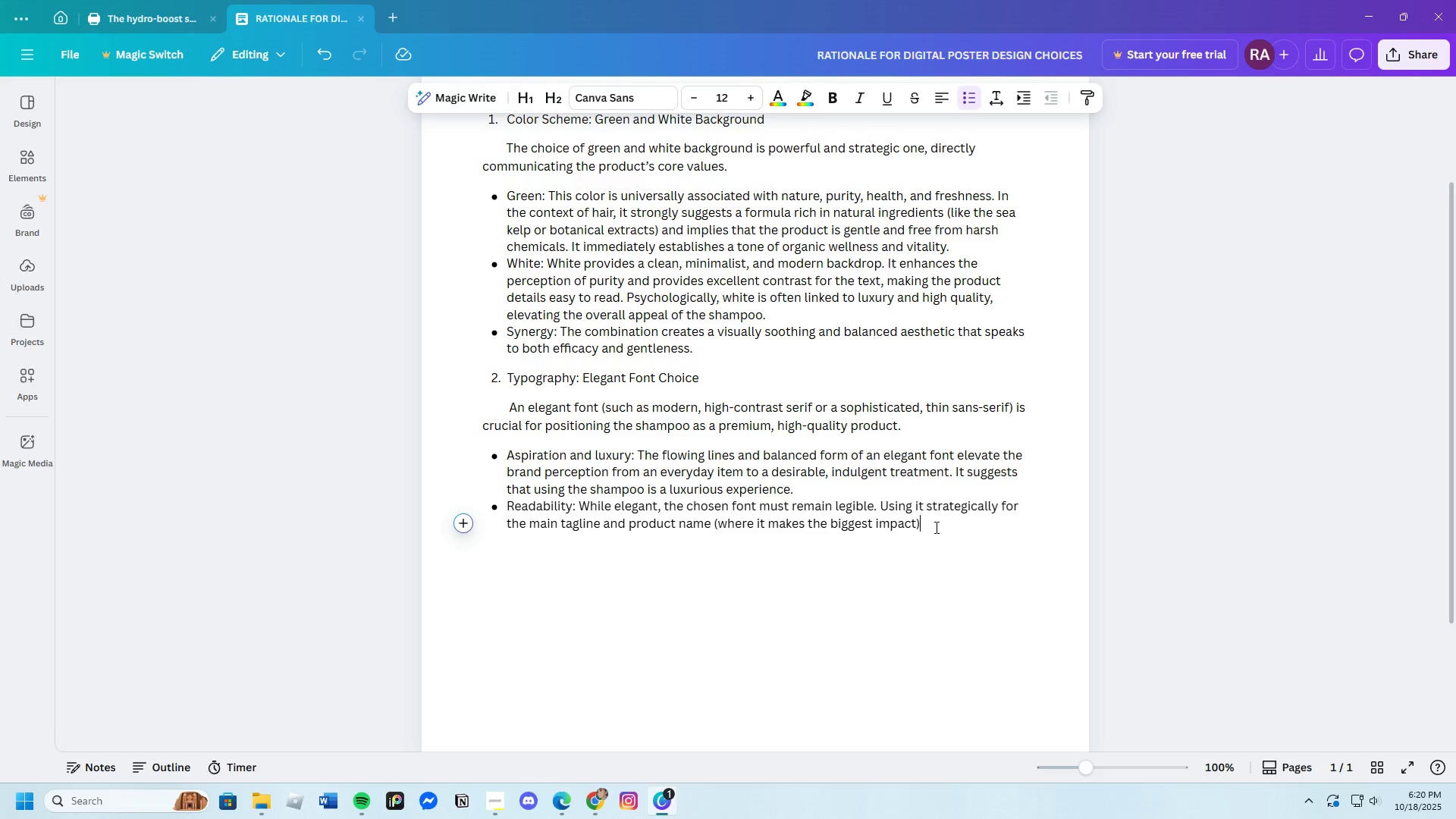 
key(Space)
 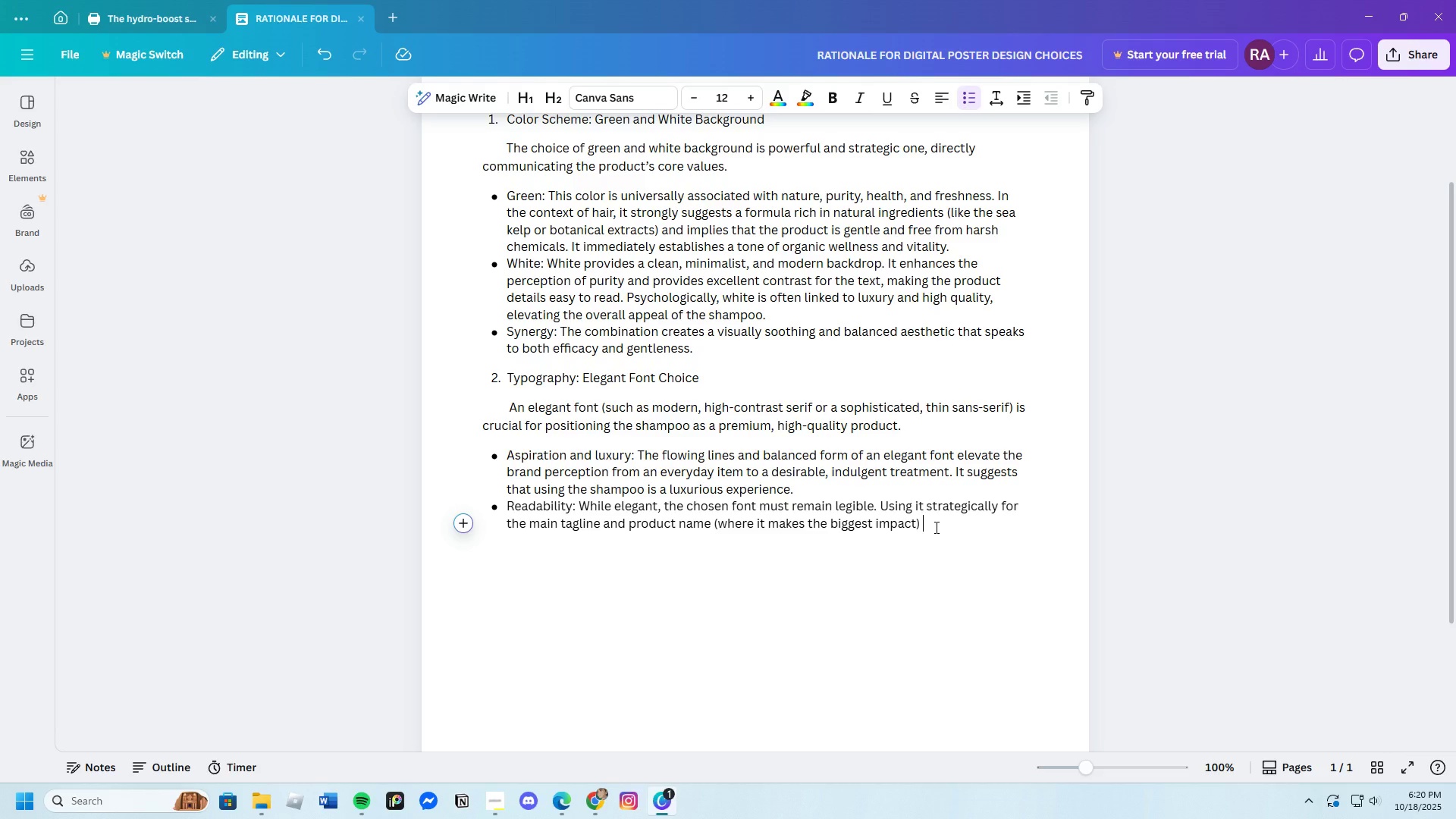 
type(and a clean)
 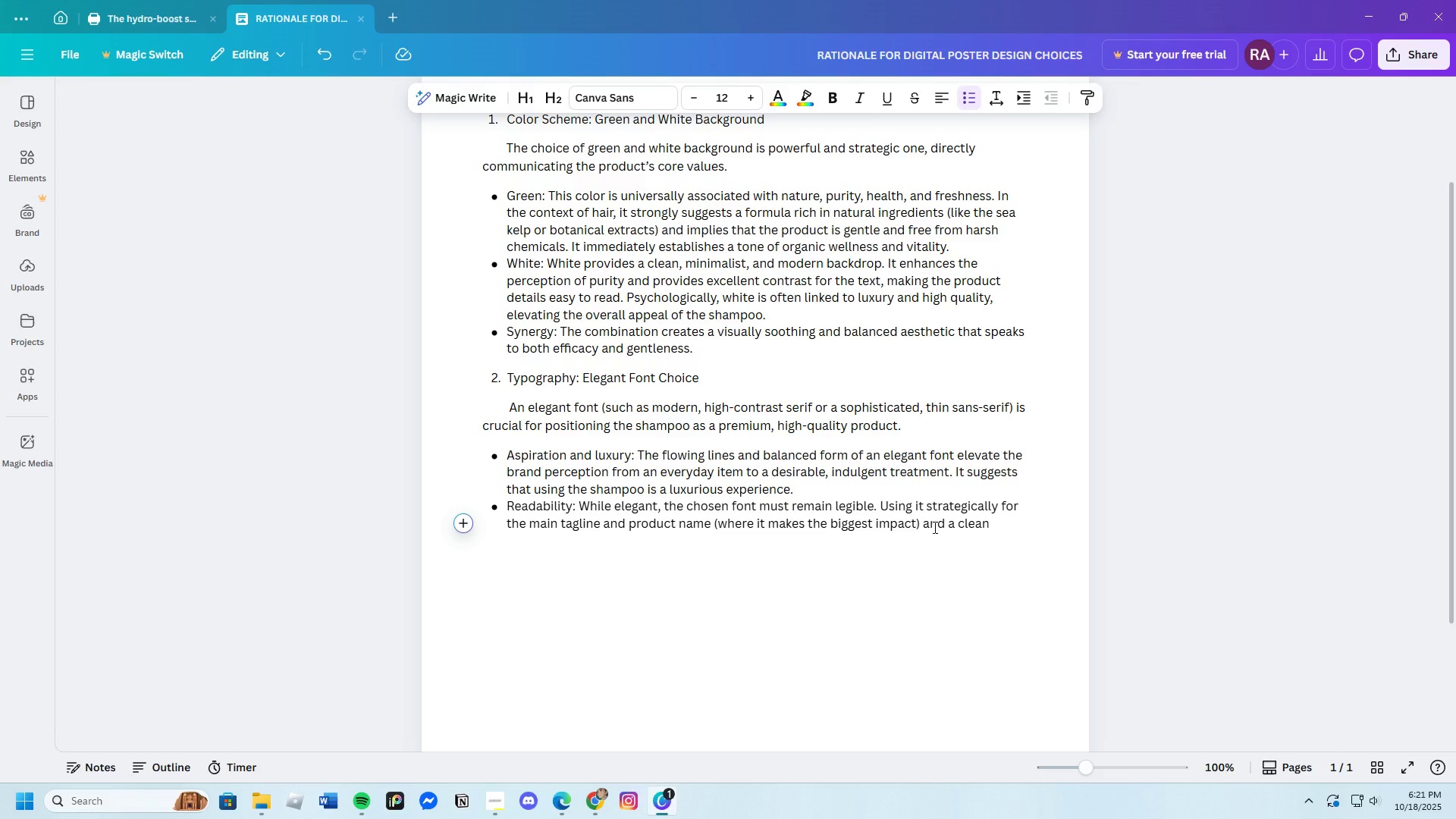 
wait(11.1)
 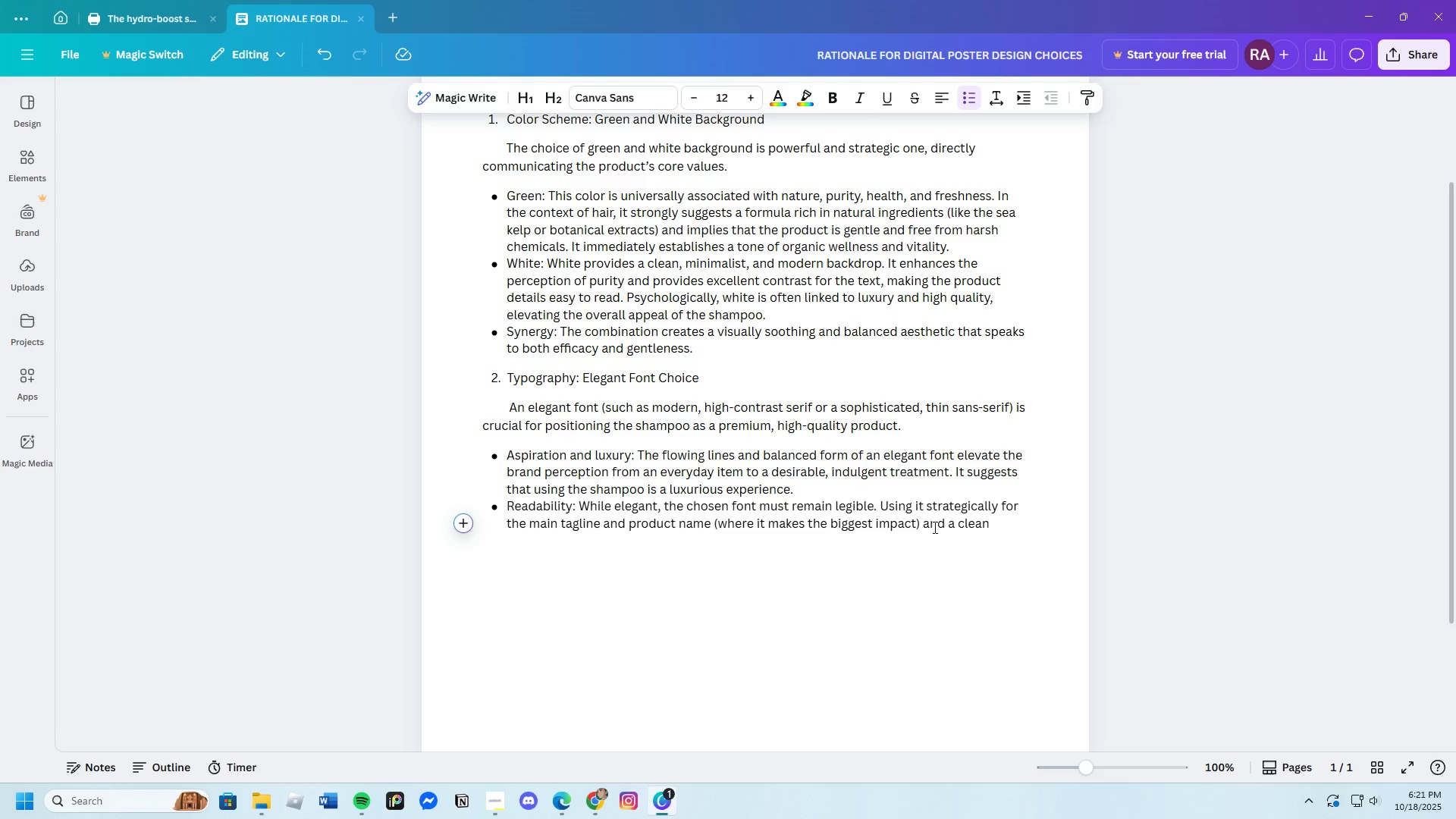 
type(, complementaery)
key(Backspace)
key(Backspace)
key(Backspace)
key(Backspace)
type(ary sans-serif )
 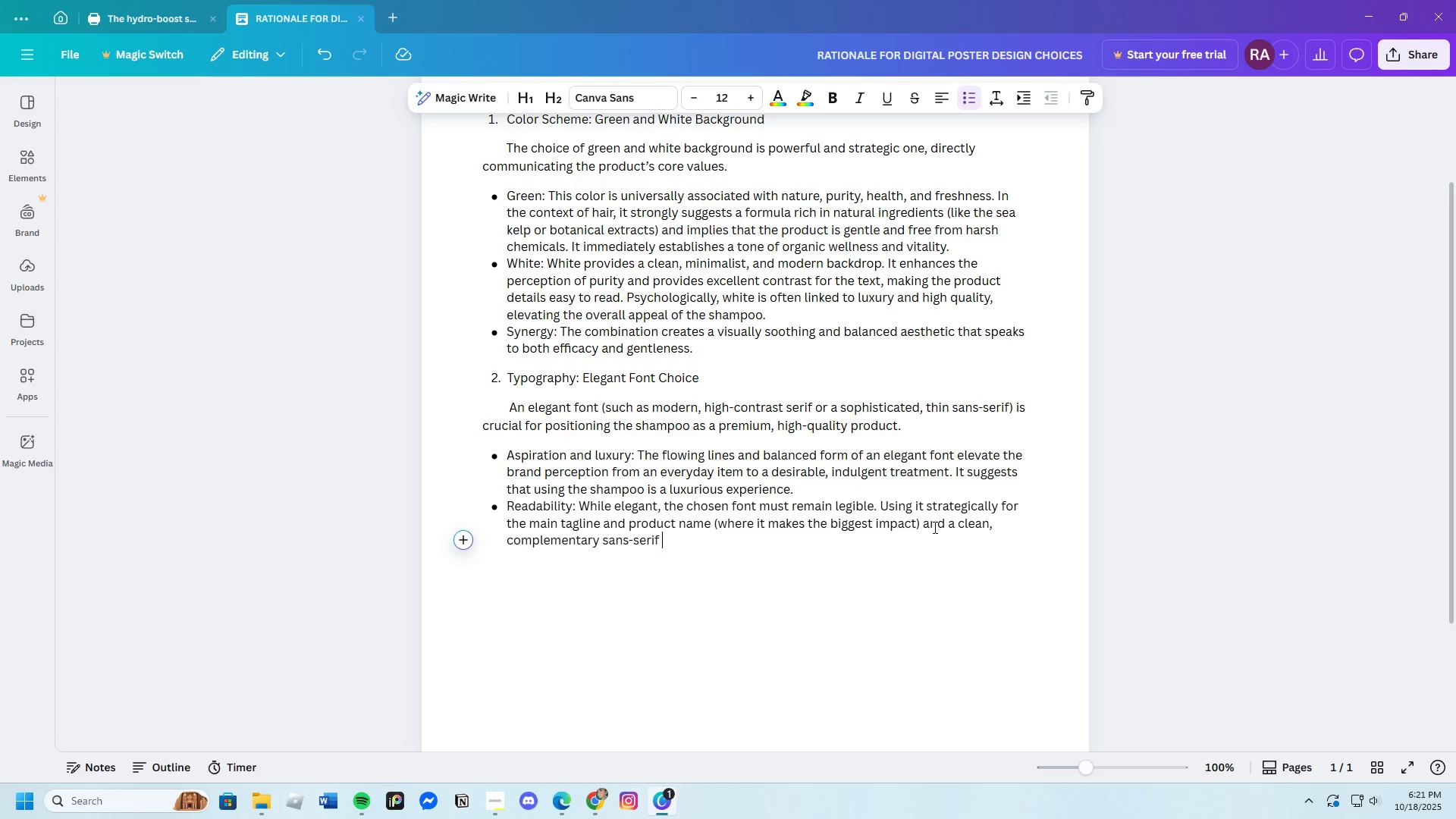 
type(for the body )
 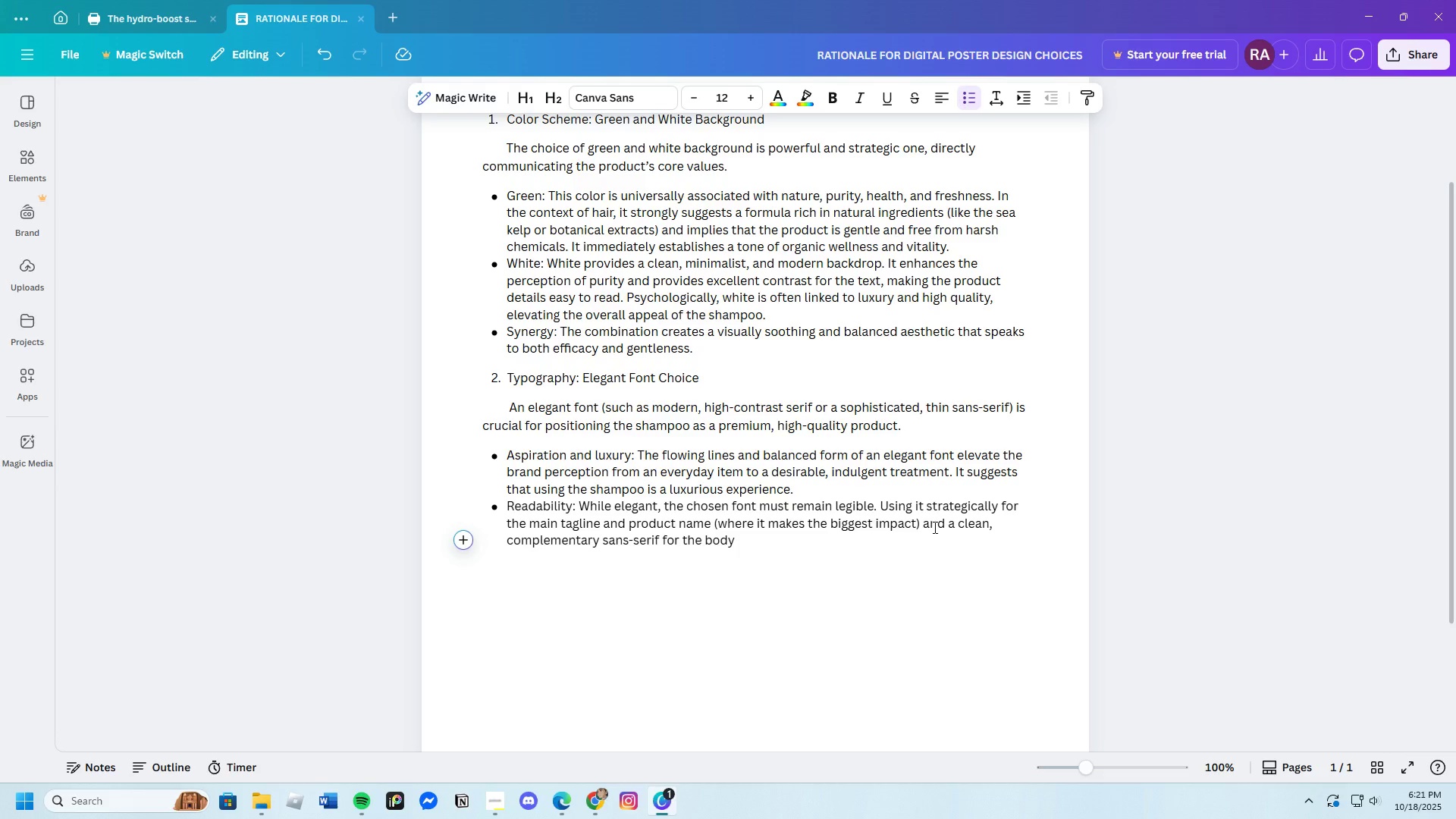 
type(text ()
 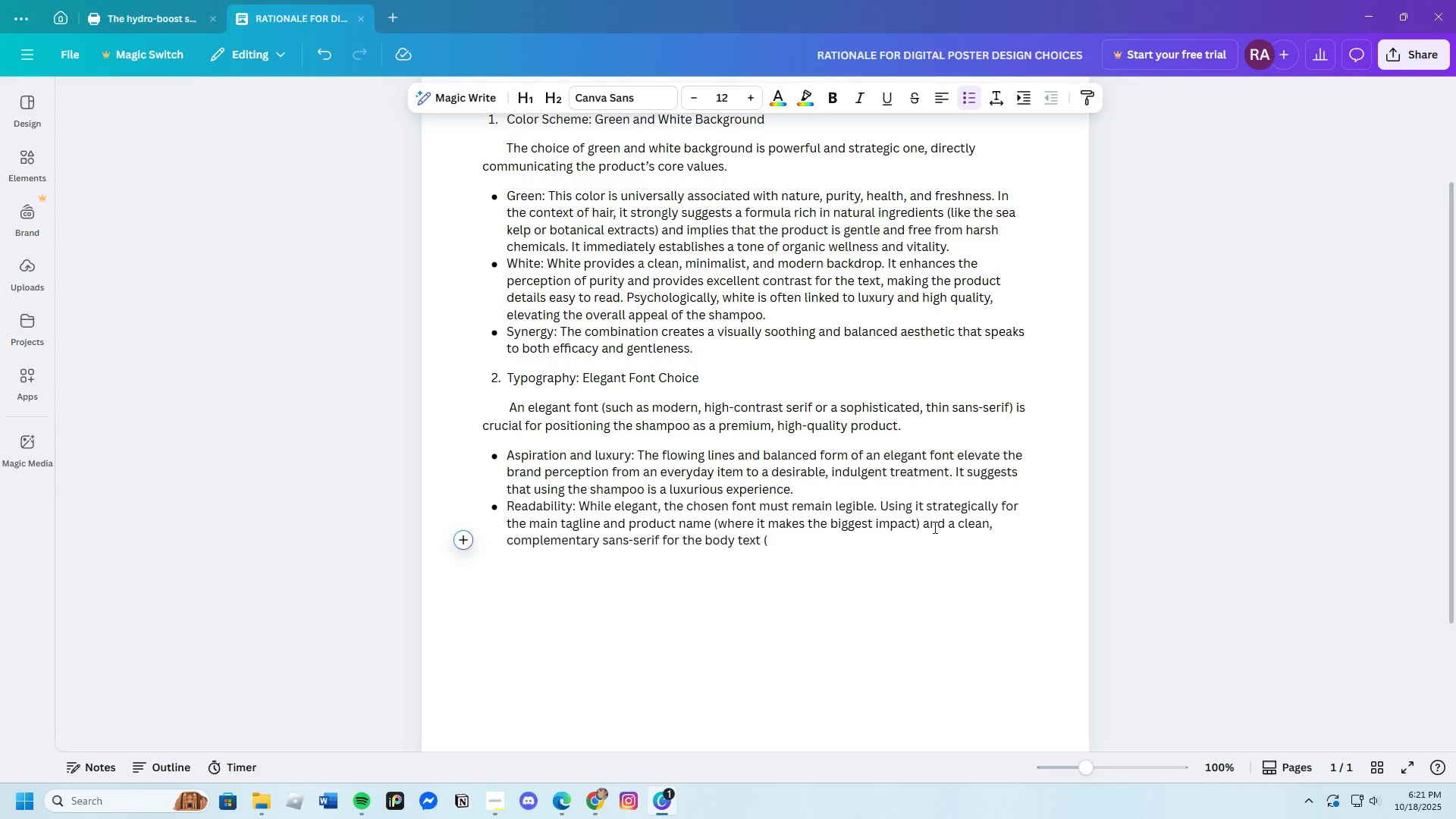 
type(benegf)
key(Backspace)
key(Backspace)
type(fits, ingredients)
 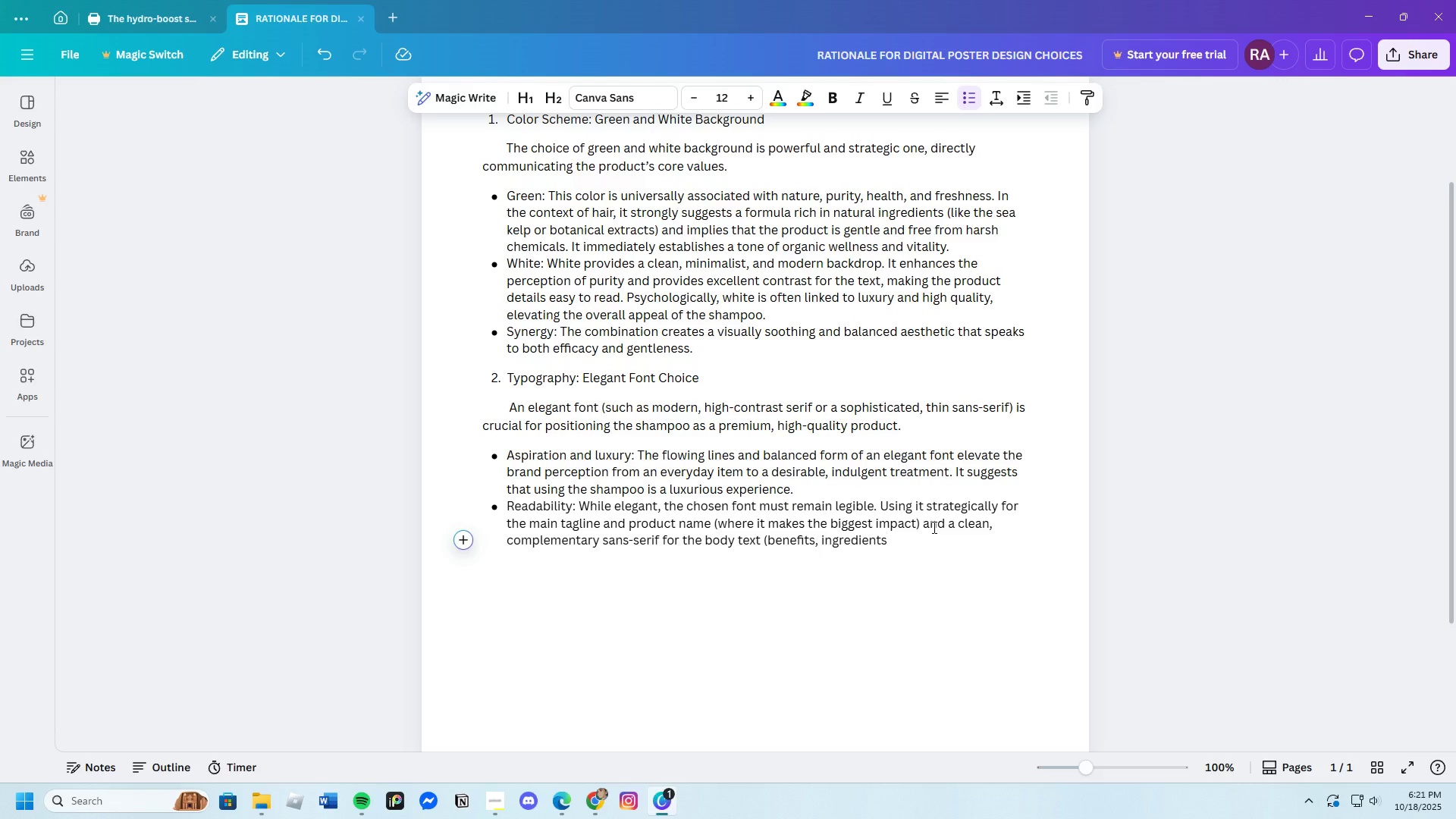 
key(Shift+0)
 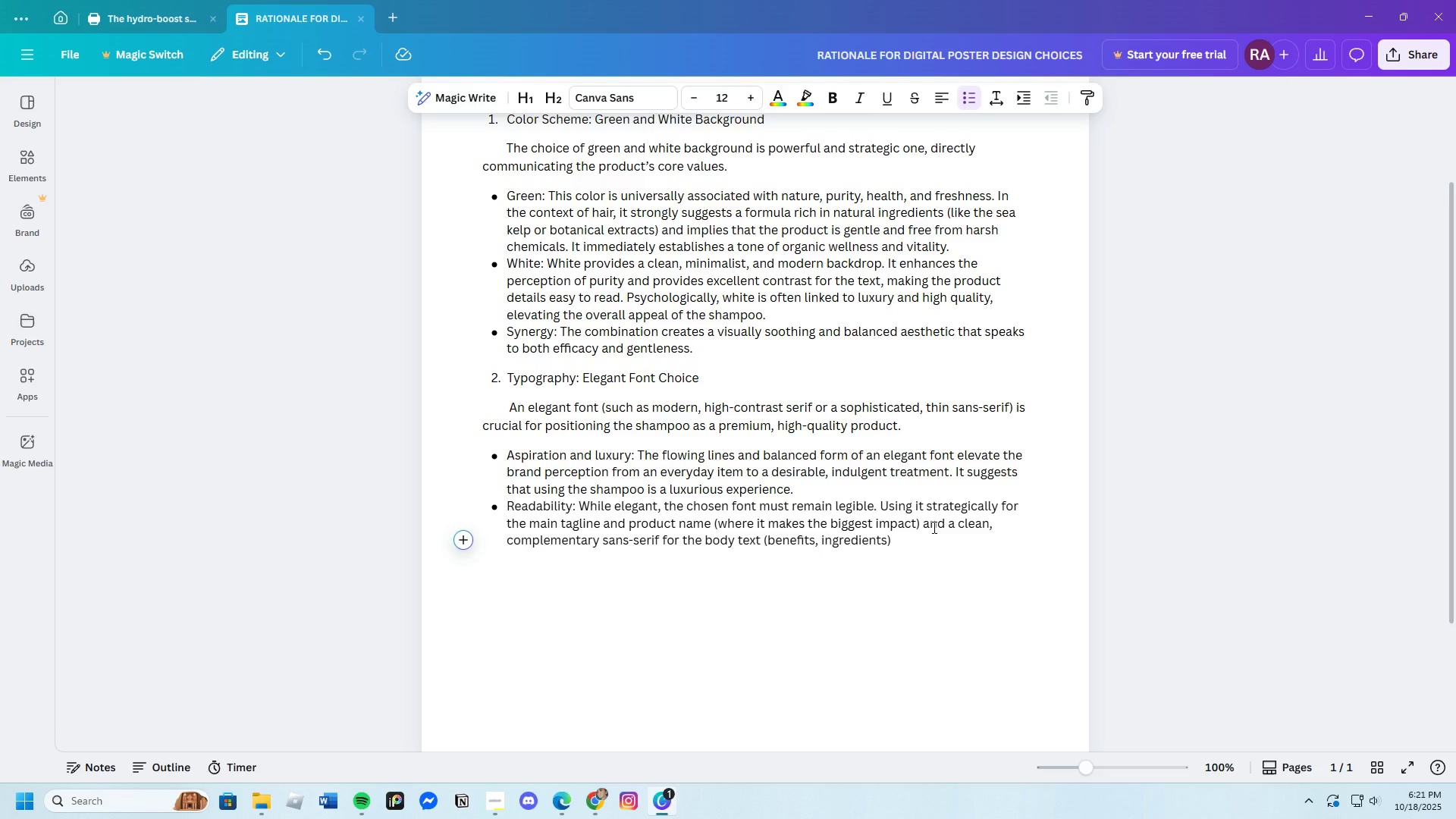 
key(Space)
 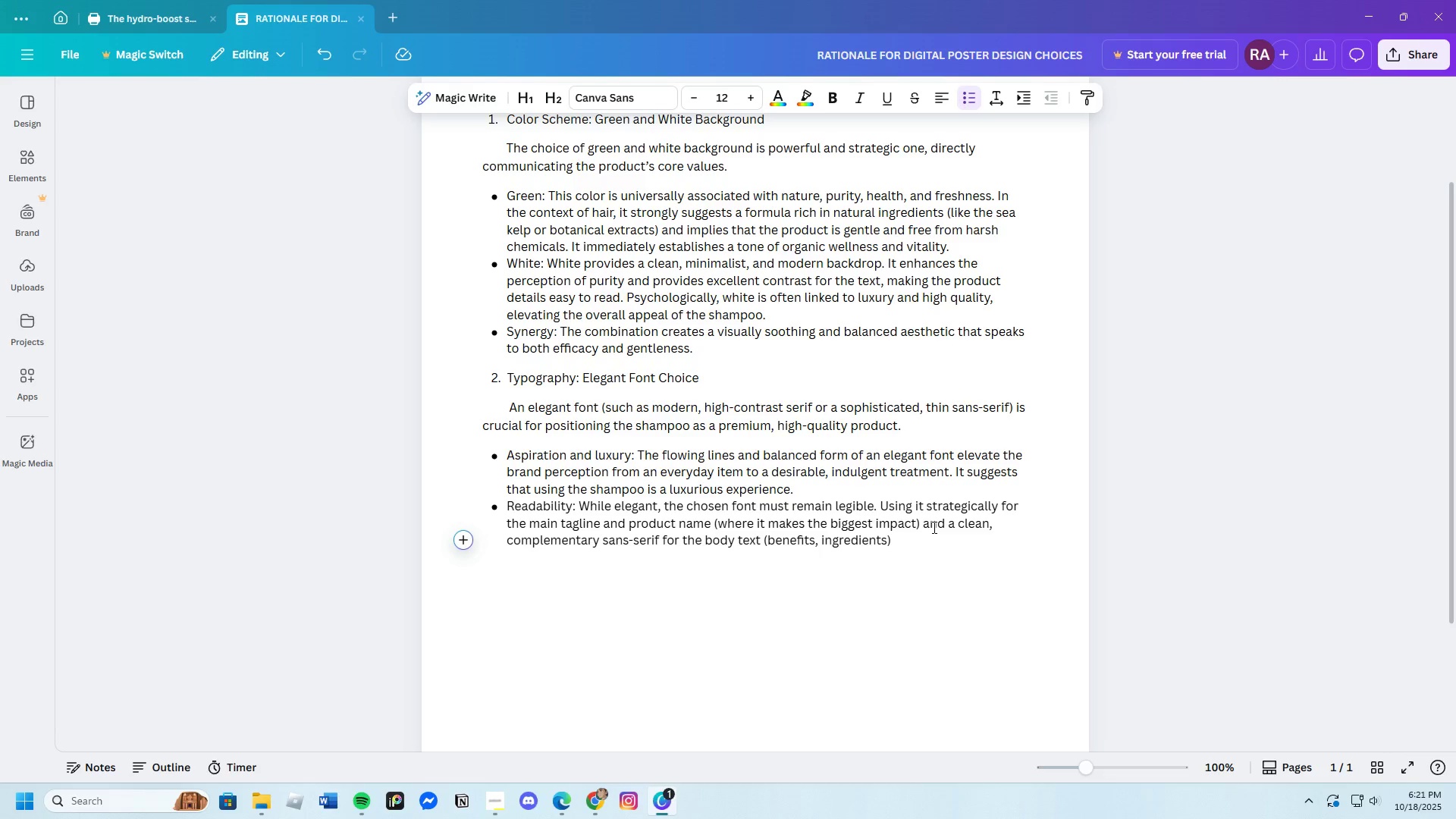 
type(ensure )
 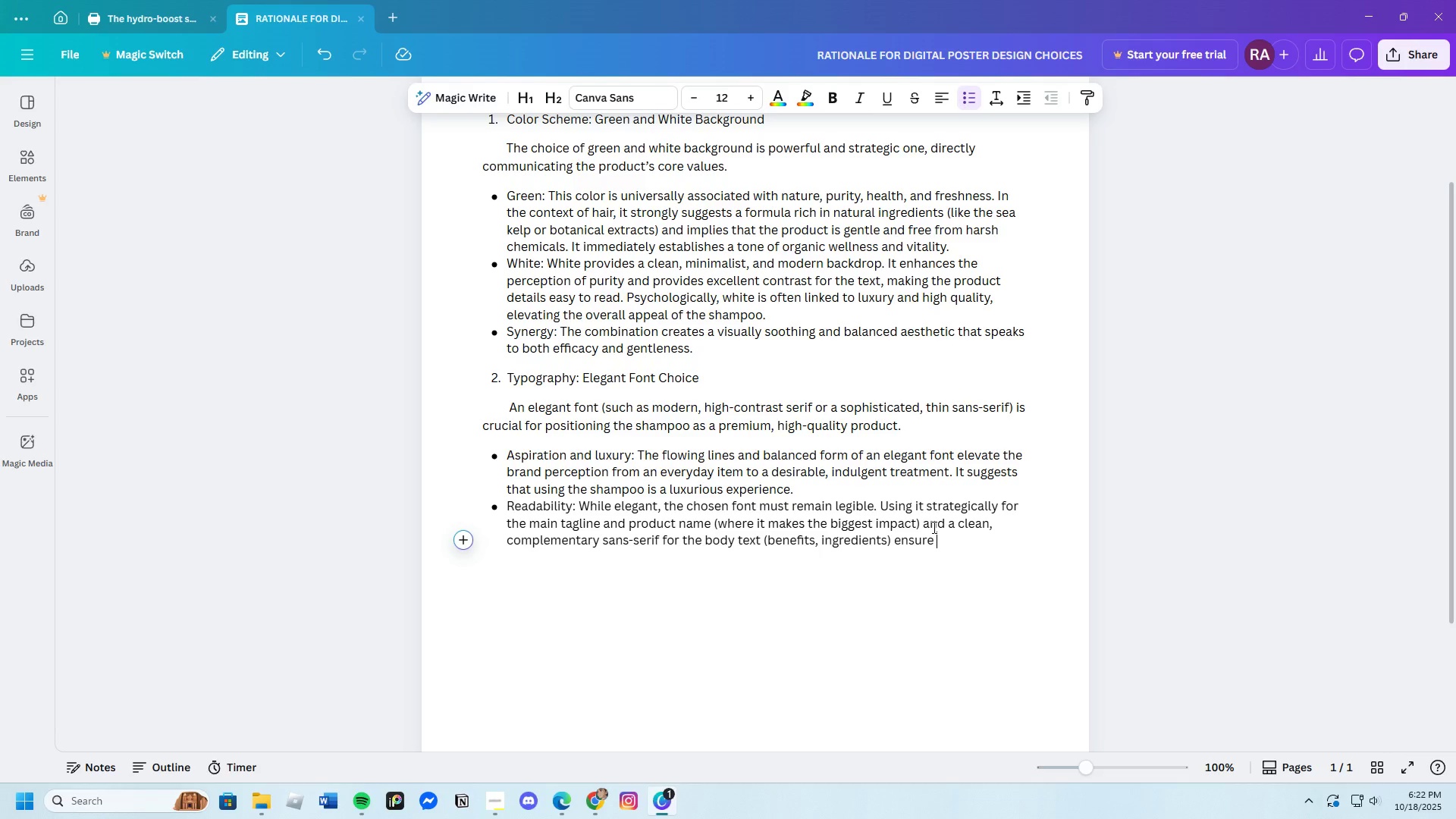 
wait(5.81)
 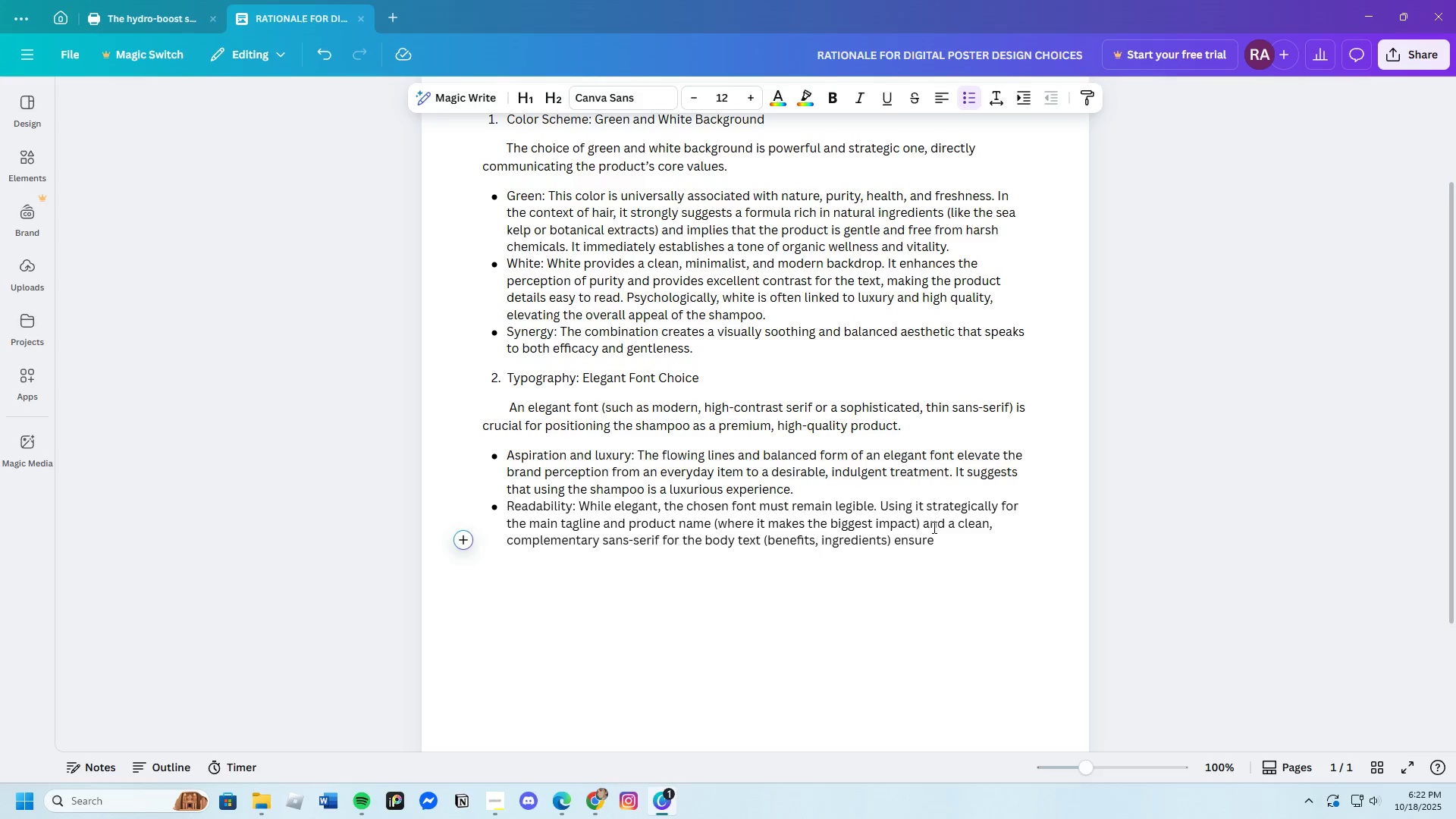 
type(a perfect )
 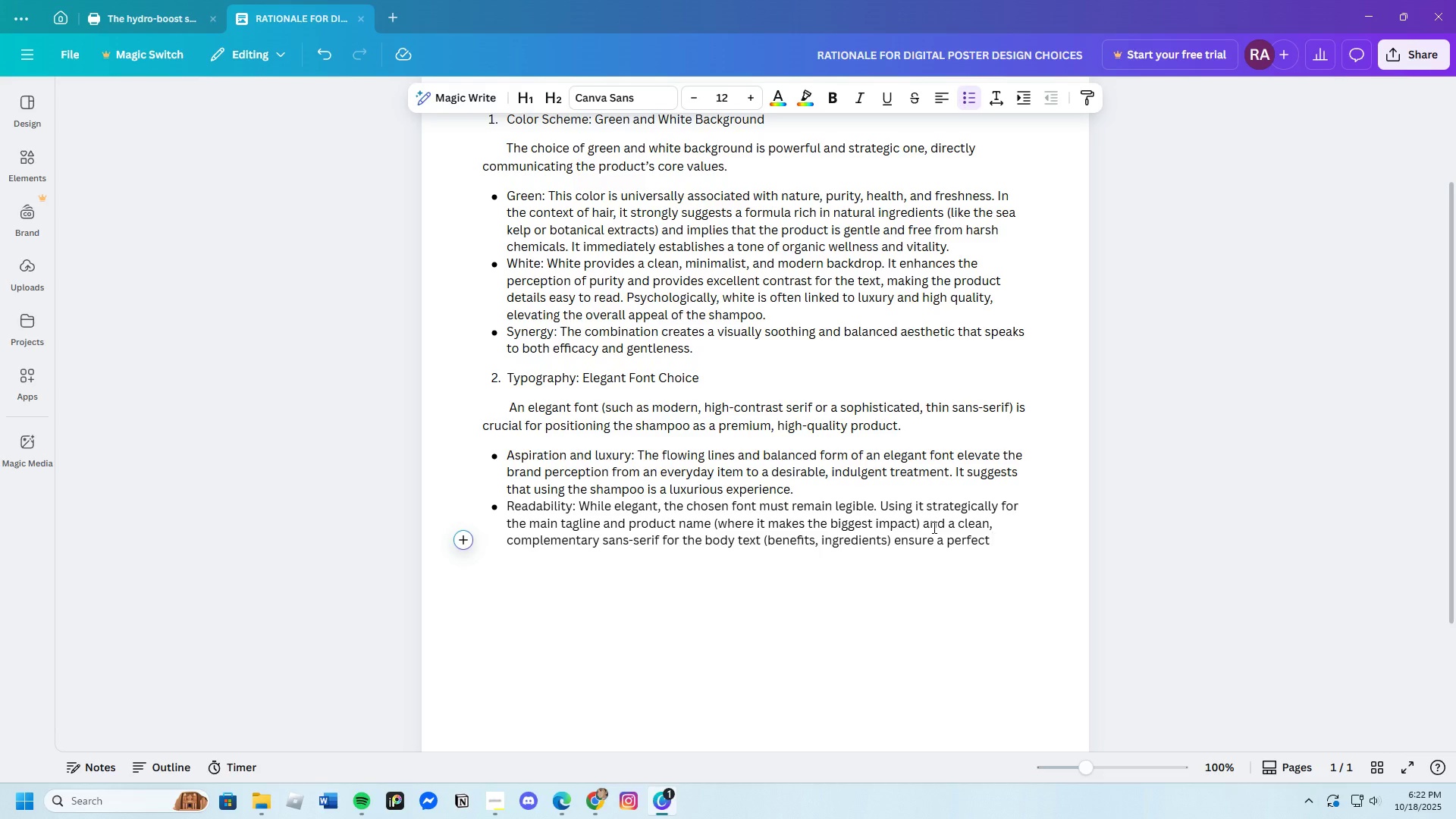 
type(bled)
key(Backspace)
type(nd )
 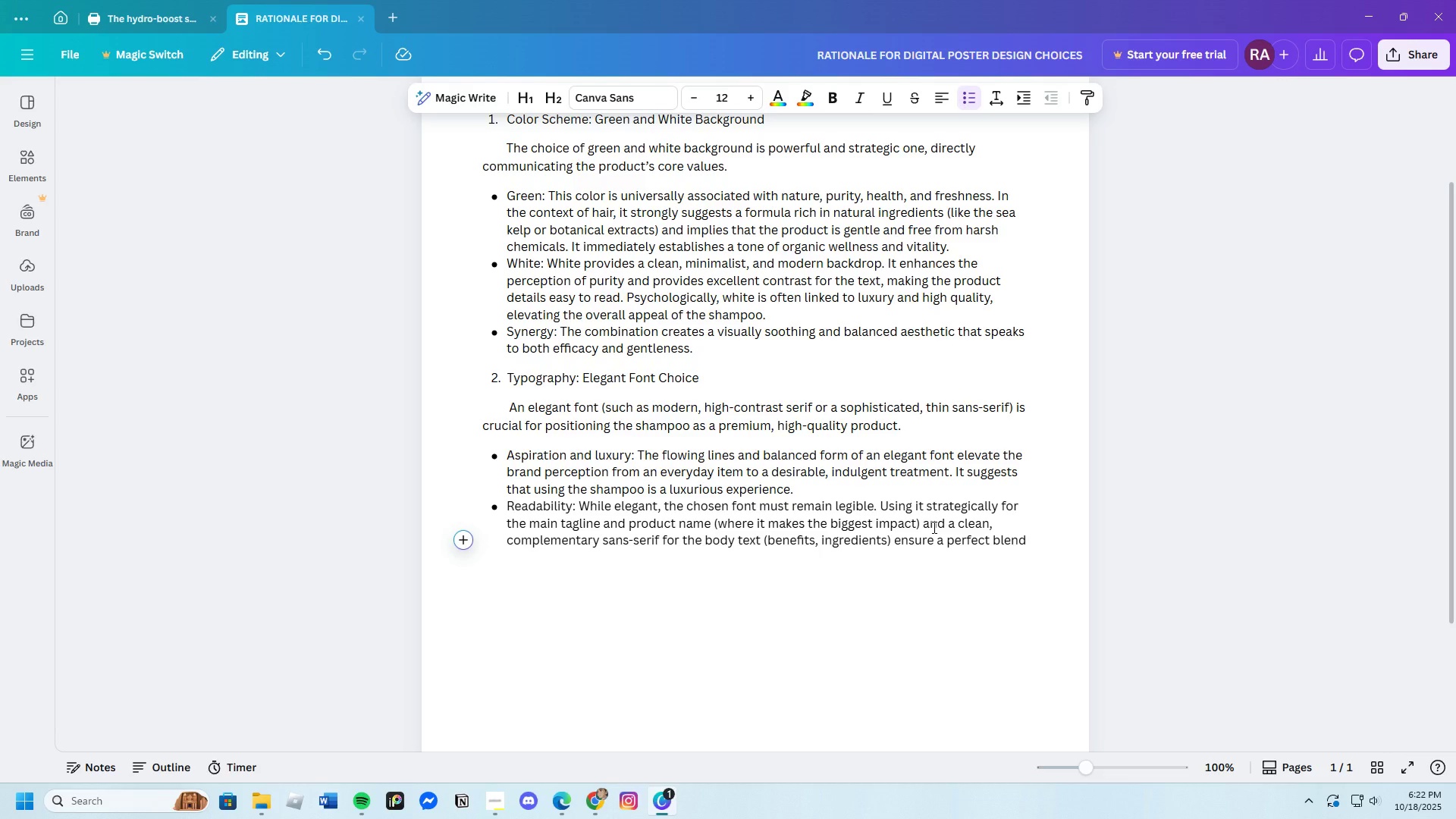 
type(of style )
 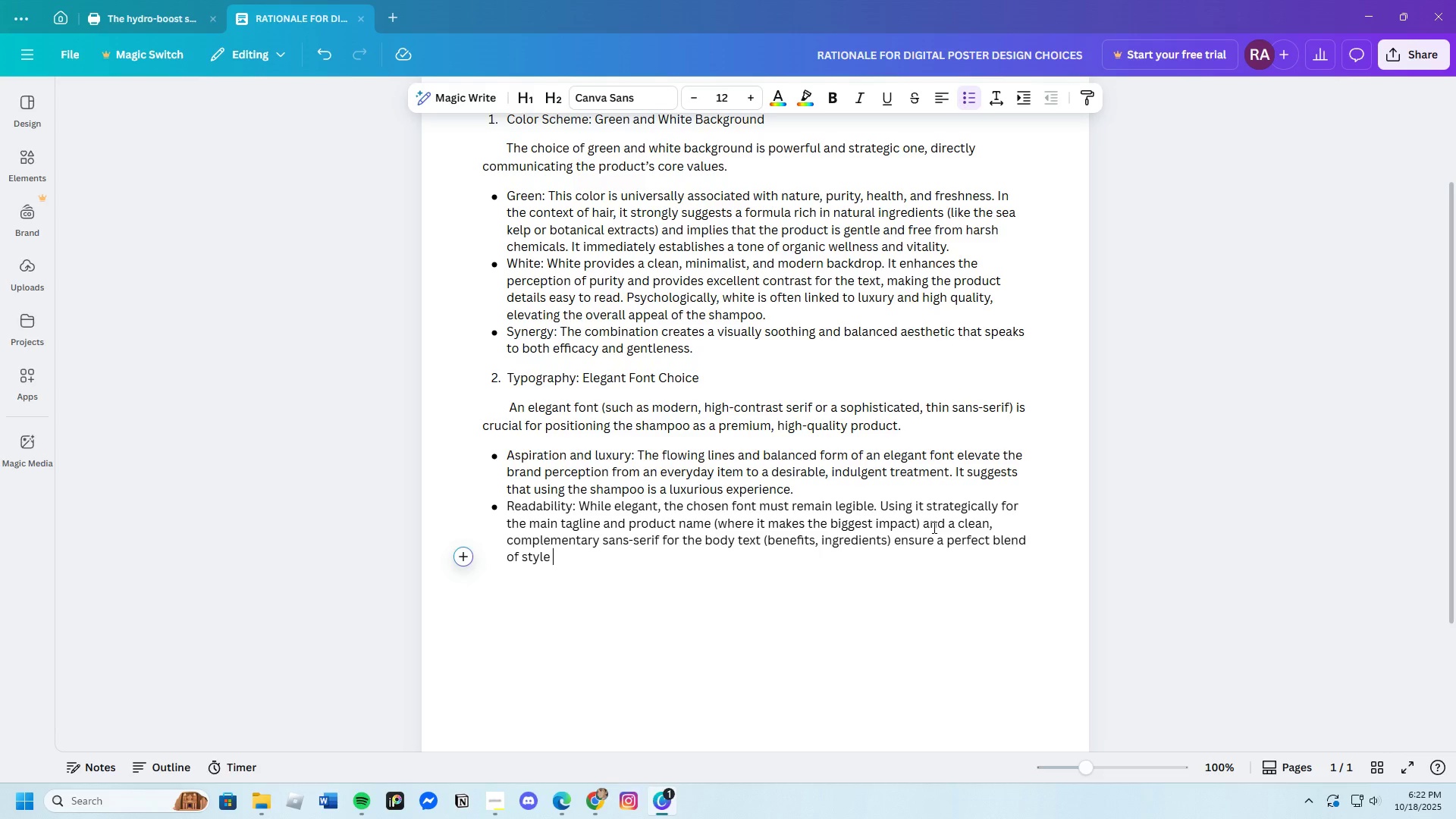 
type(and claruty)
key(Backspace)
key(Backspace)
key(Backspace)
type(ity.)
 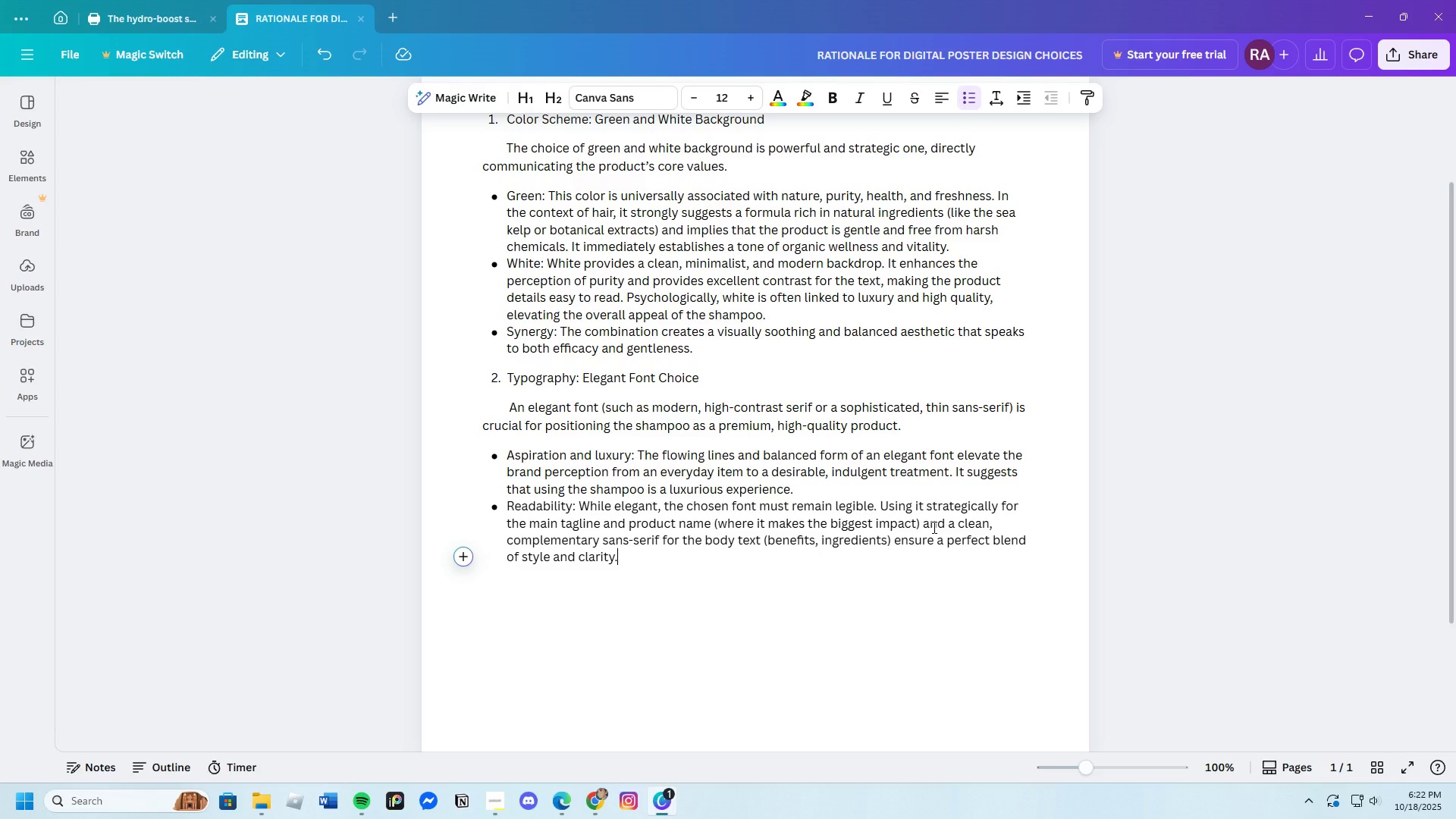 
wait(6.21)
 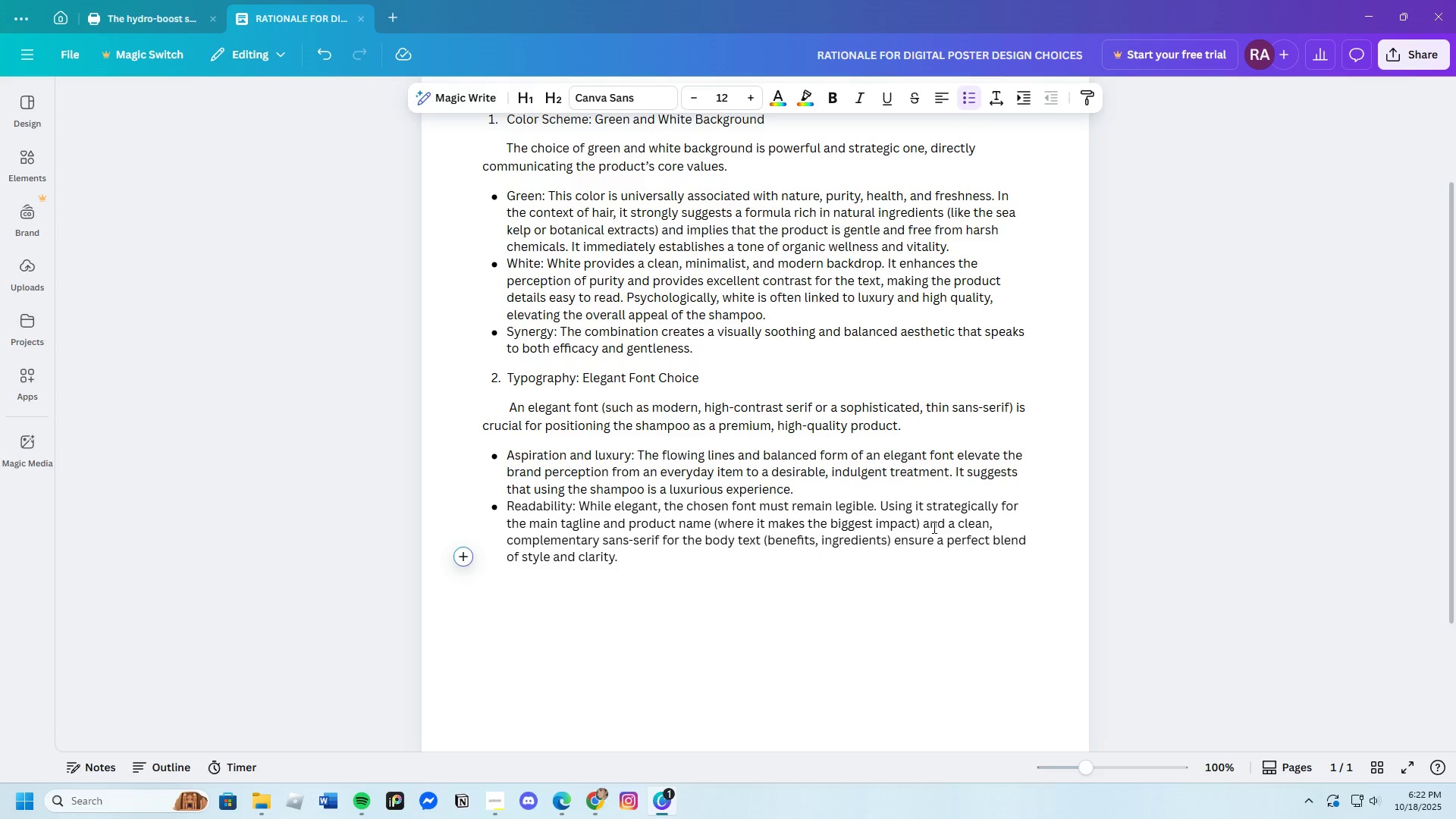 
key(Enter)
 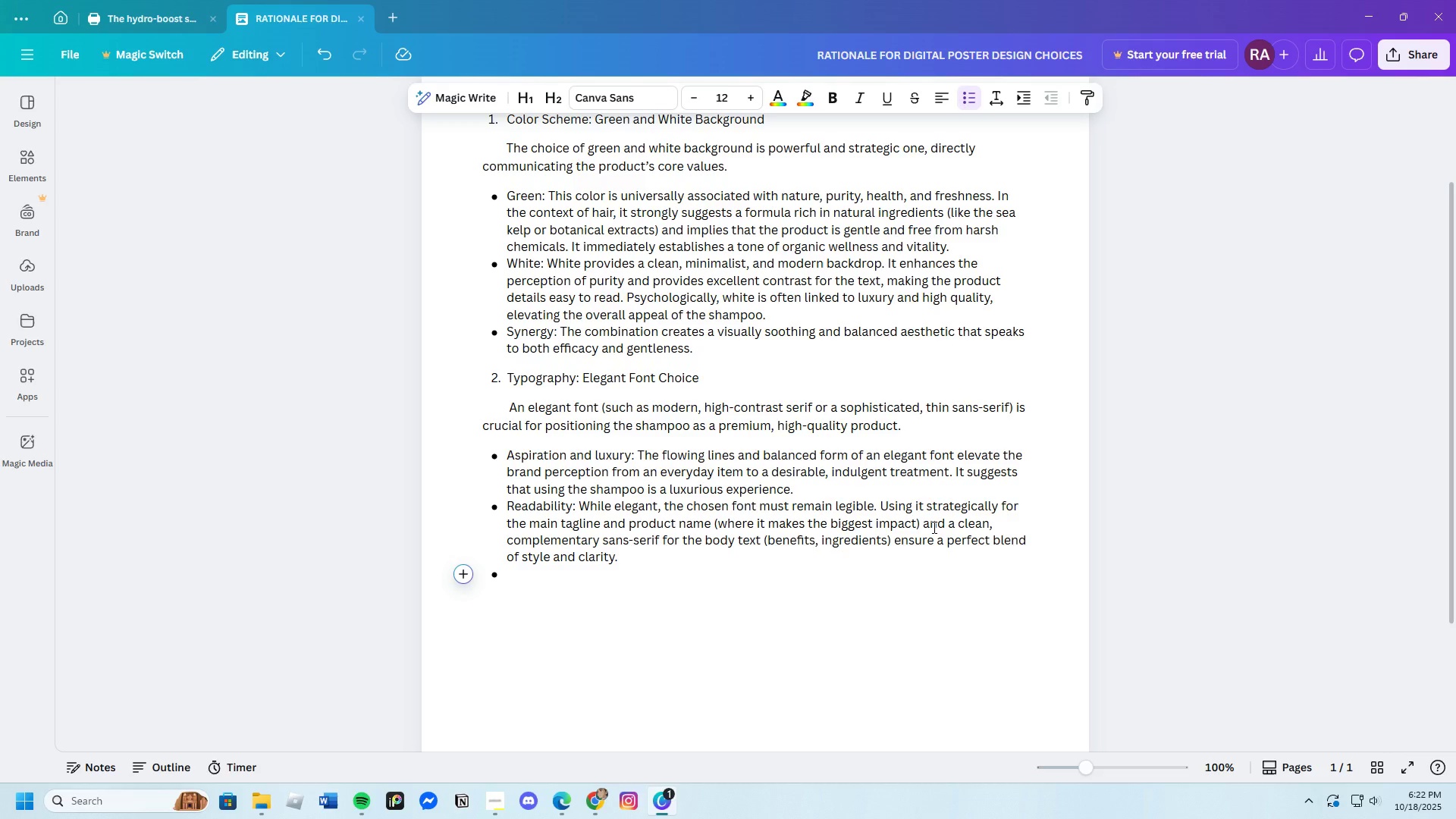 
type(Target Audience: )
 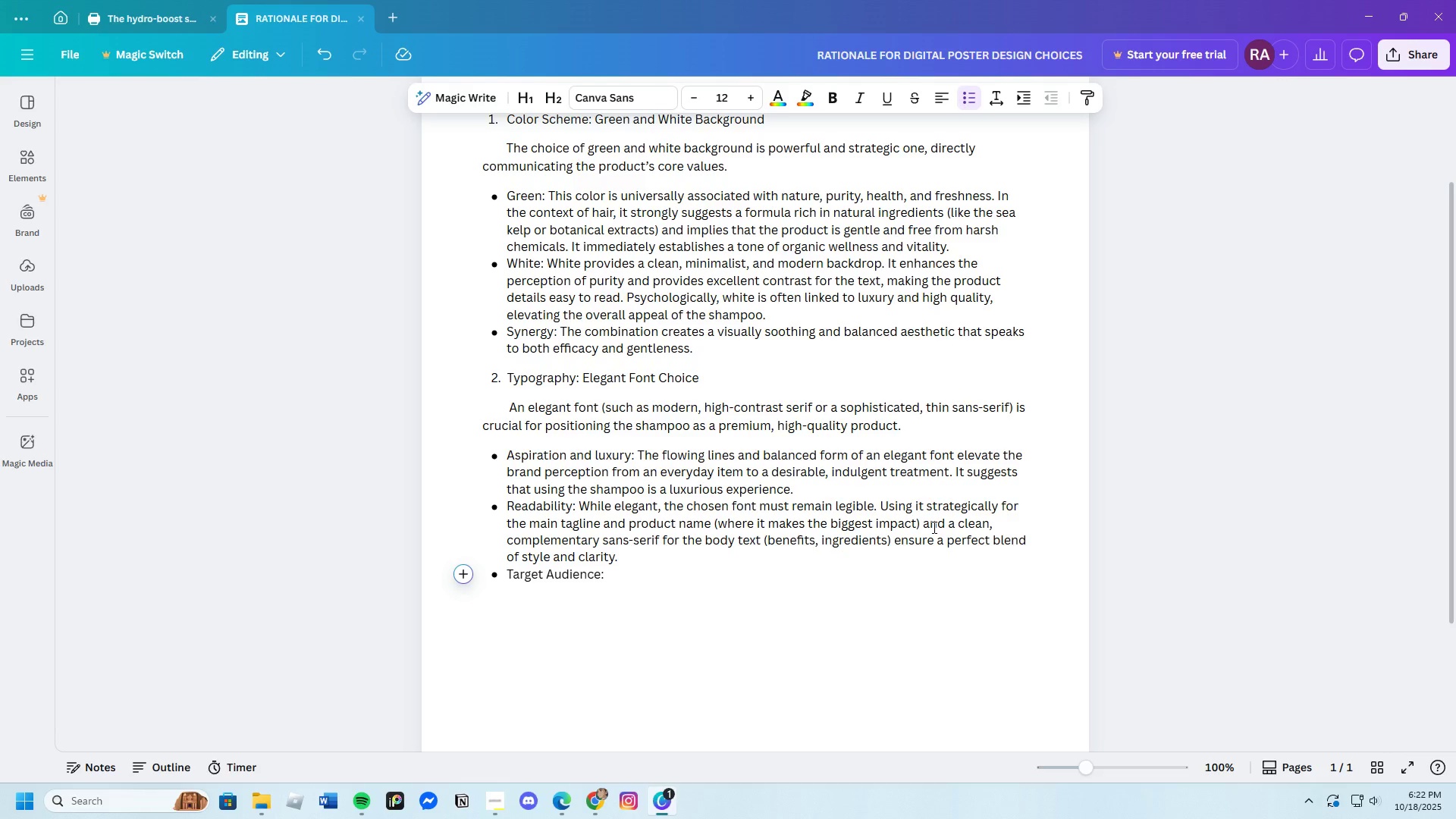 
type(This font )
 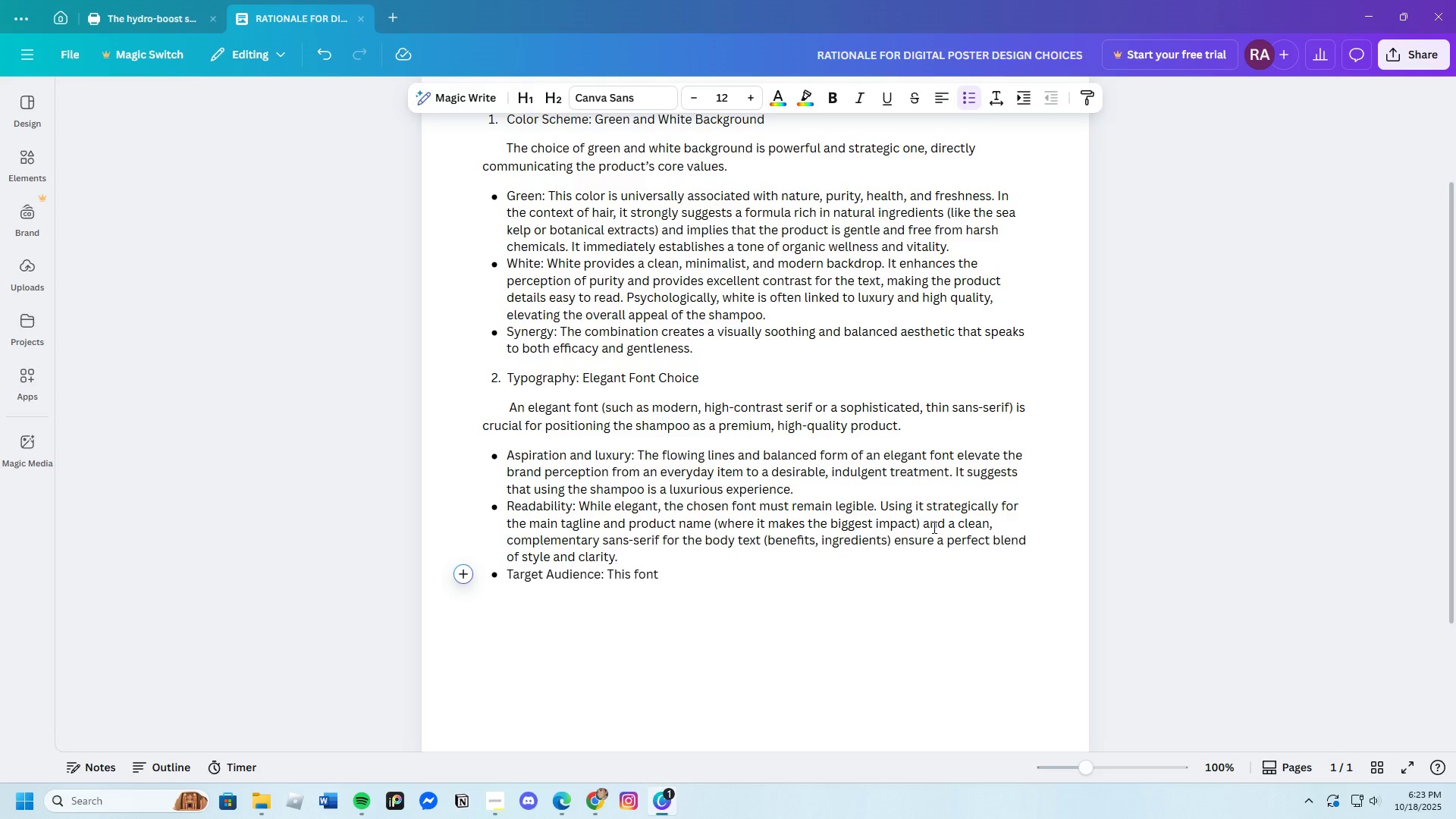 
type(choice )
 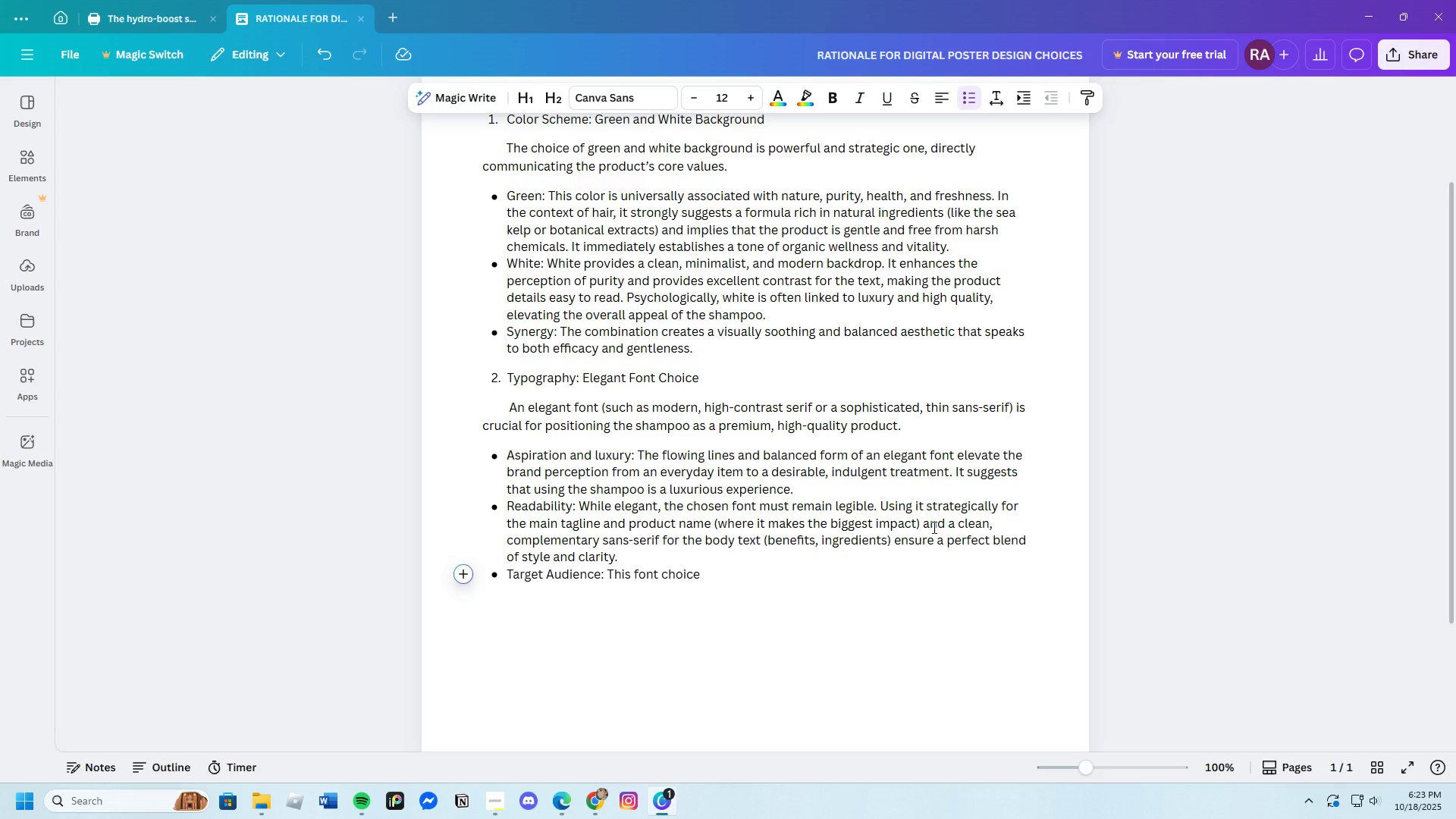 
type(particully )
key(Backspace)
key(Backspace)
key(Backspace)
key(Backspace)
key(Backspace)
type(cularly appek)
key(Backspace)
type(als )
 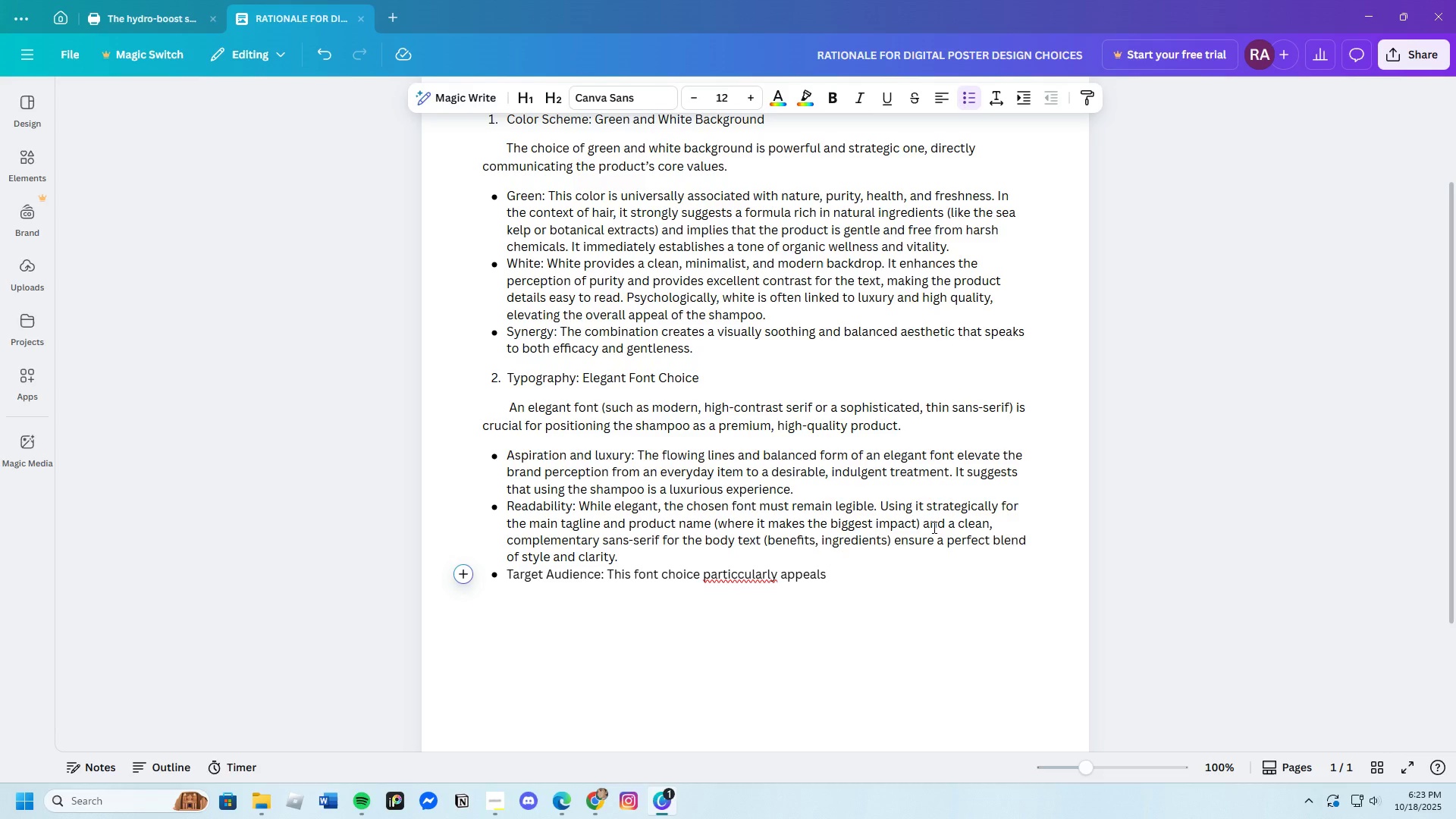 
type(to ci)
key(Backspace)
type(onsumers )
 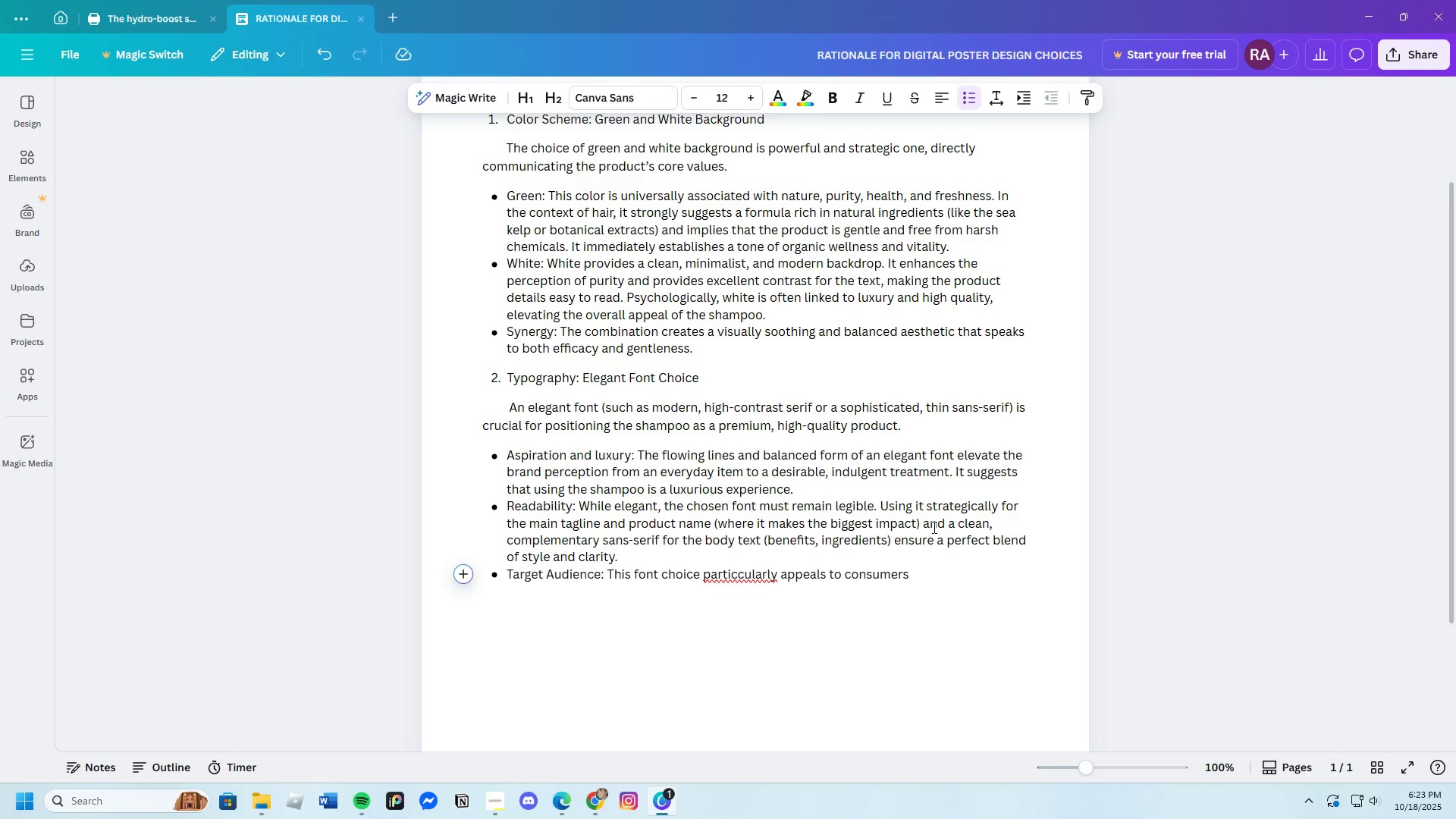 
wait(5.28)
 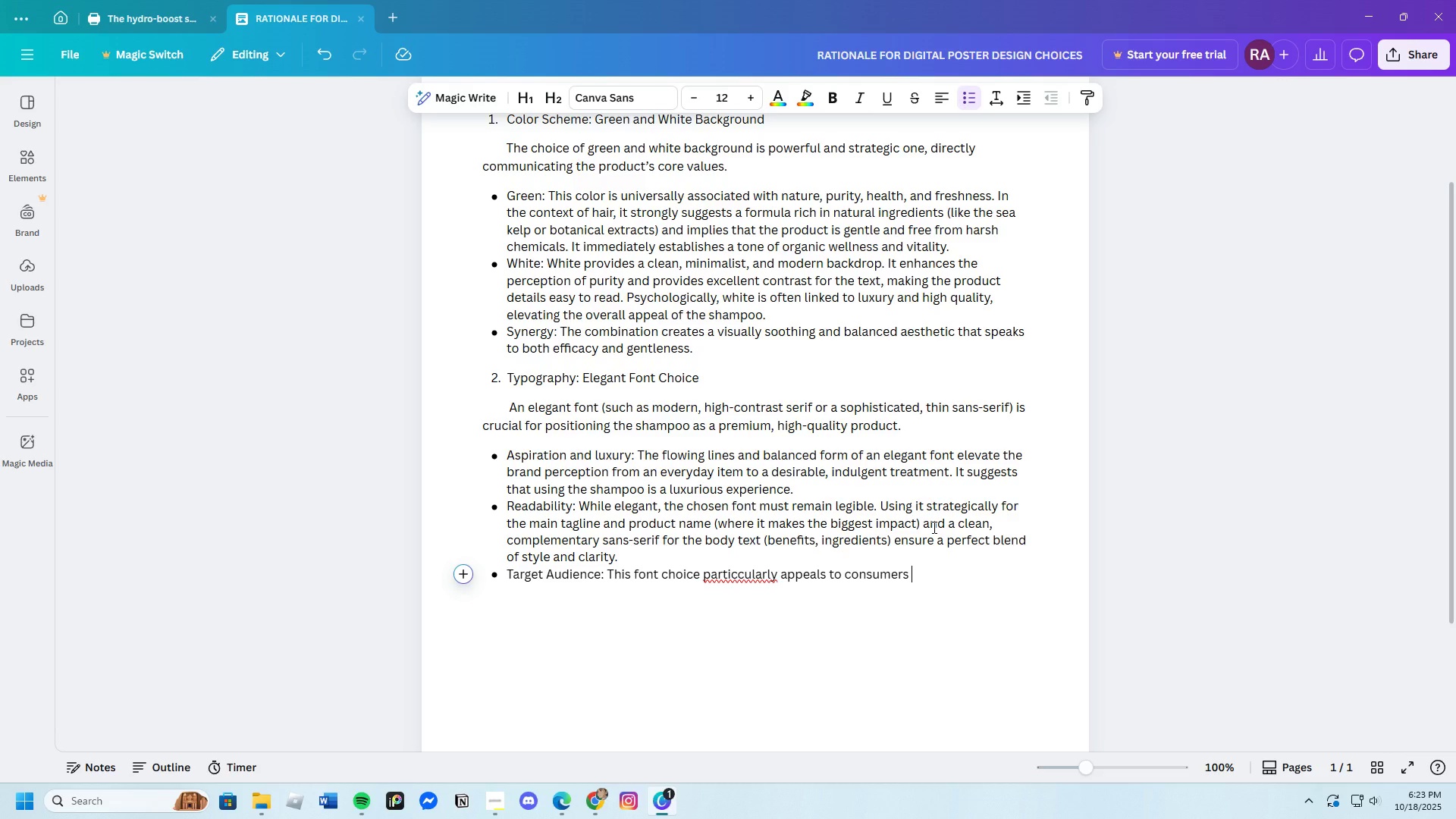 
type(who )
 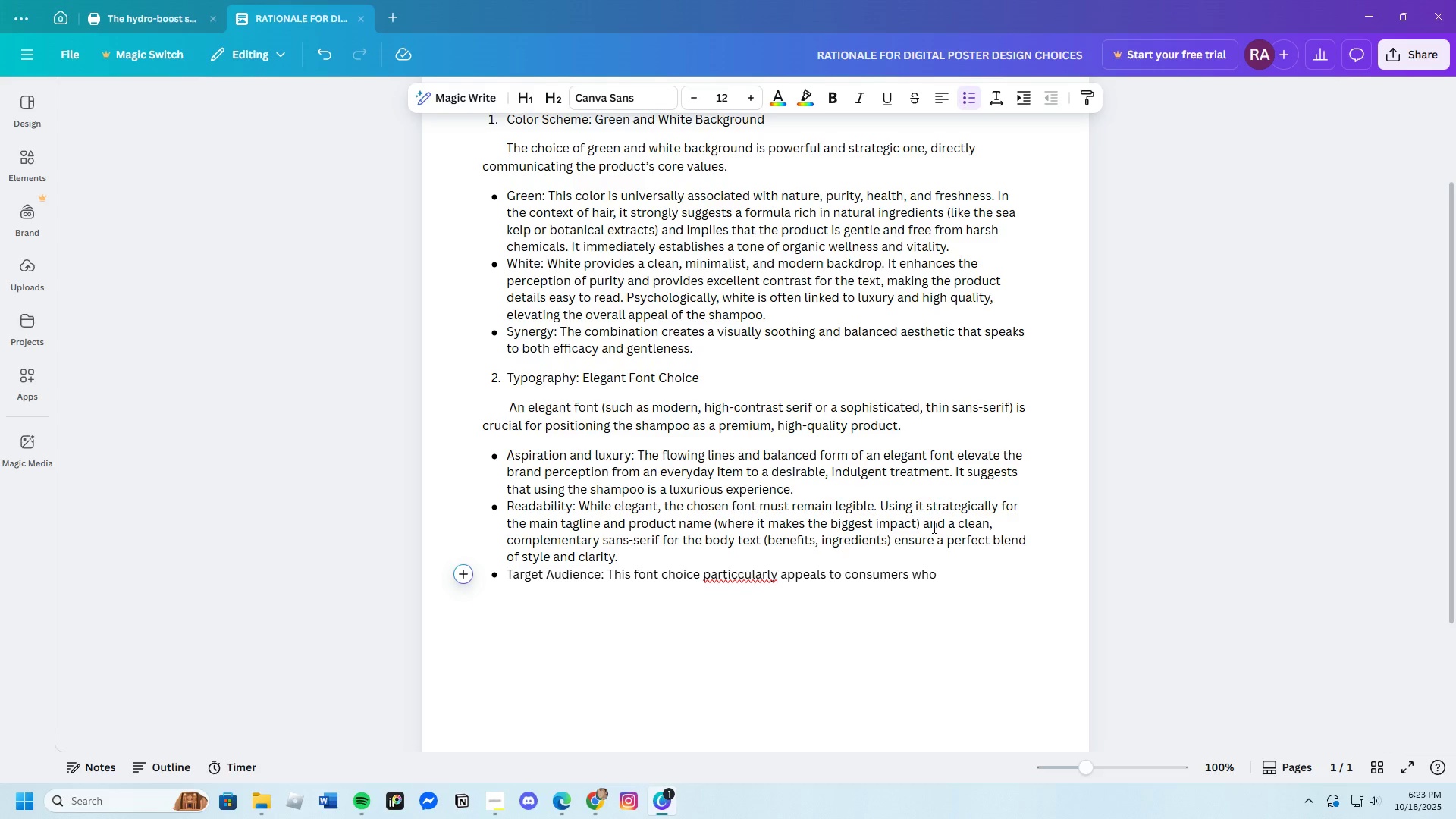 
type(are )
 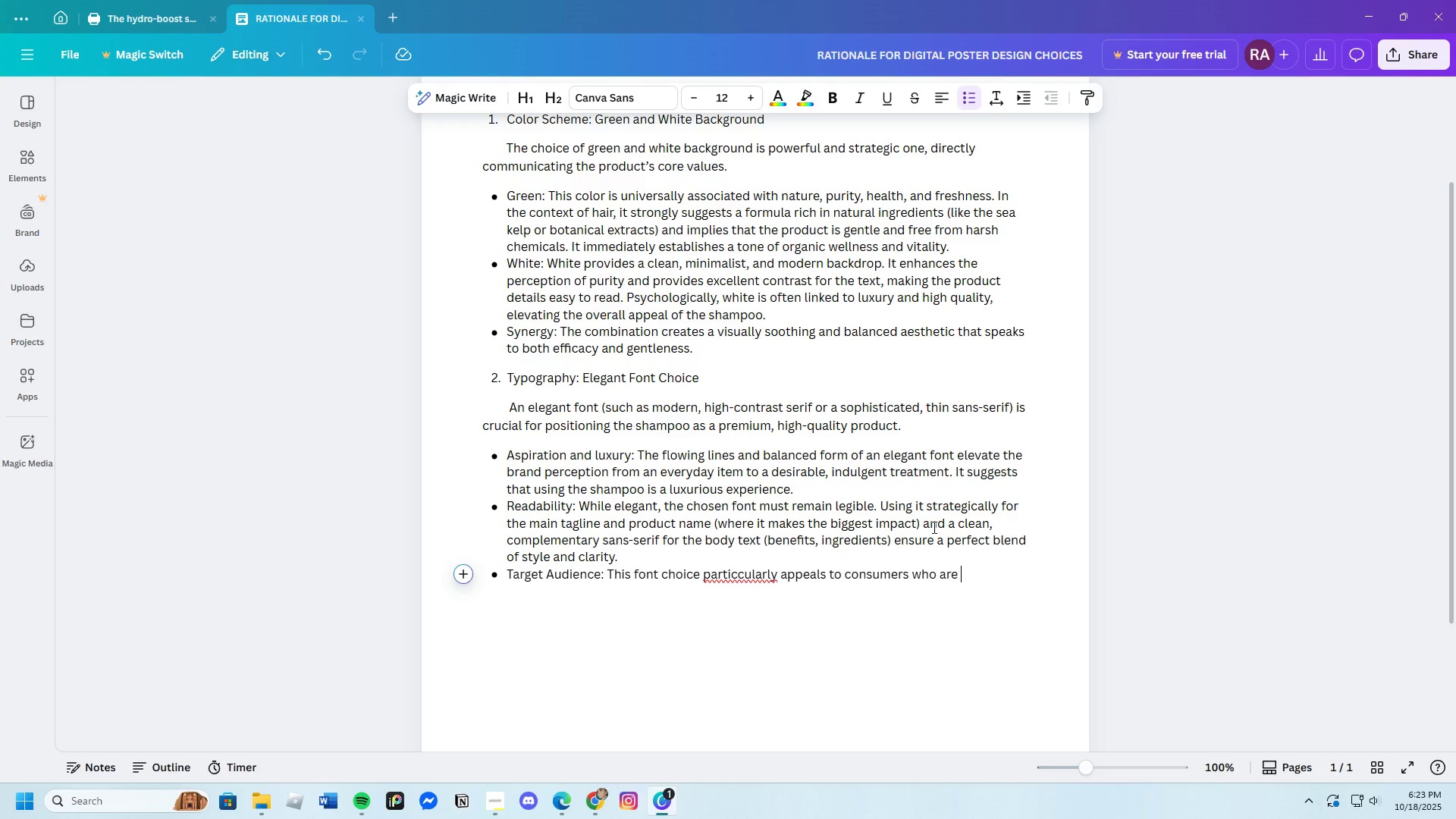 
type(discerning )
 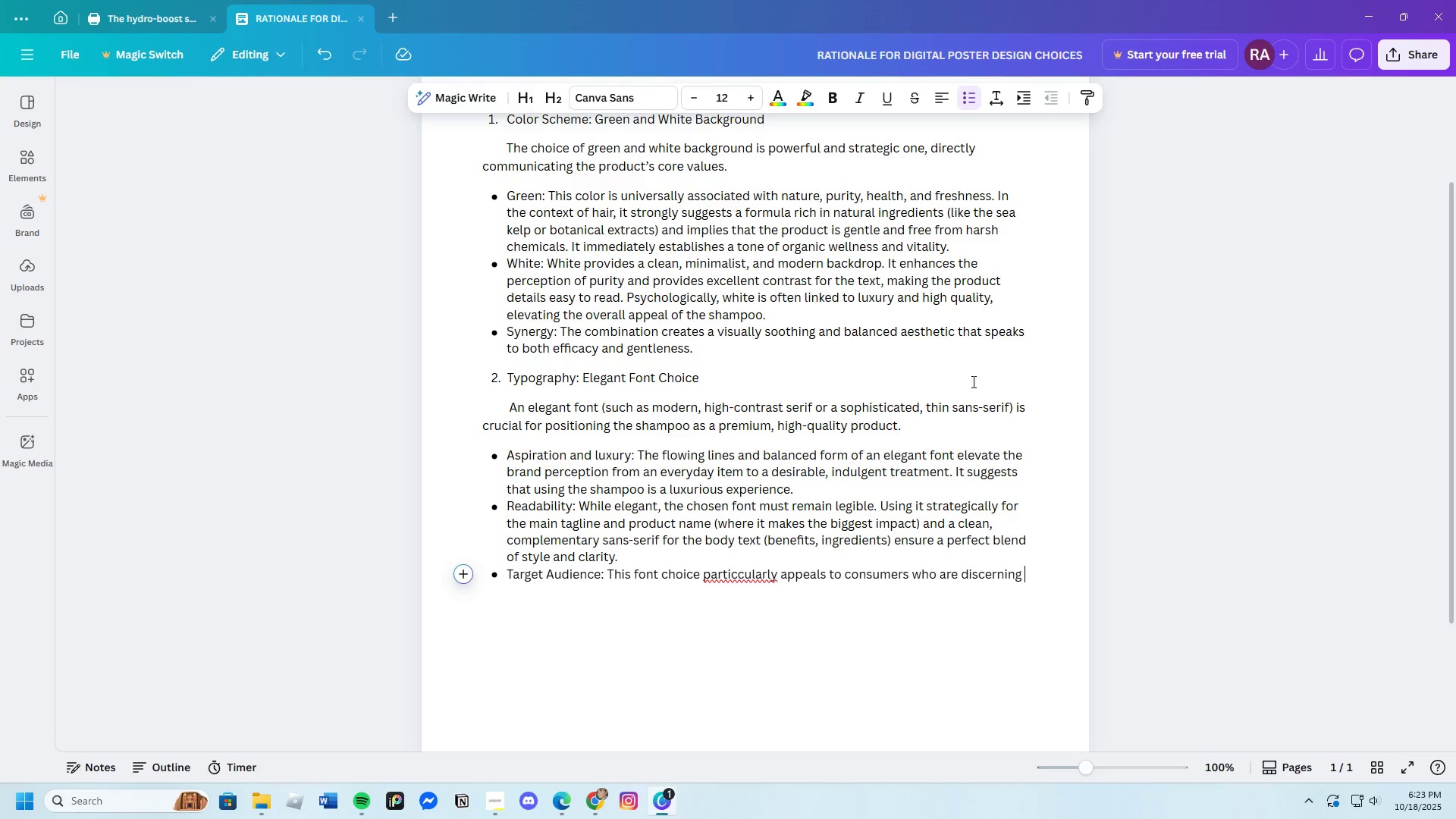 
left_click([737, 582])
 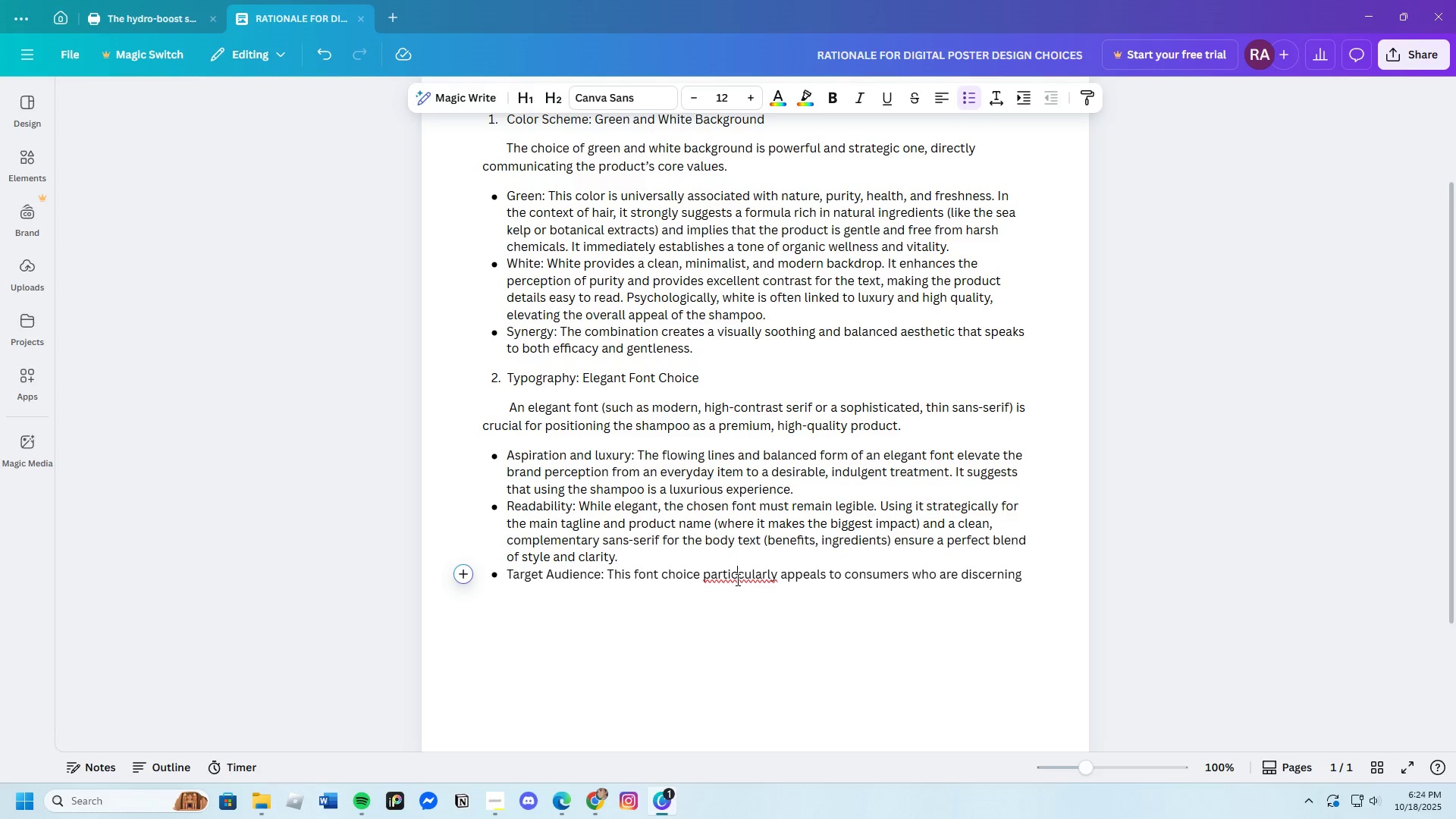 
key(Backspace)
 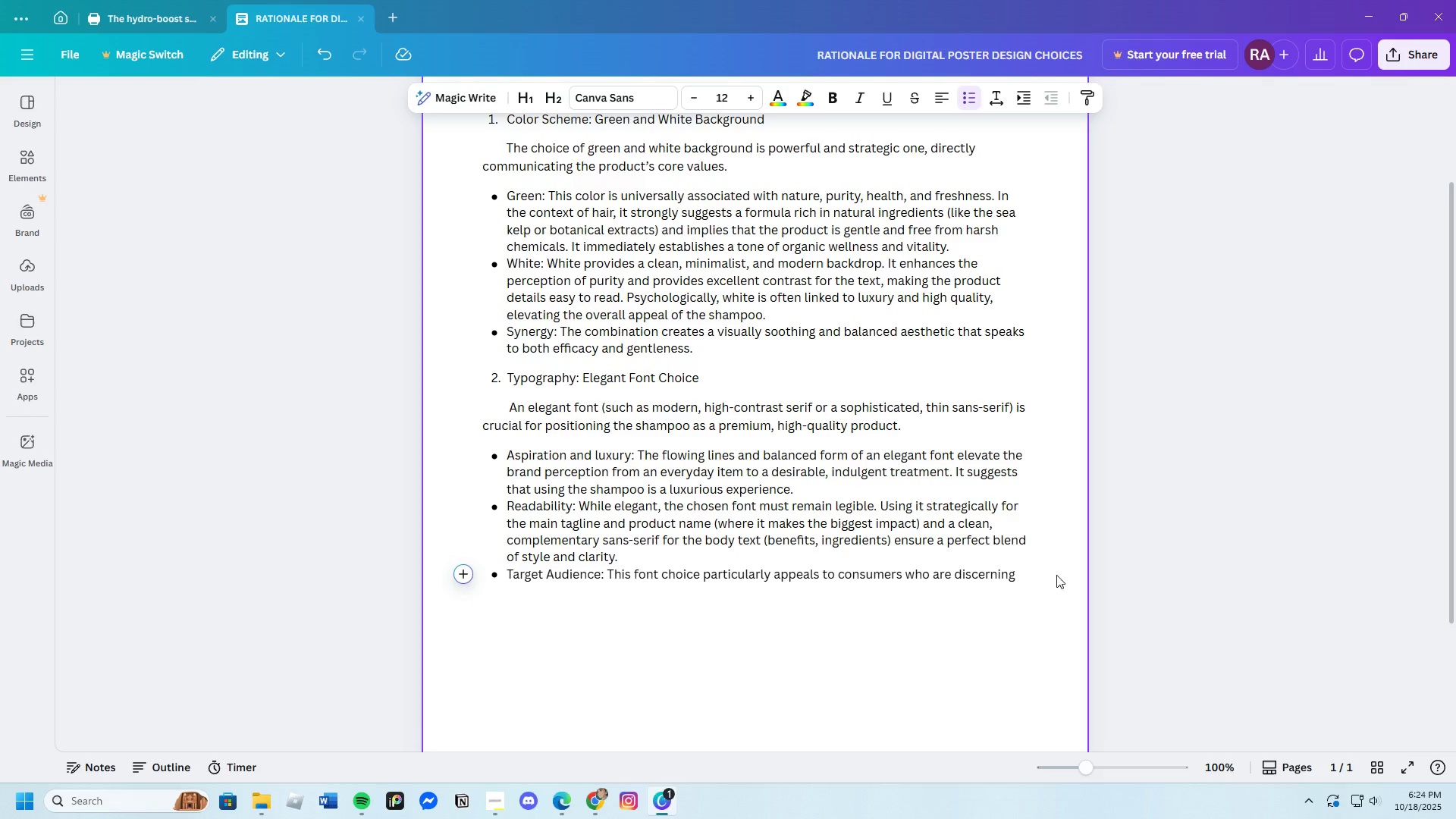 
left_click([1016, 570])
 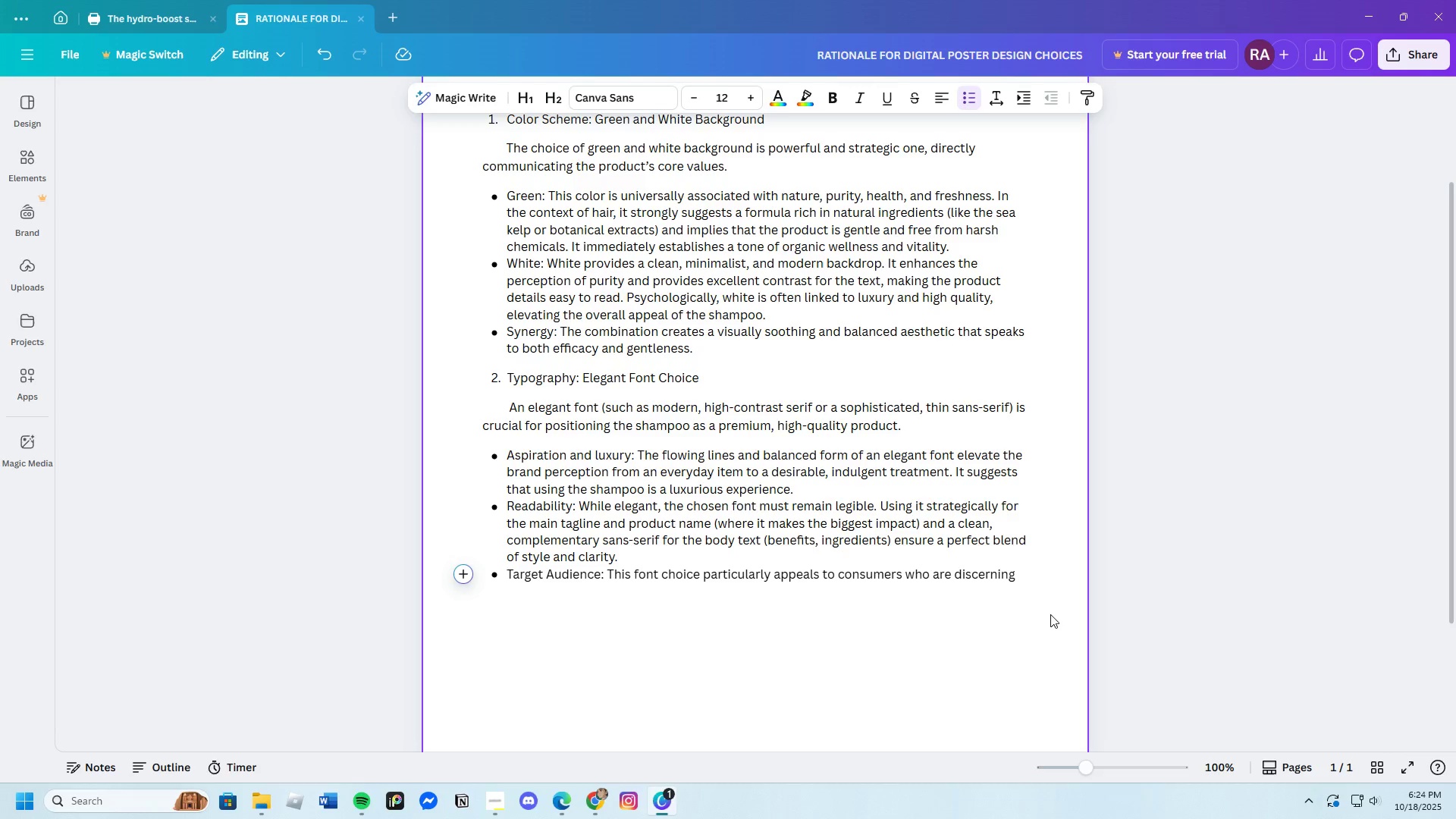 
key(Space)
 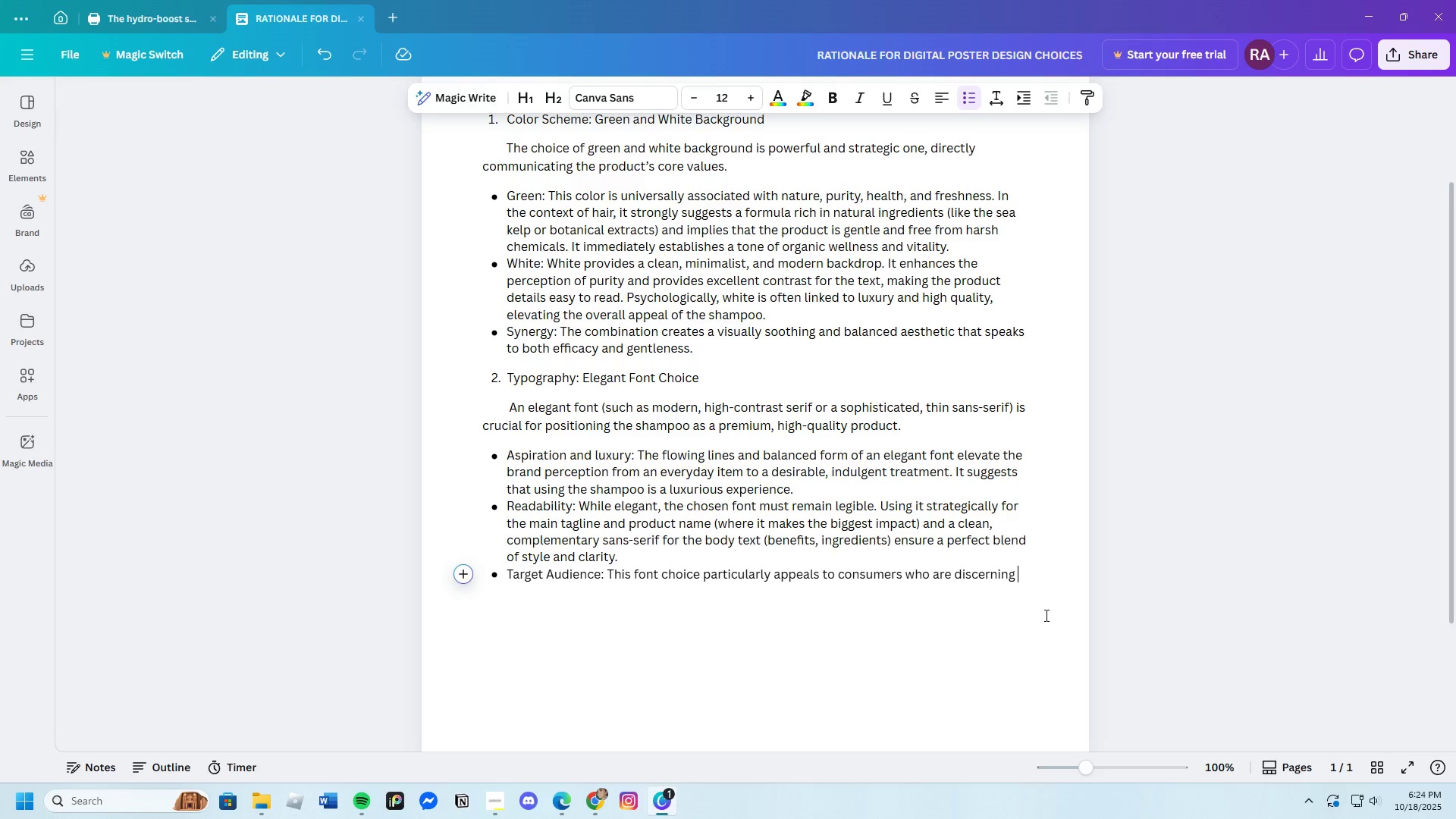 
type(and willing to )
 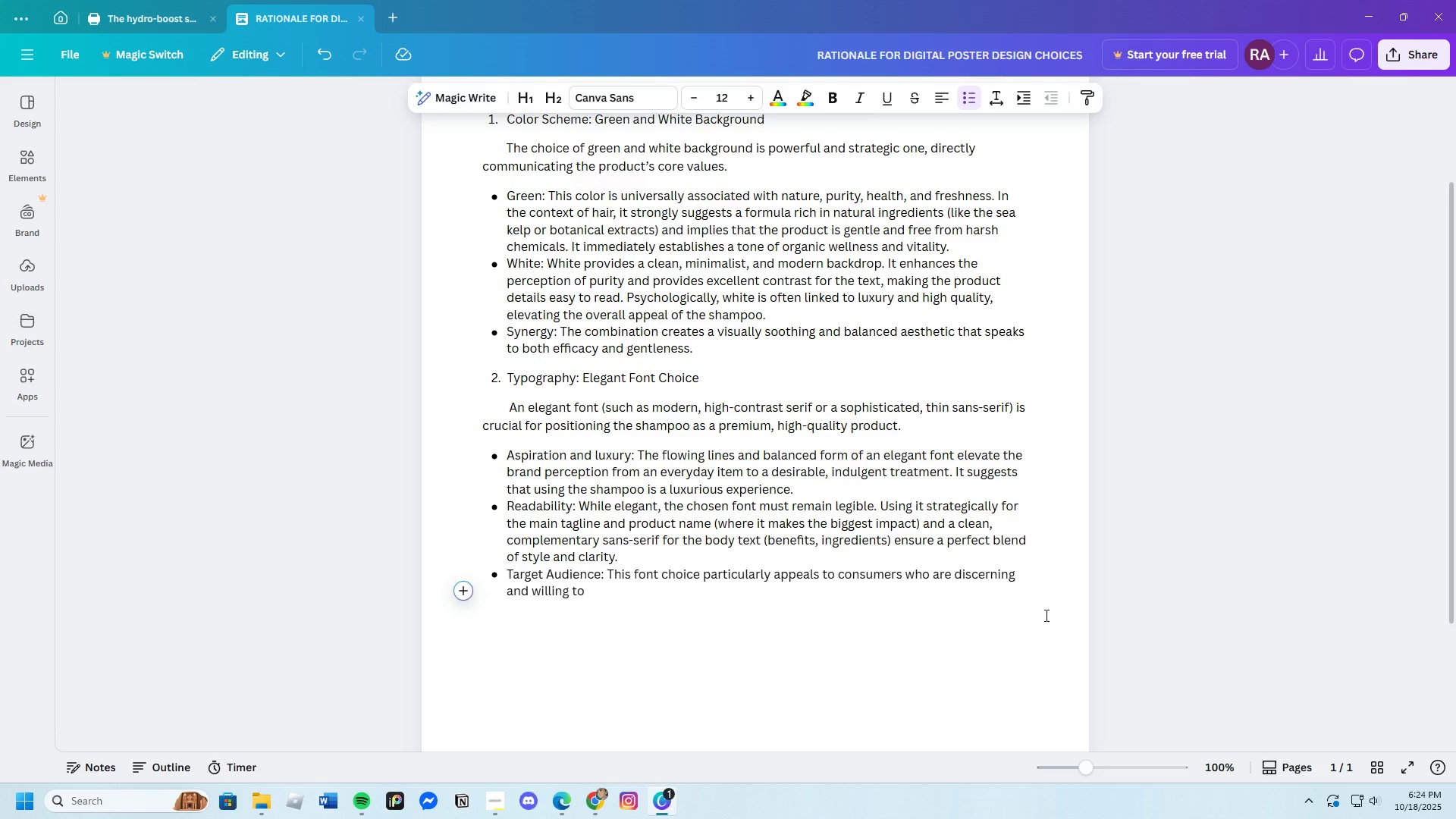 
type(invest in their )
 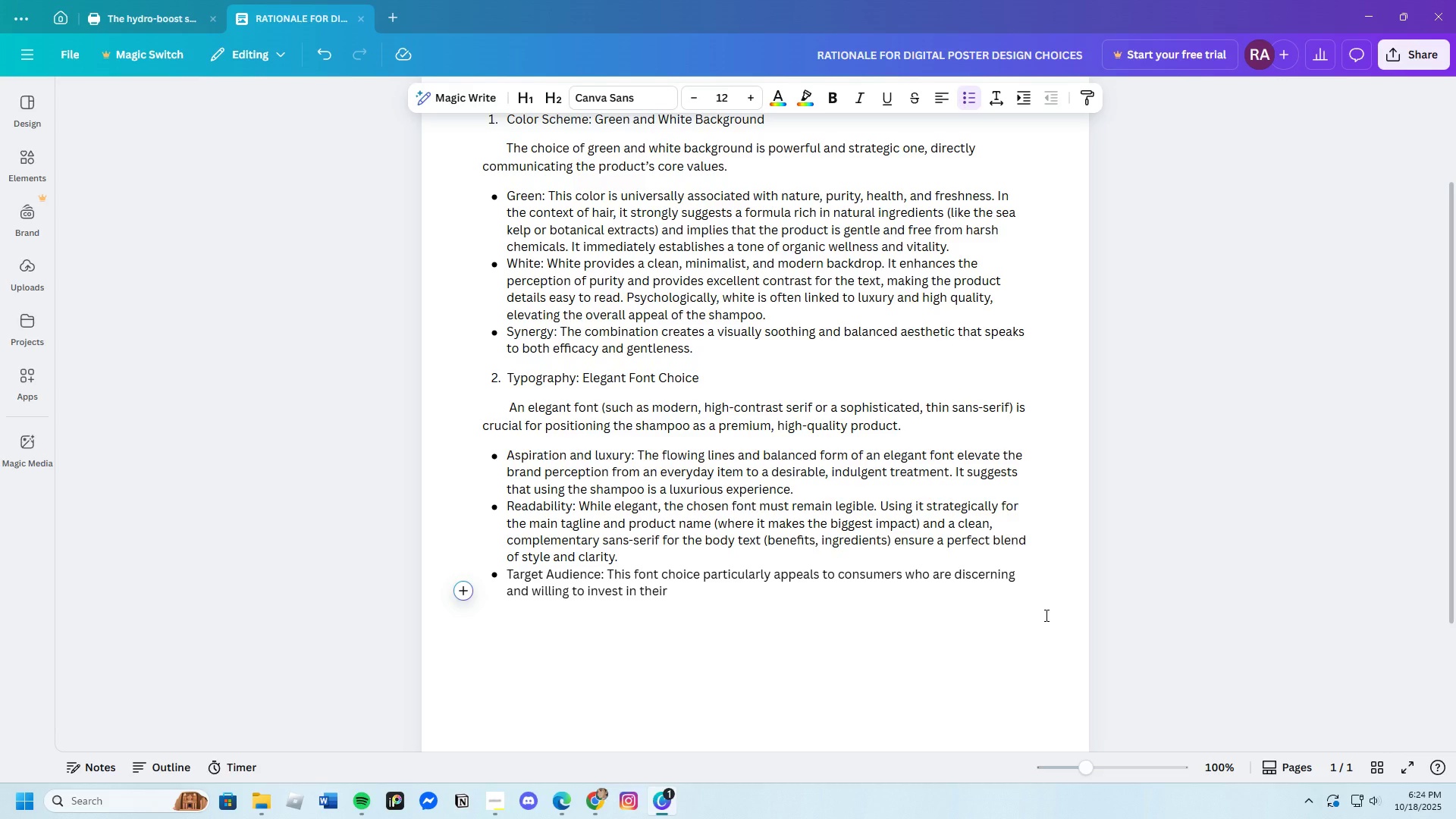 
type(beauty routine, aligning the product with the high )
 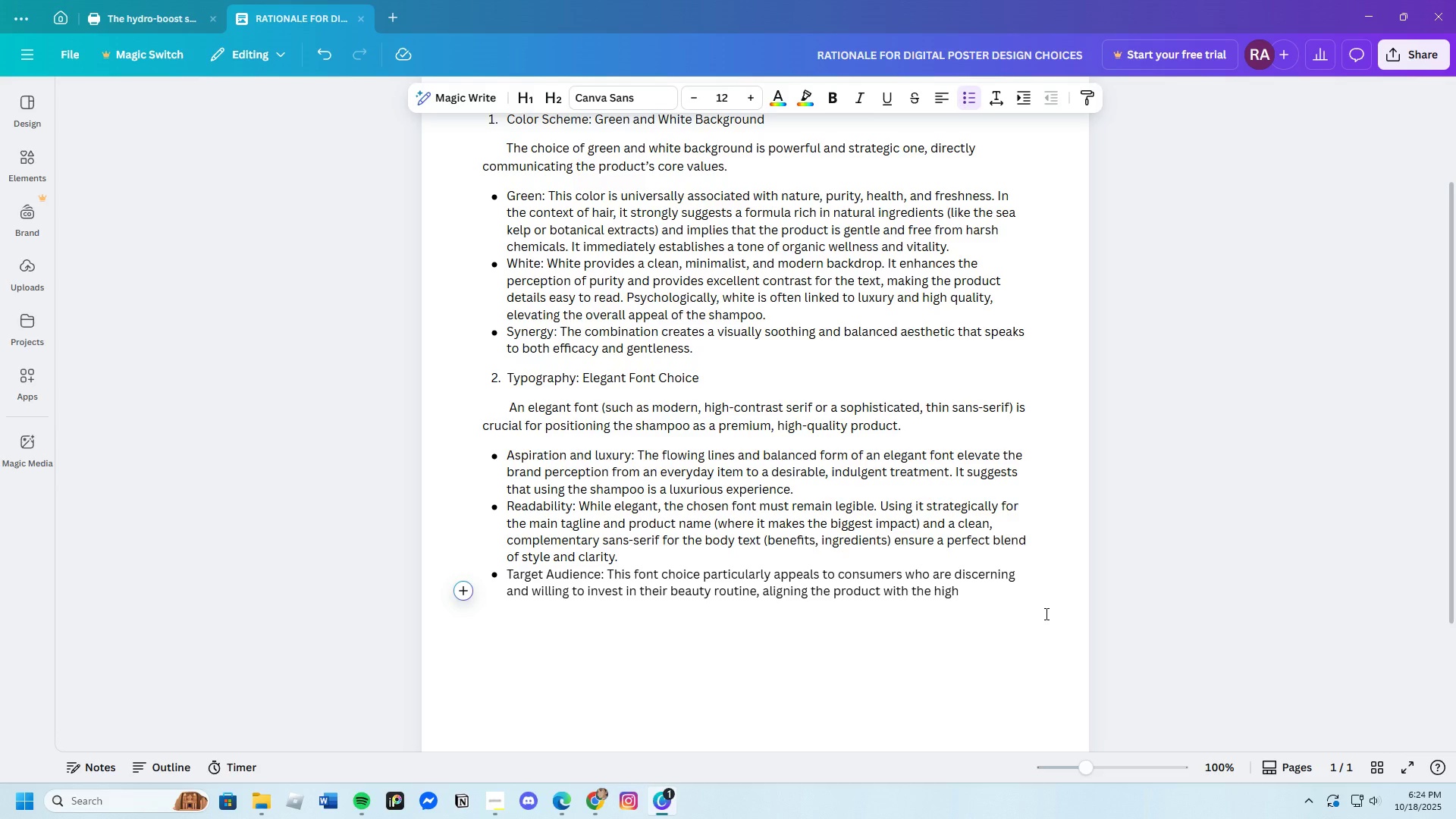 
key(Backspace)
type(-end )
 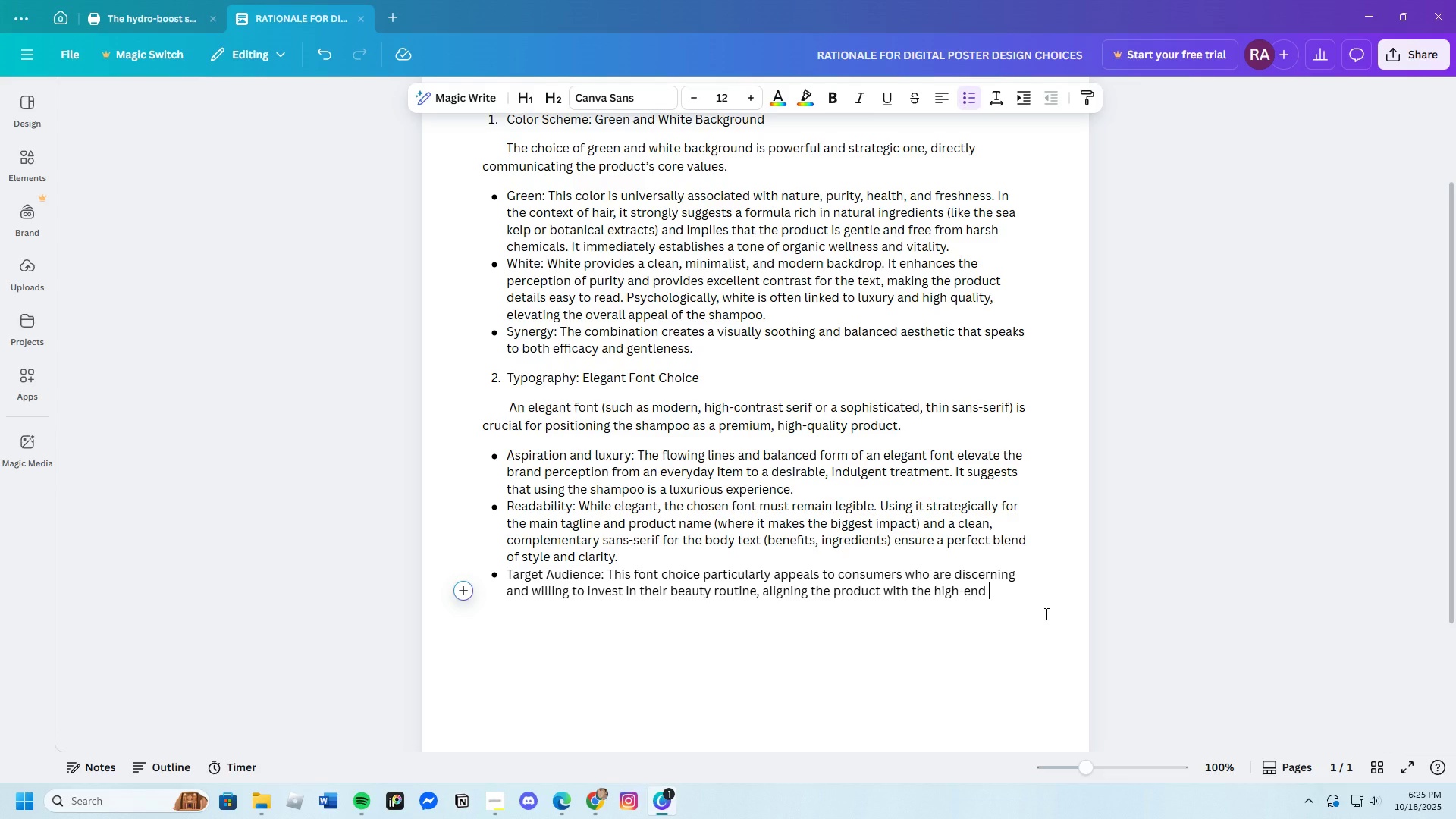 
type(market.)
 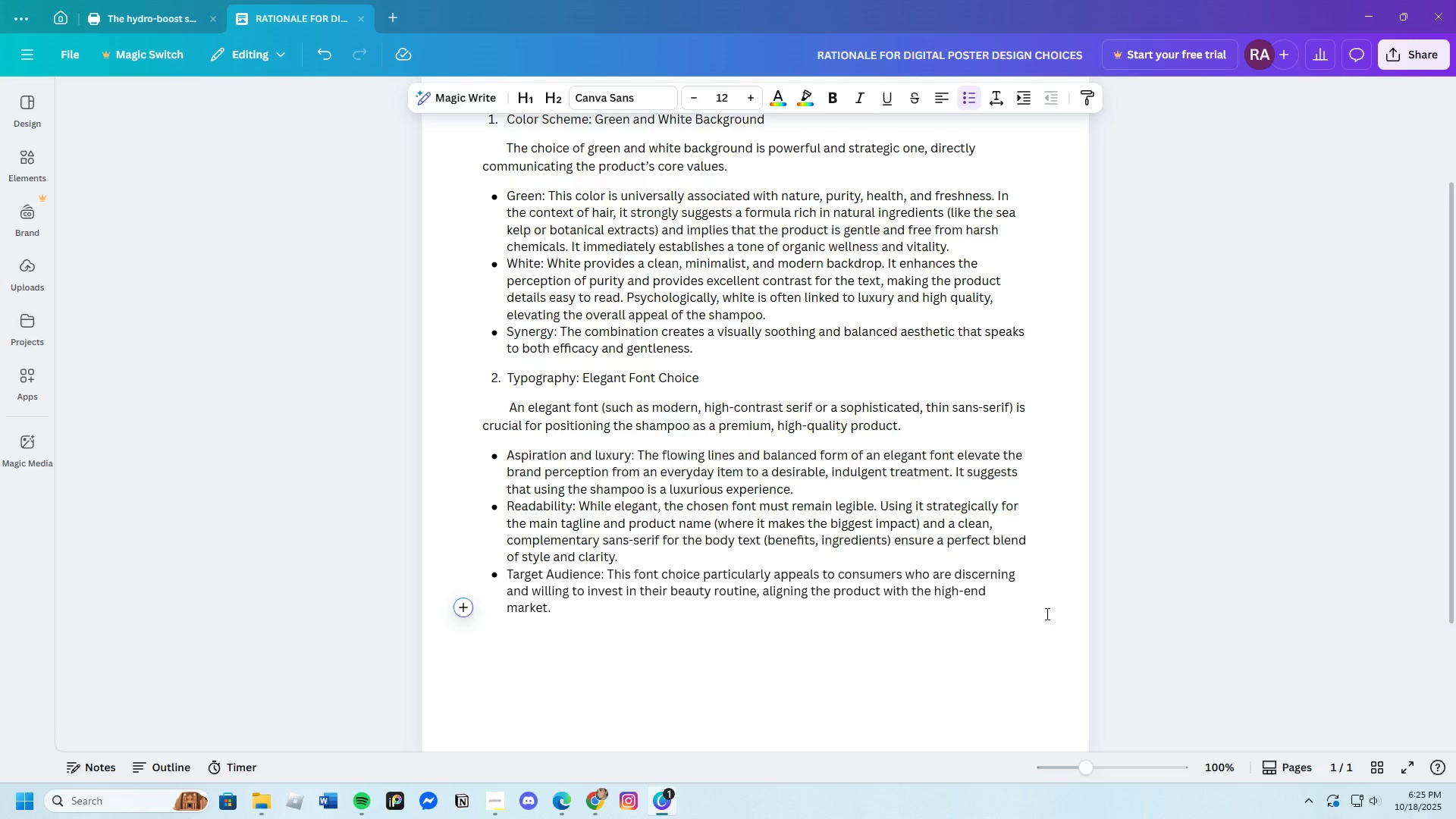 
wait(9.65)
 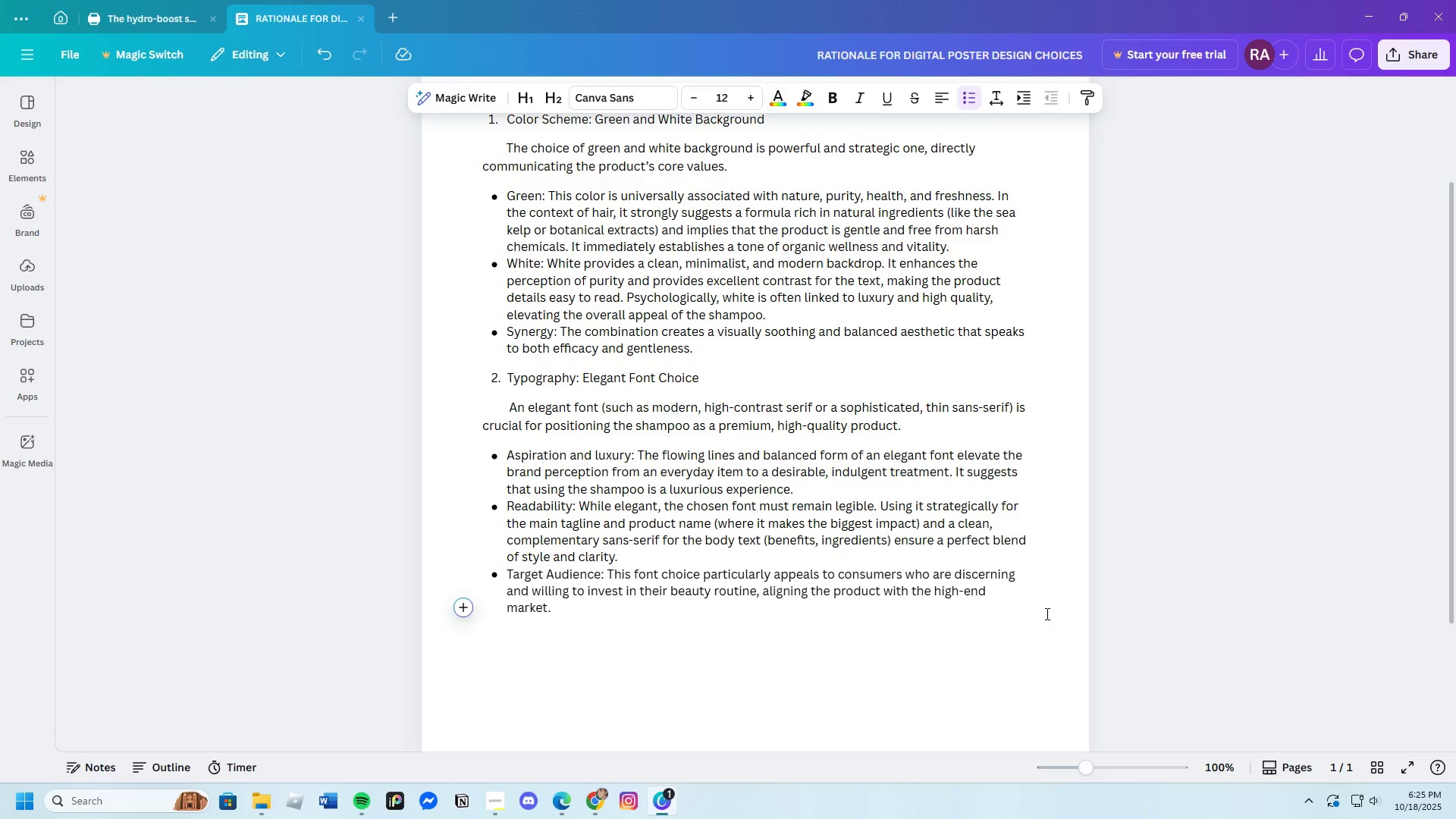 
left_click_drag(start_coordinate=[971, 107], to_coordinate=[970, 98])
 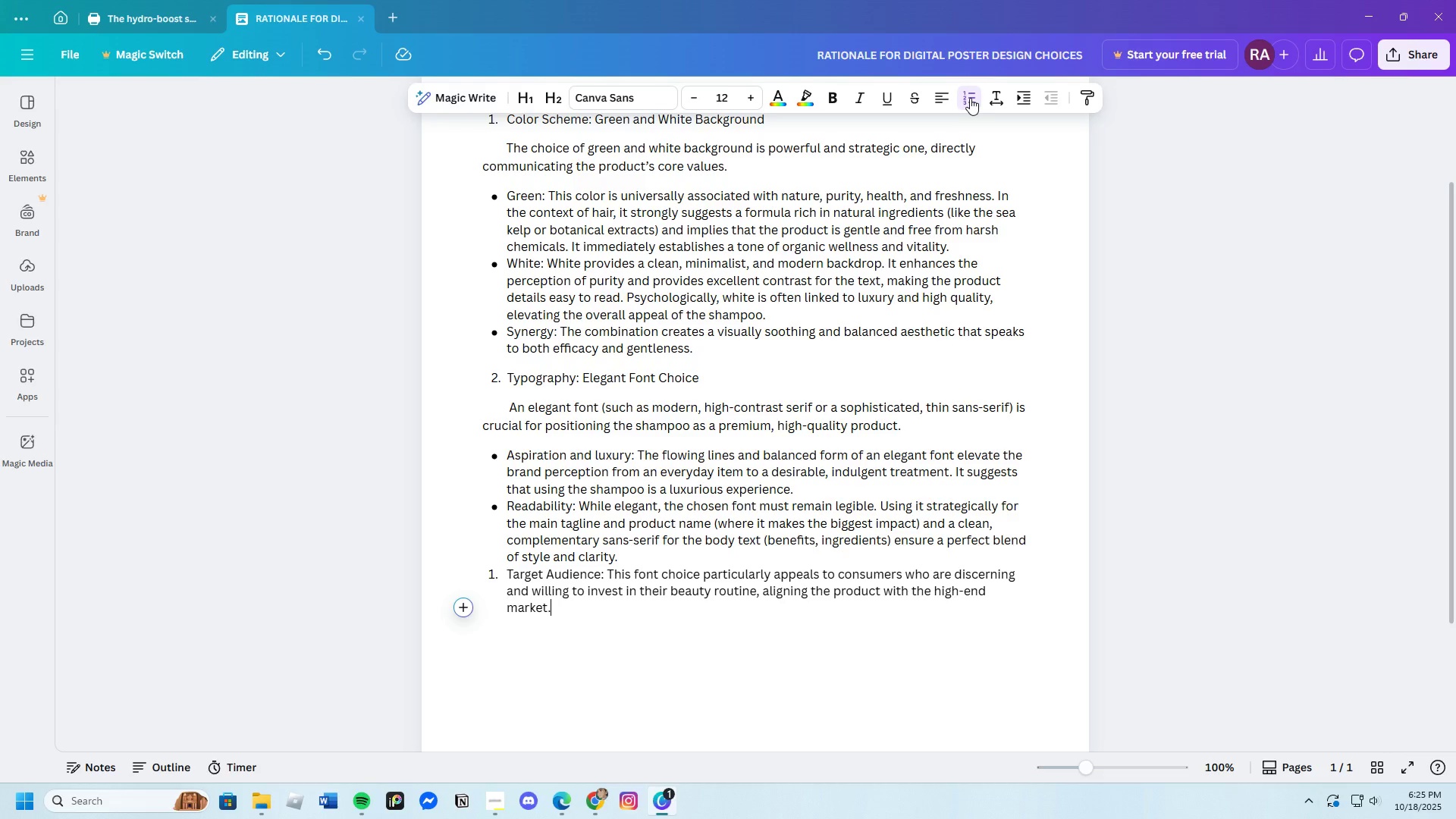 
left_click([970, 98])
 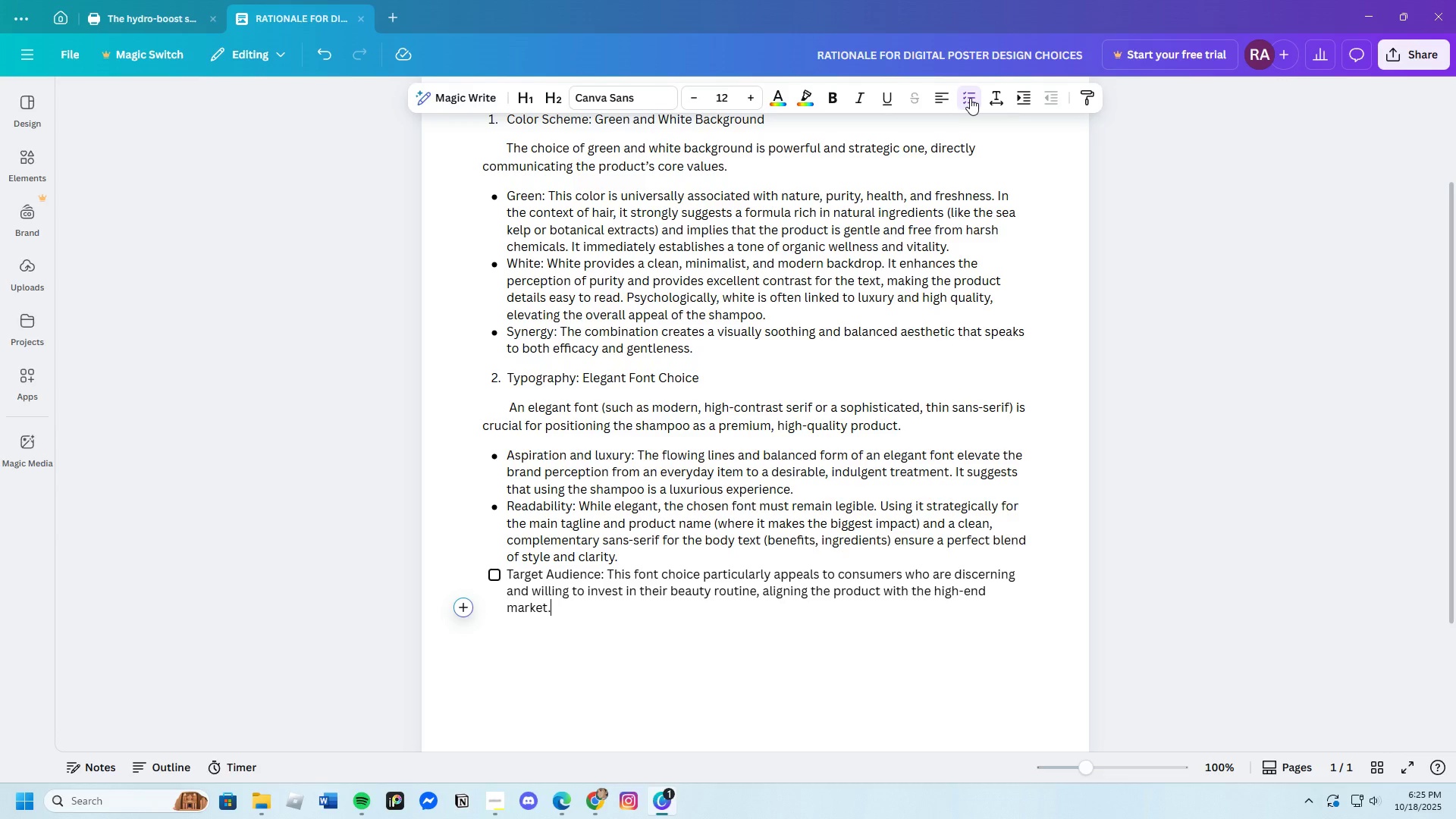 
left_click([970, 98])
 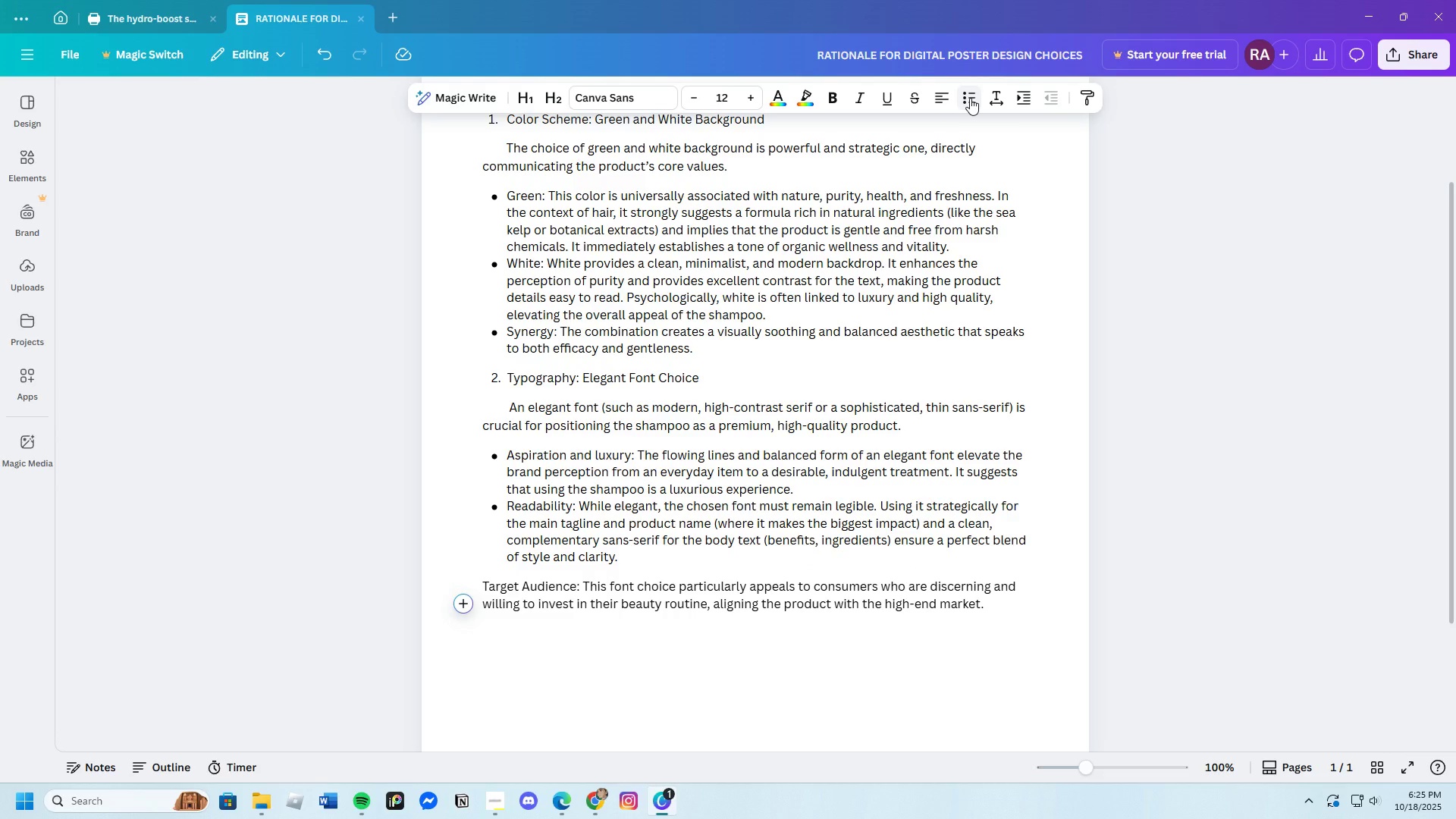 
left_click([970, 98])
 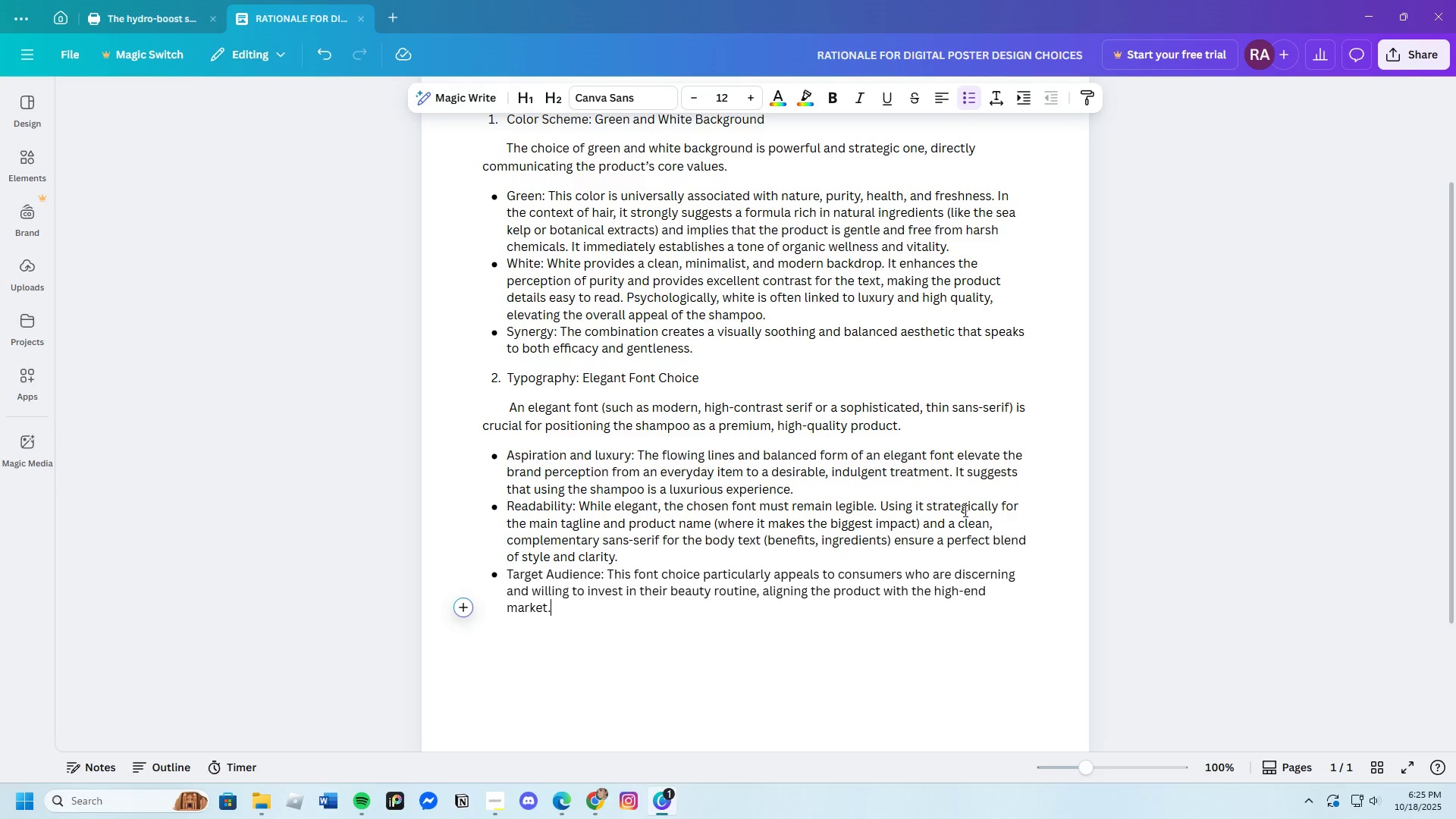 
key(Enter)
 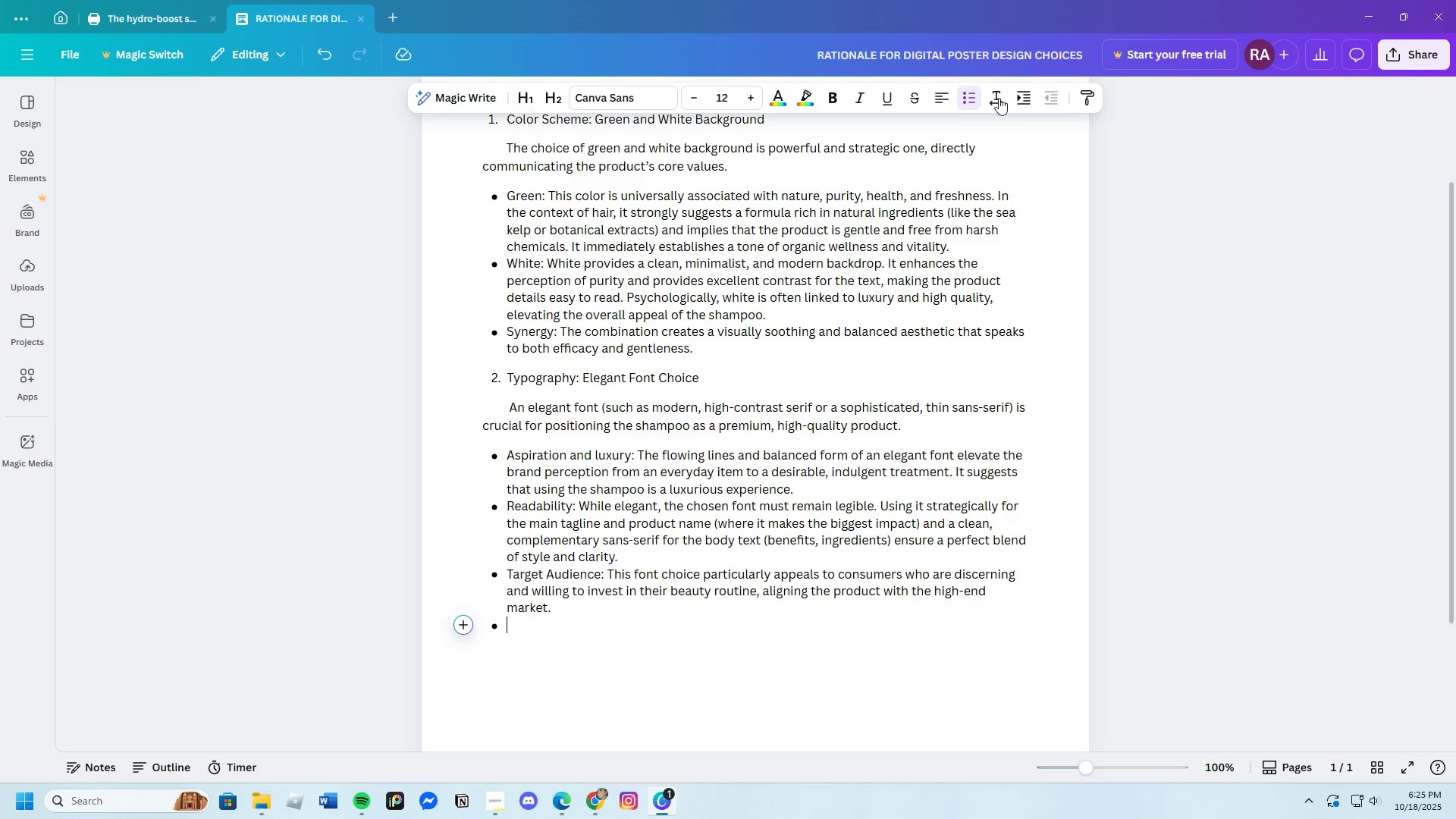 
left_click([974, 89])
 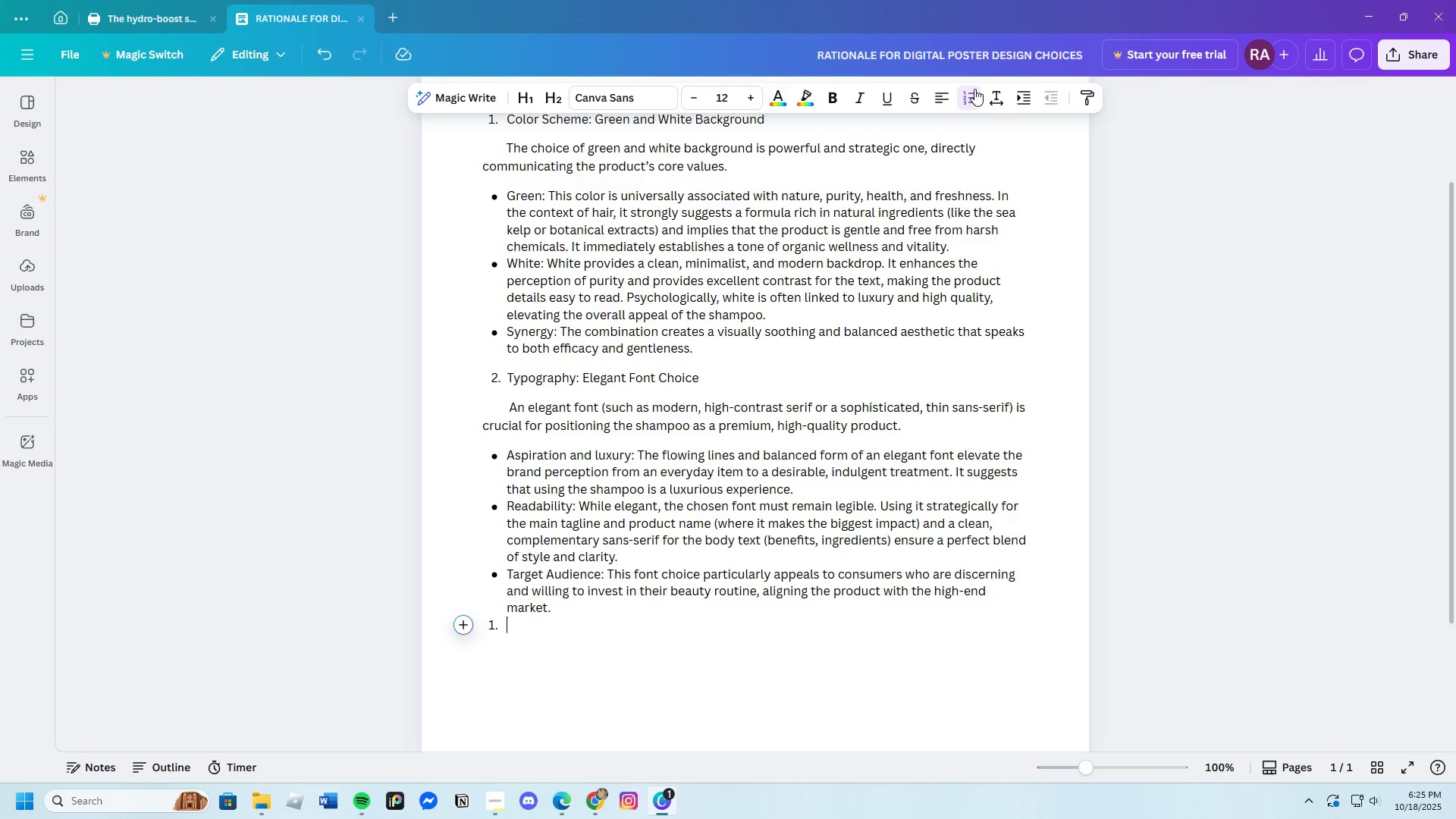 
left_click([974, 89])
 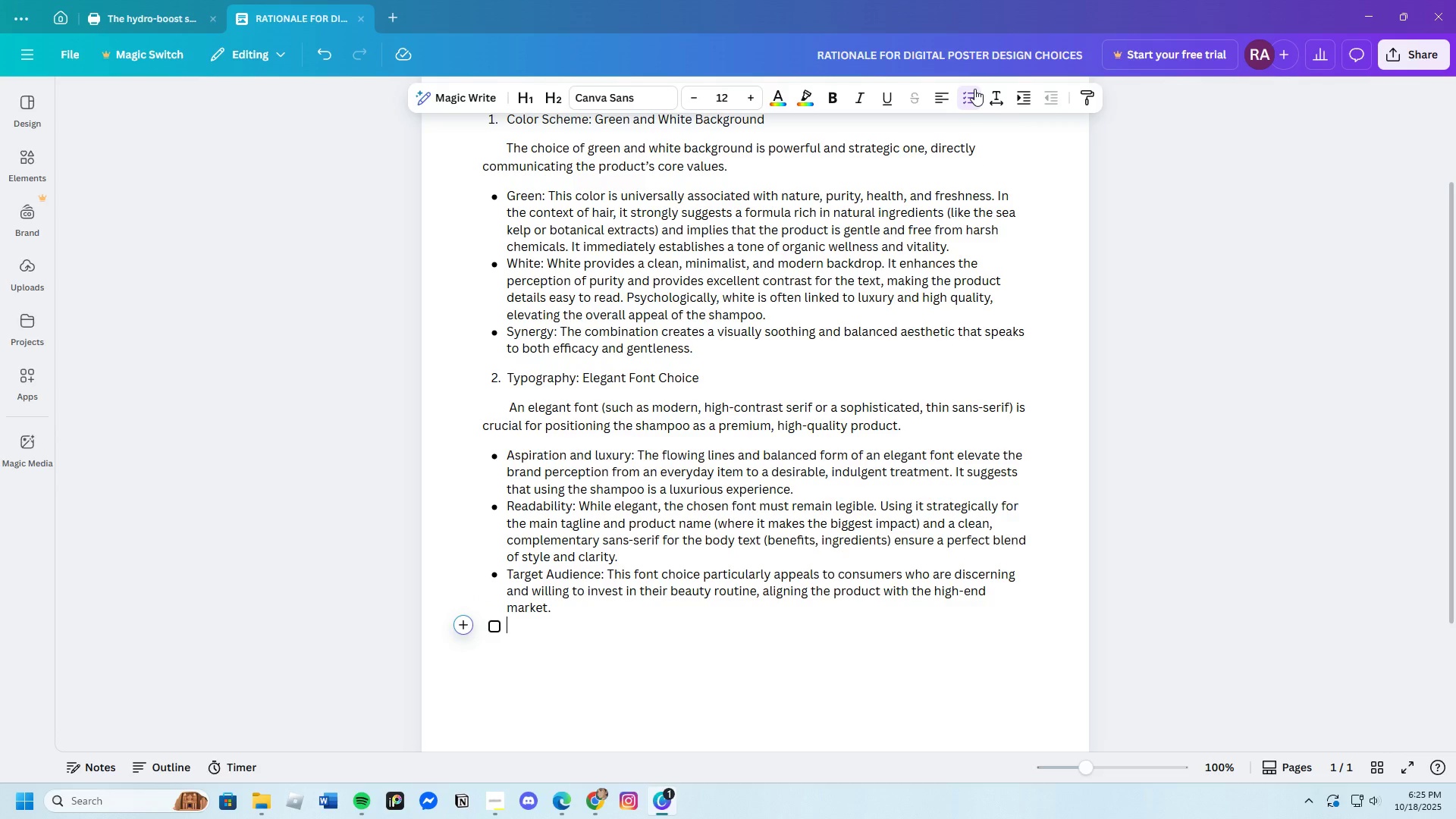 
left_click([974, 89])
 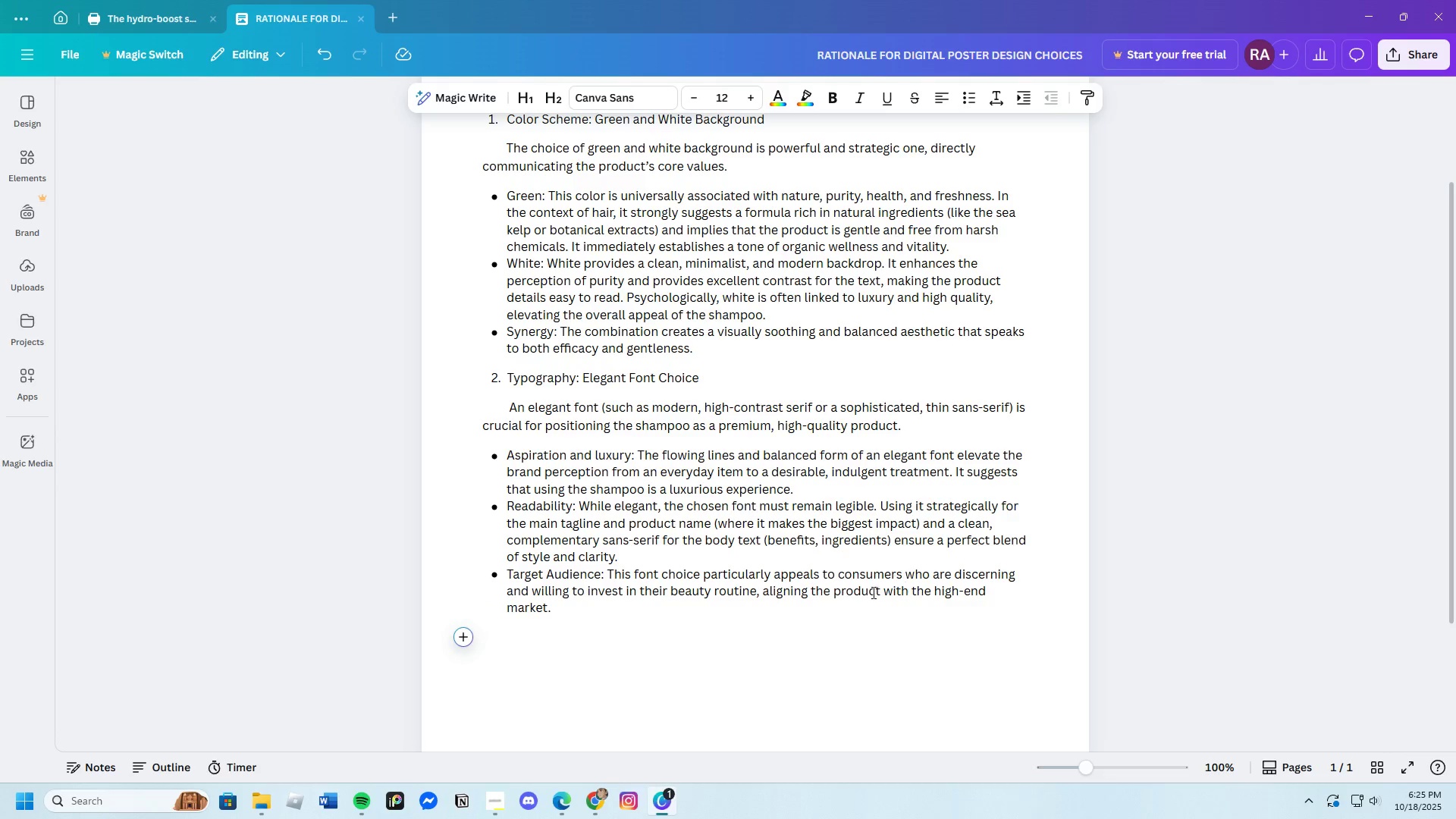 
scroll: coordinate [763, 626], scroll_direction: up, amount: 1.0
 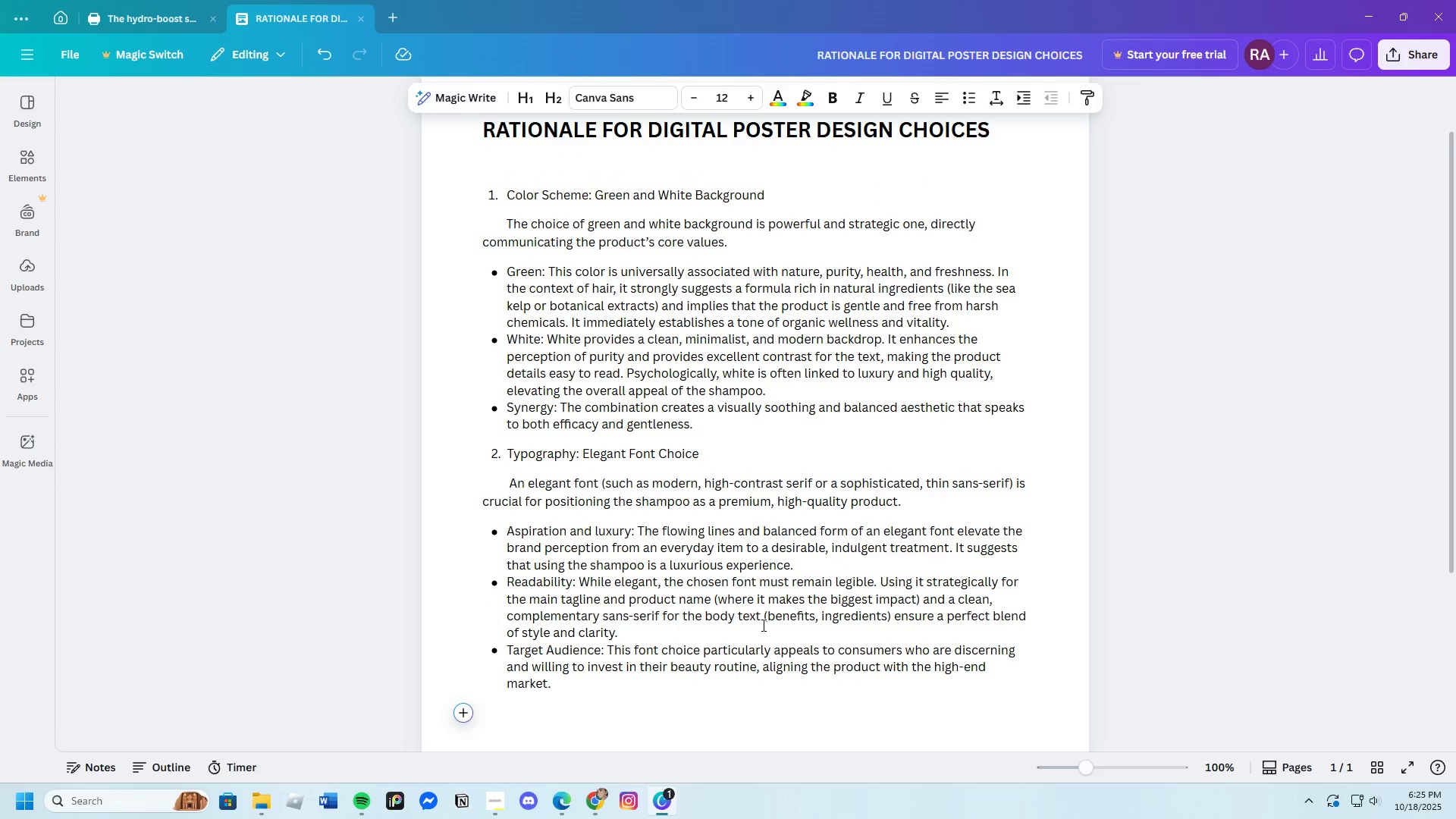 
scroll: coordinate [762, 612], scroll_direction: down, amount: 3.0
 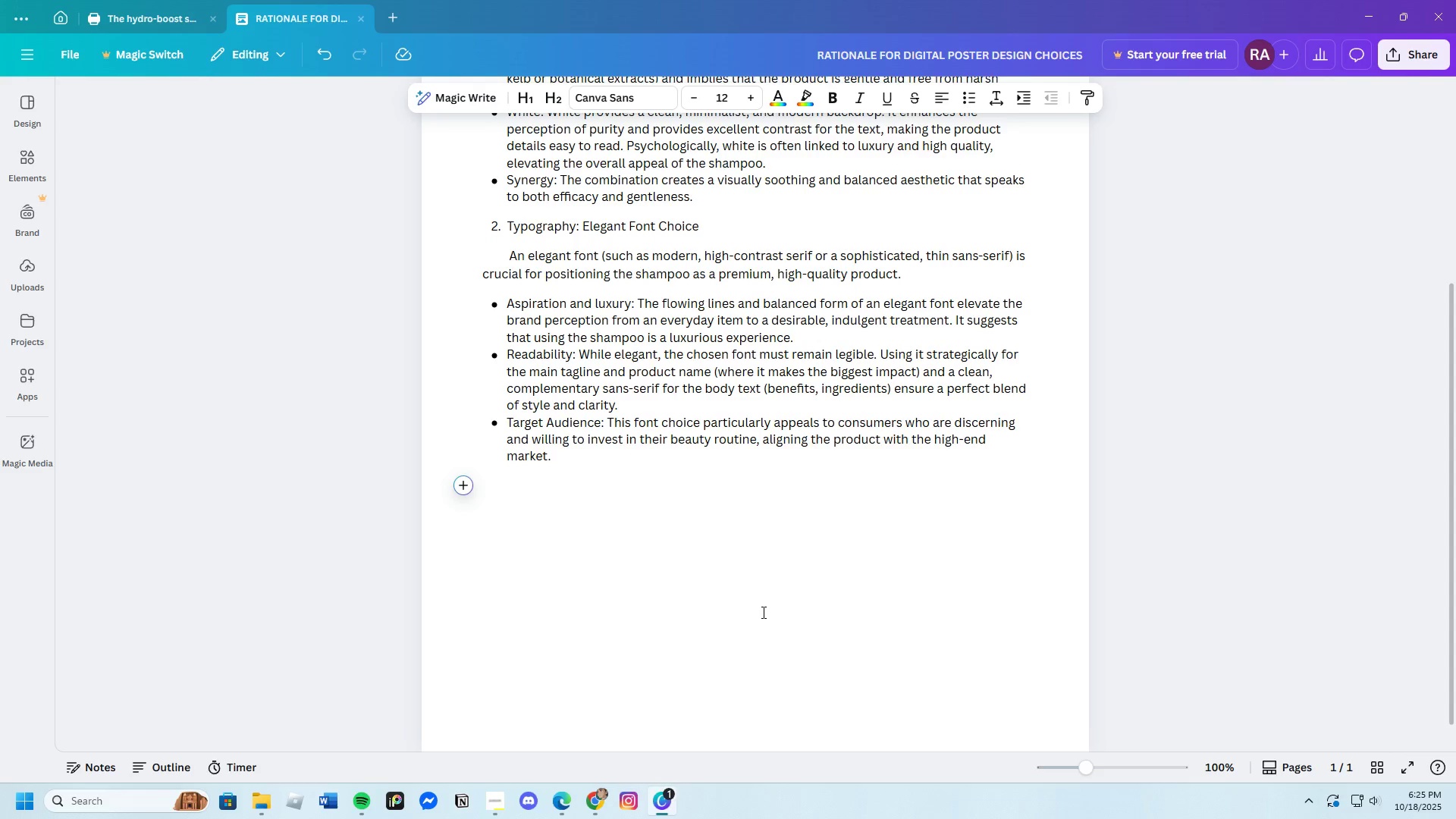 
key(3)
 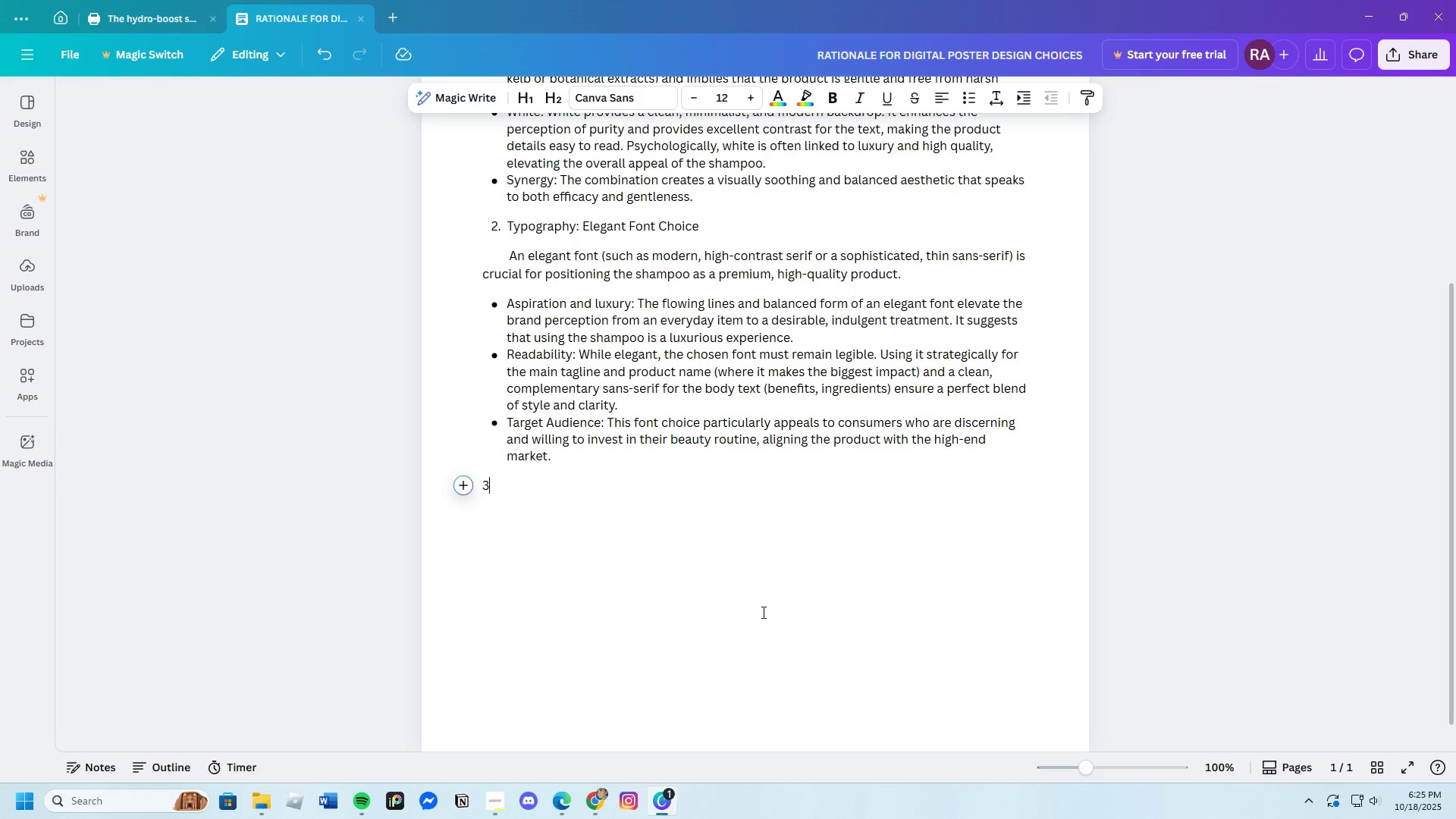 
key(Period)
 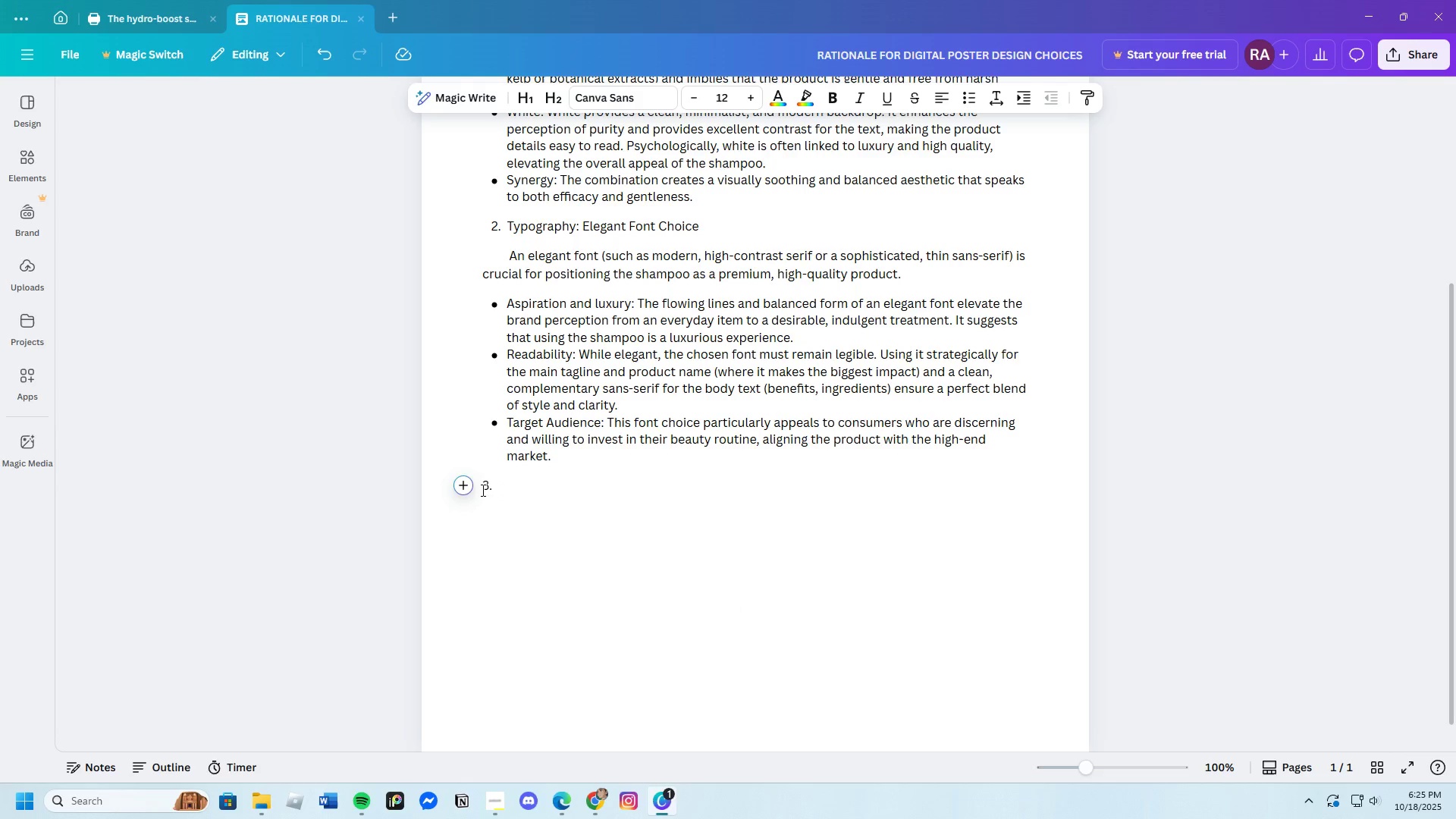 
left_click([480, 491])
 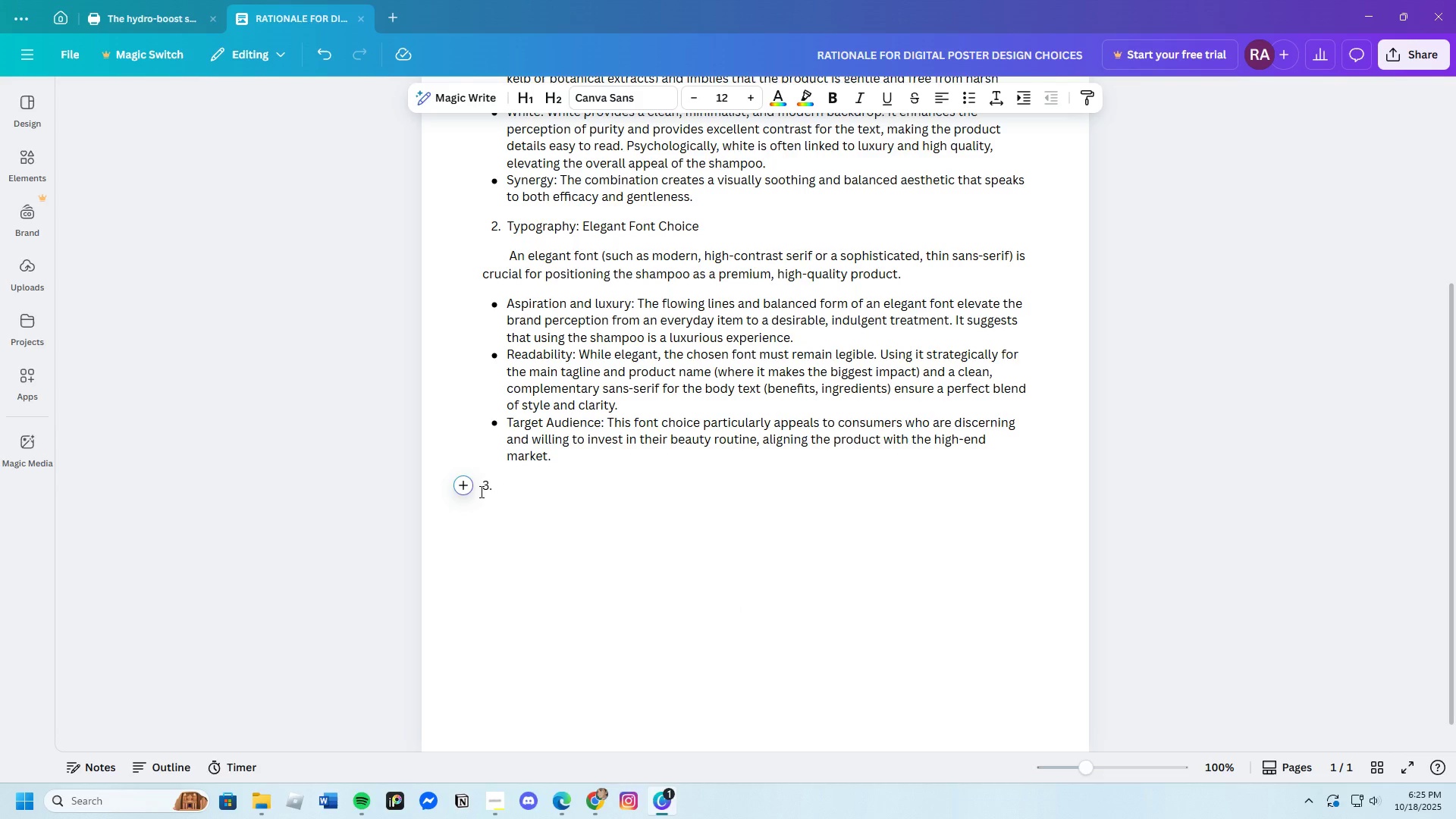 
key(Space)
 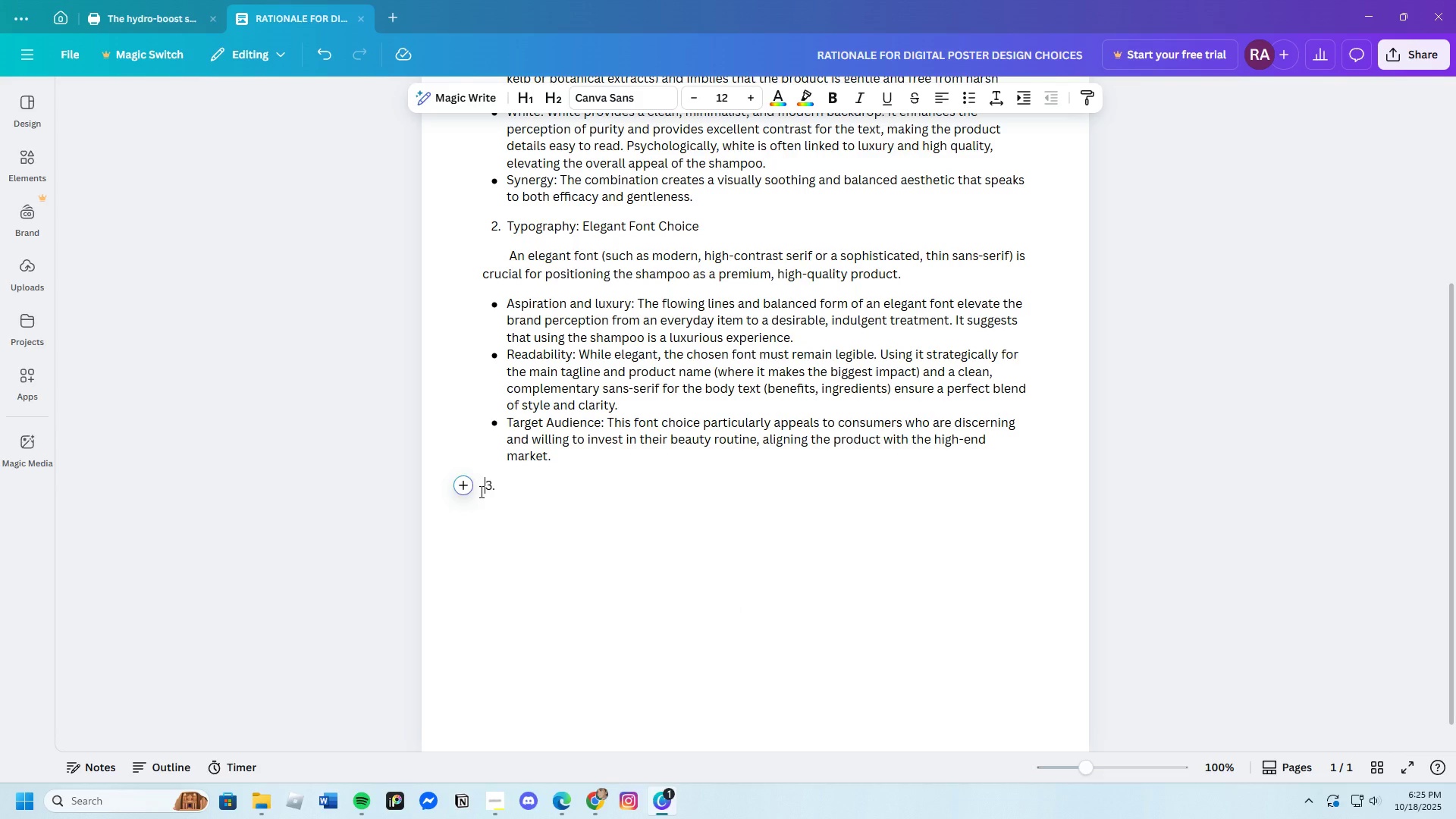 
key(Space)
 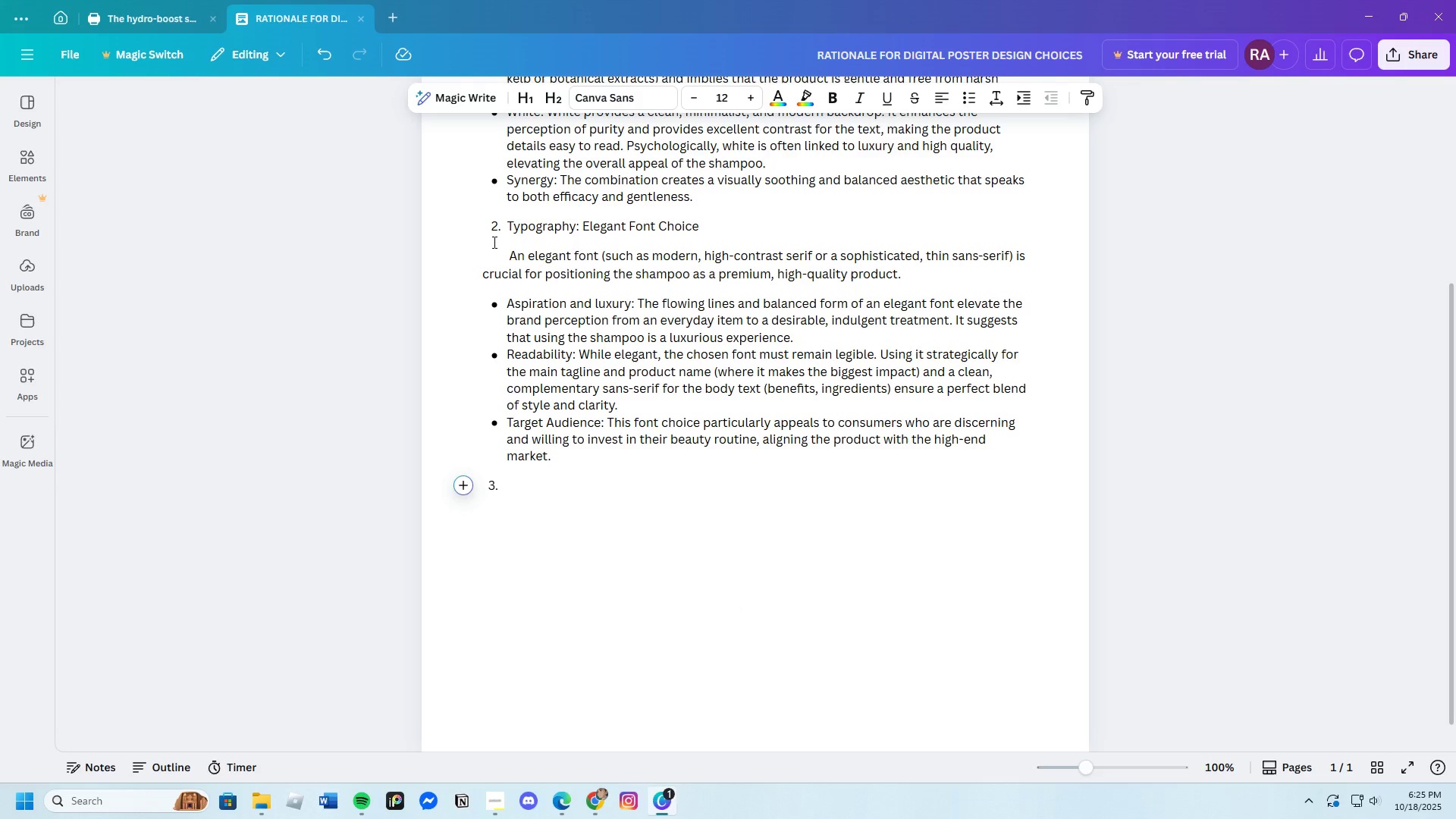 
key(Space)
 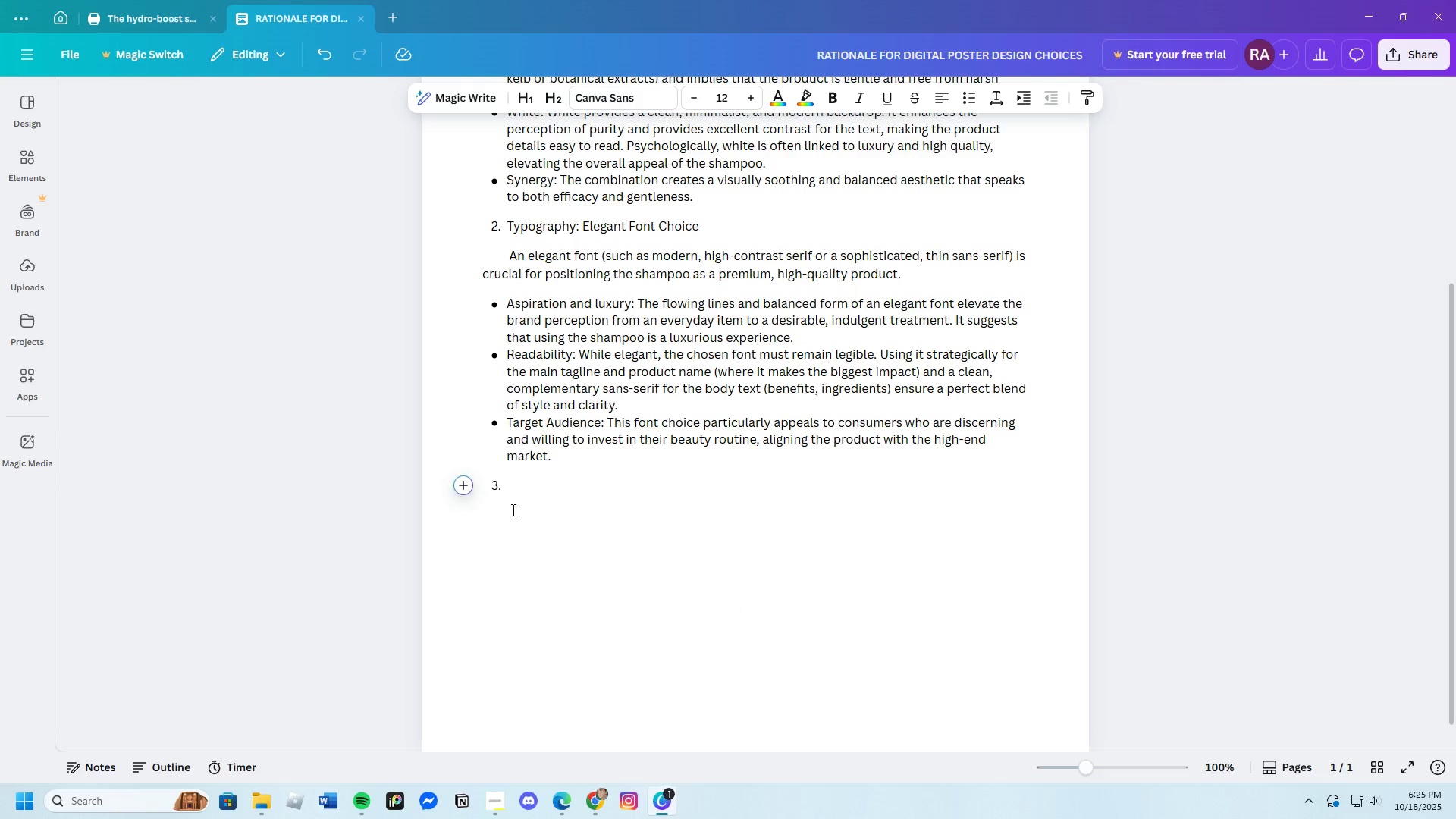 
scroll: coordinate [587, 601], scroll_direction: up, amount: 3.0
 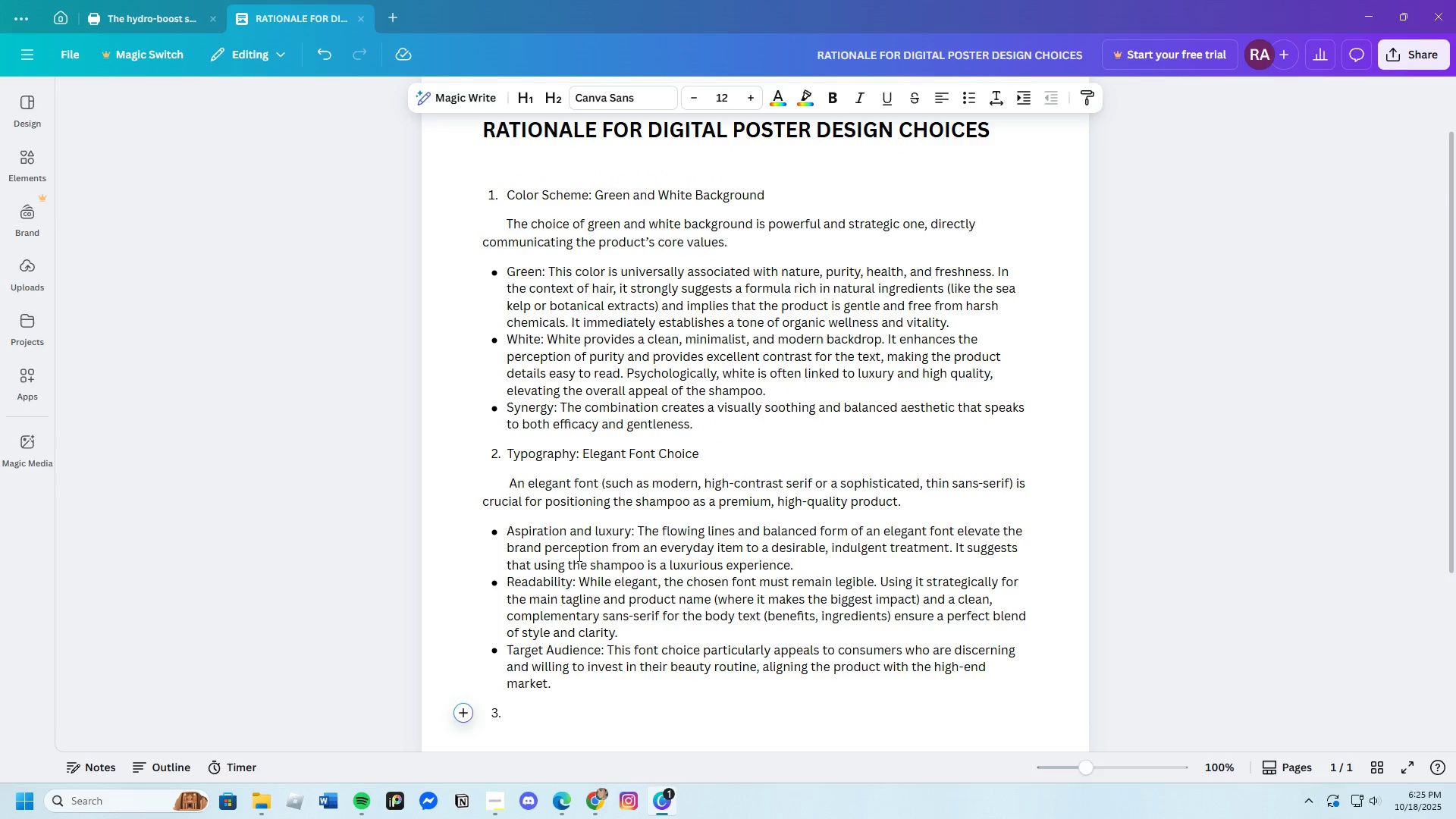 
scroll: coordinate [577, 554], scroll_direction: down, amount: 3.0
 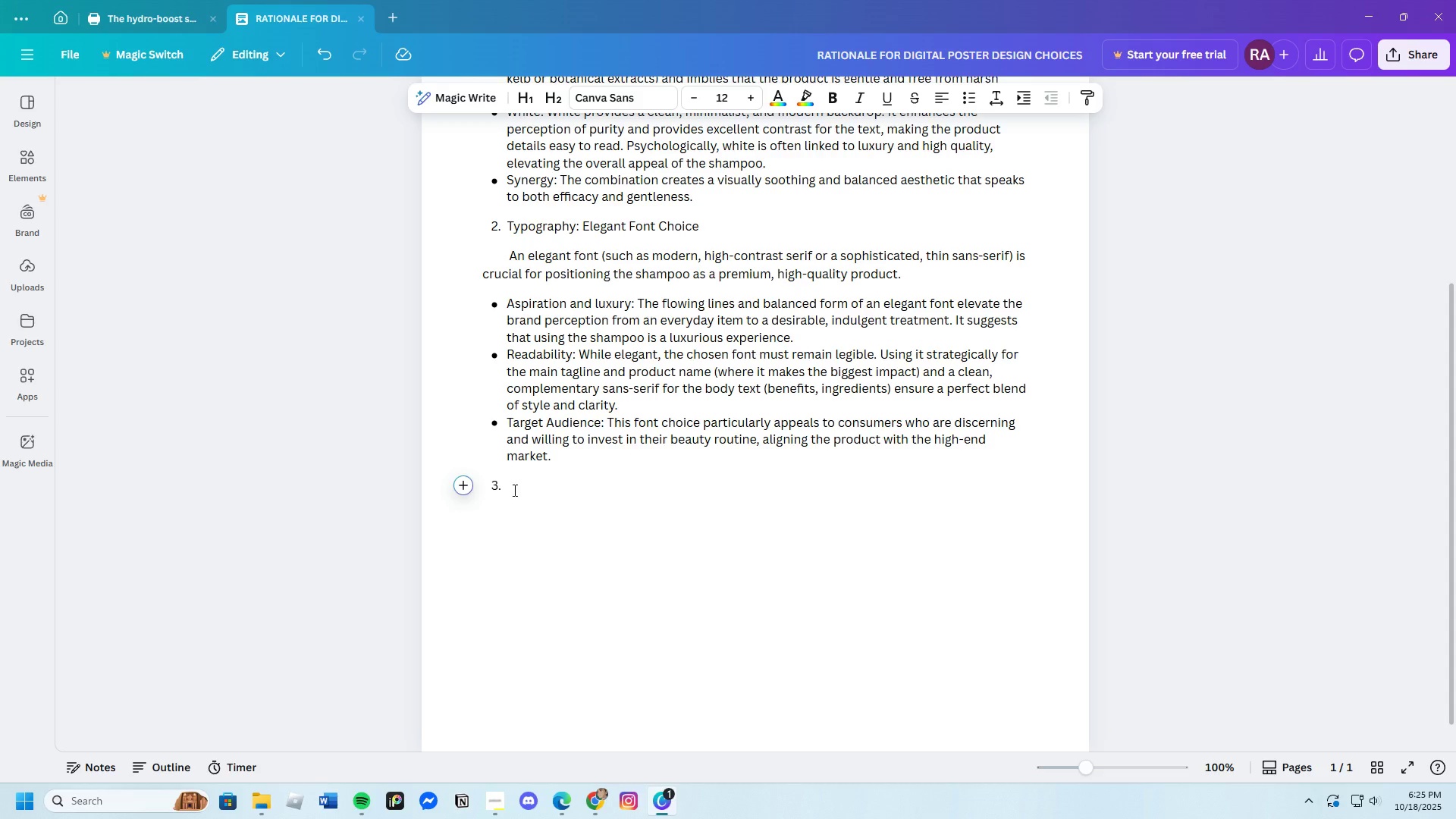 
scroll: coordinate [562, 577], scroll_direction: up, amount: 1.0
 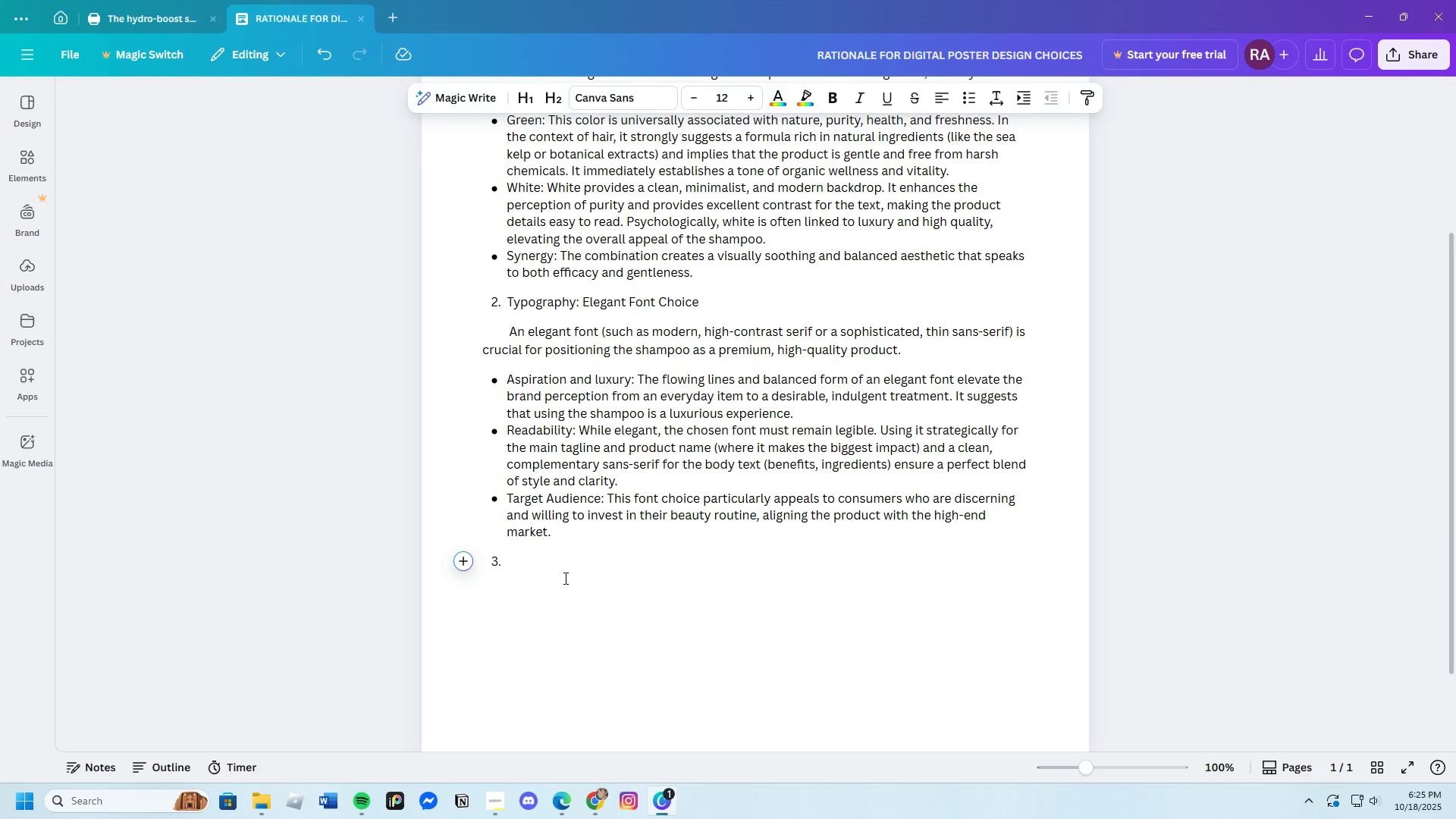 
type(Relevant Design Elements)
 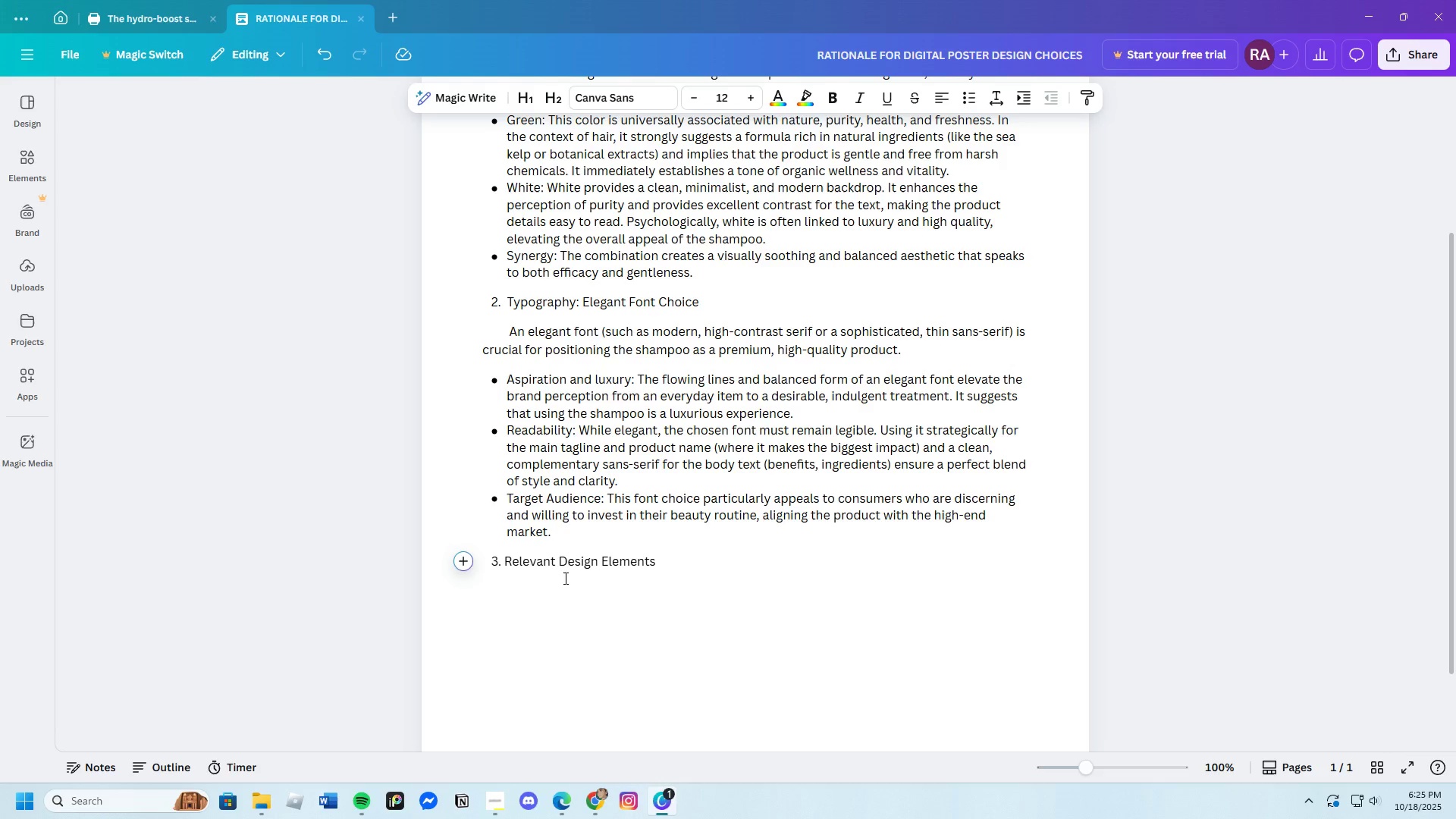 
left_click([362, 797])
 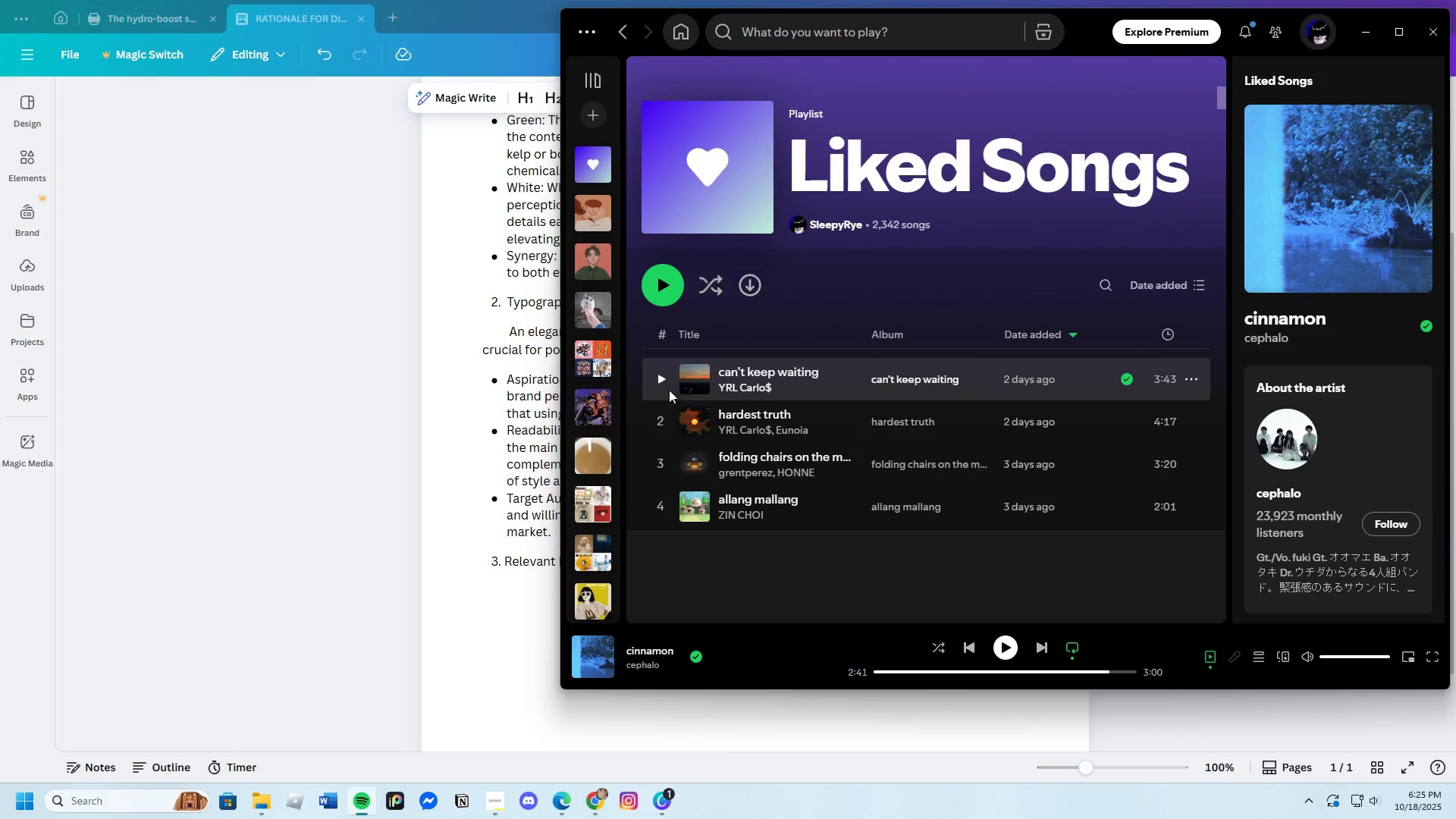 
left_click([661, 379])
 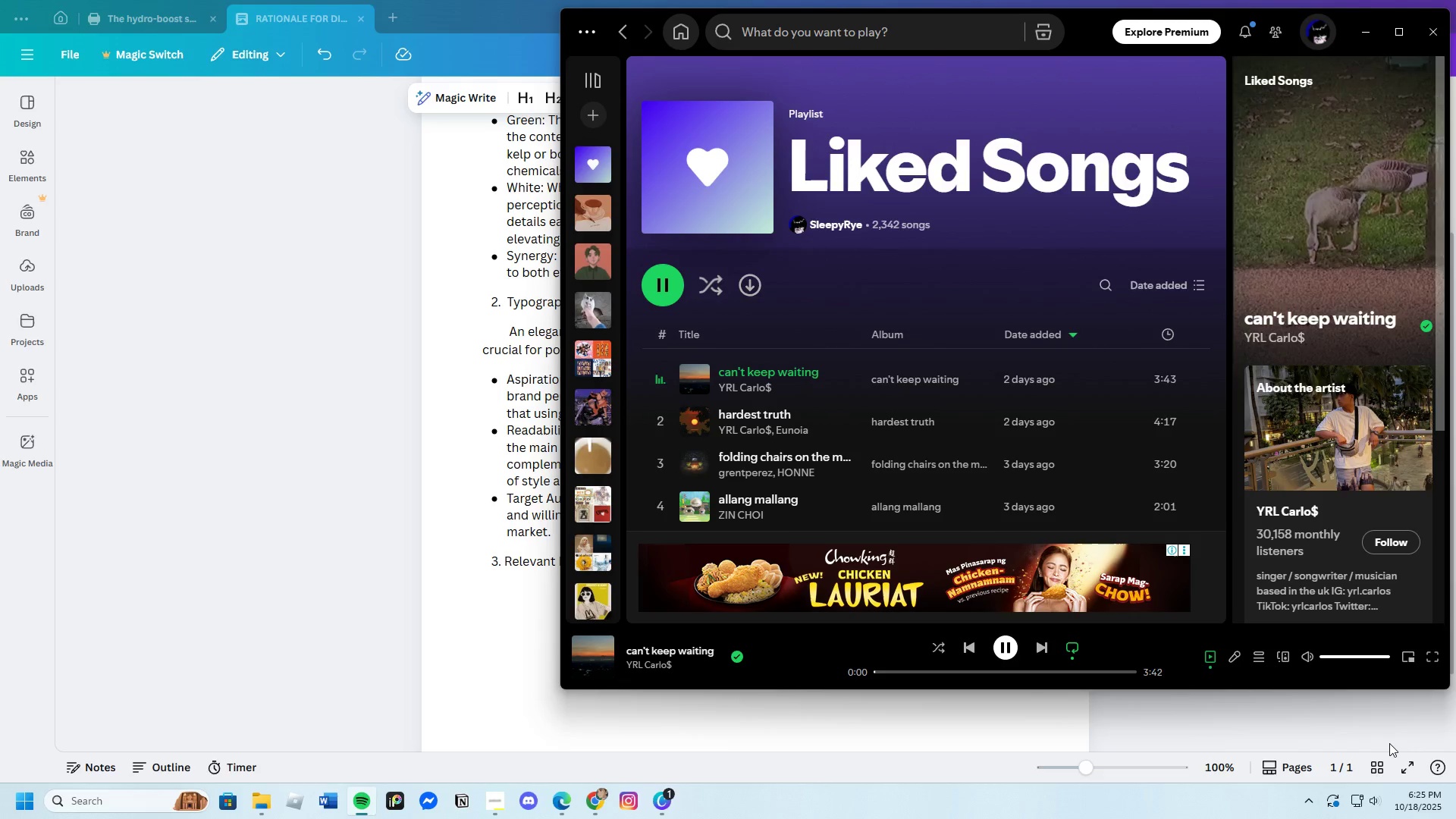 
left_click([1378, 804])
 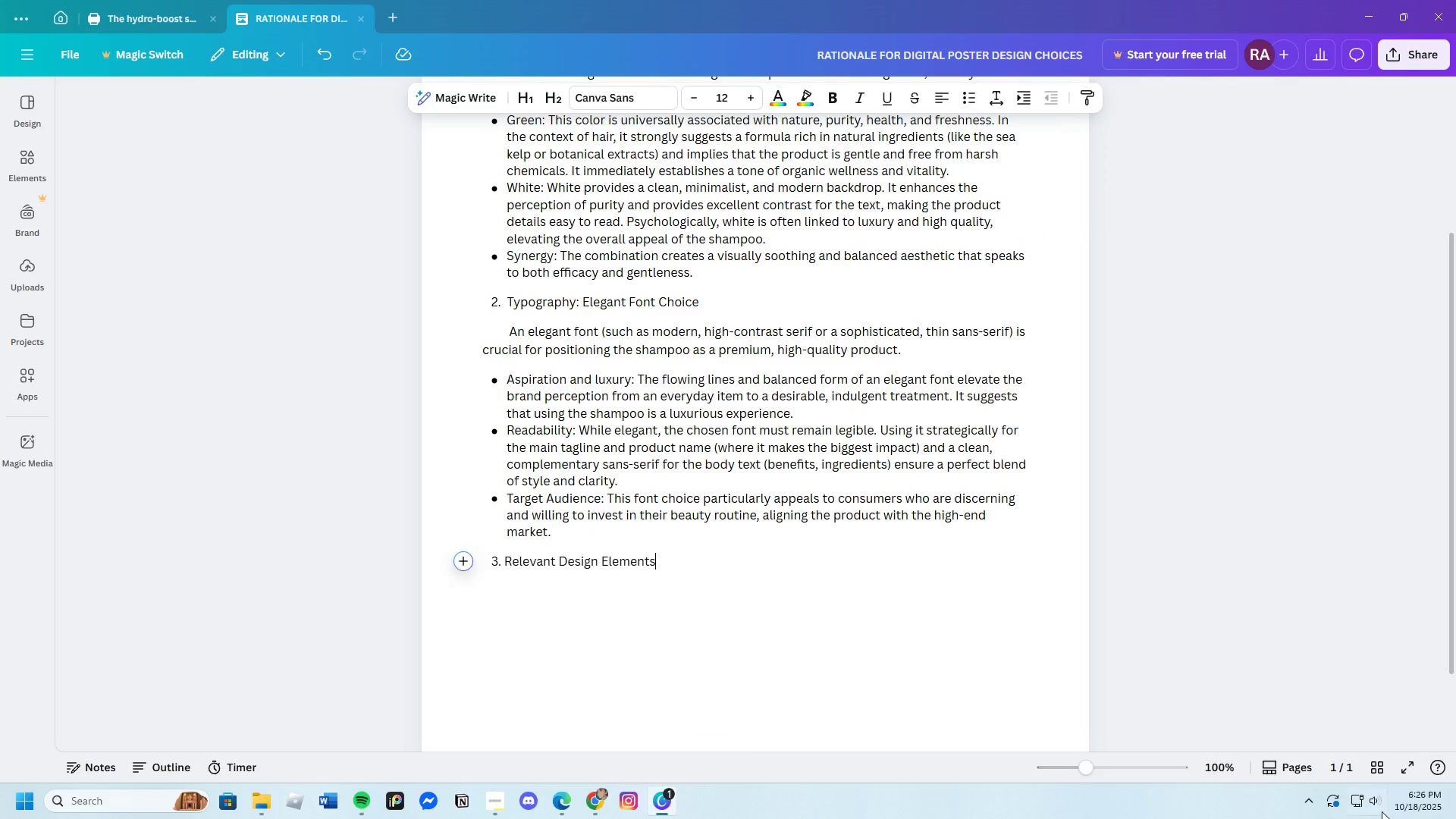 
left_click([1371, 802])
 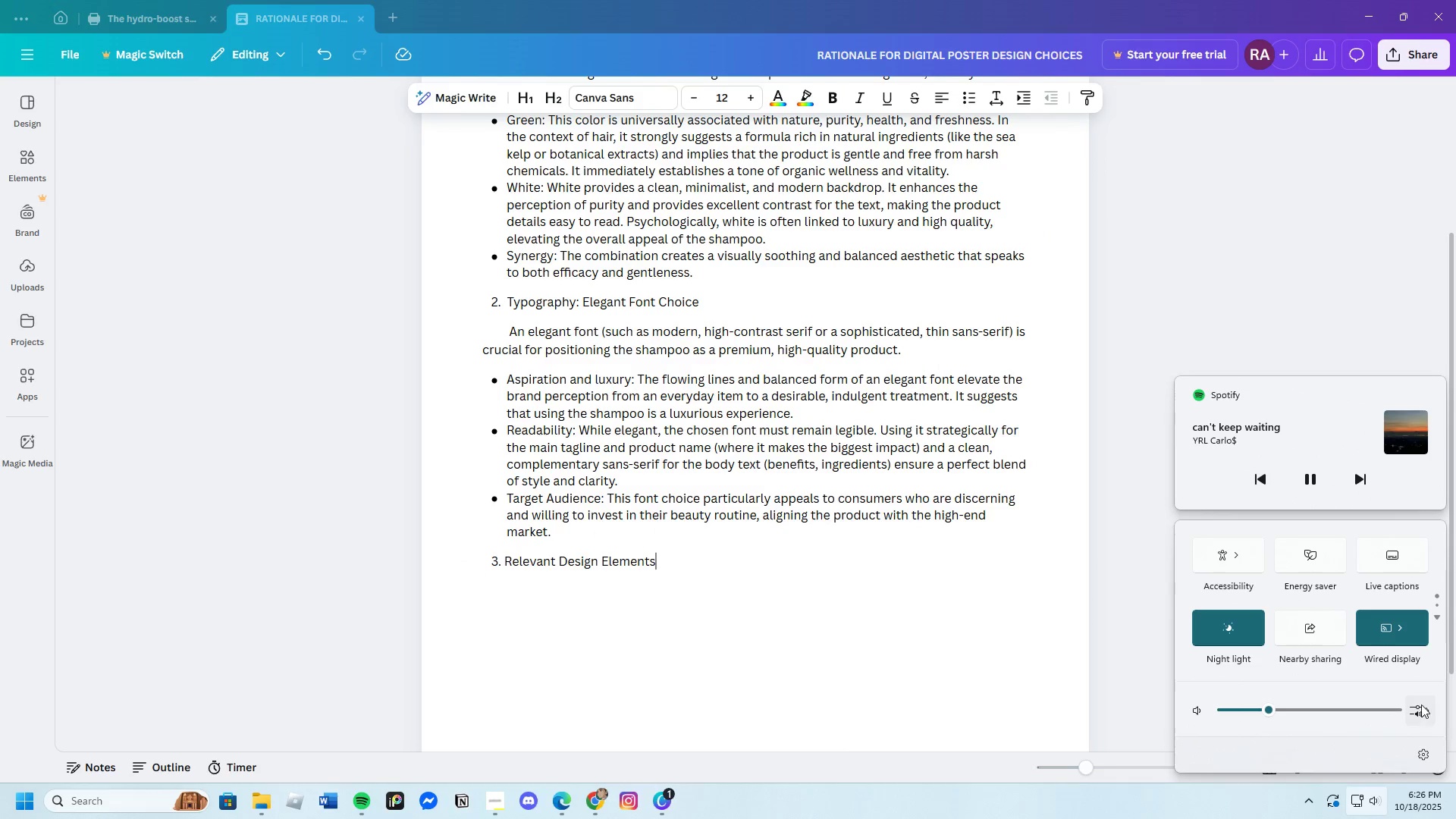 
left_click([1423, 704])
 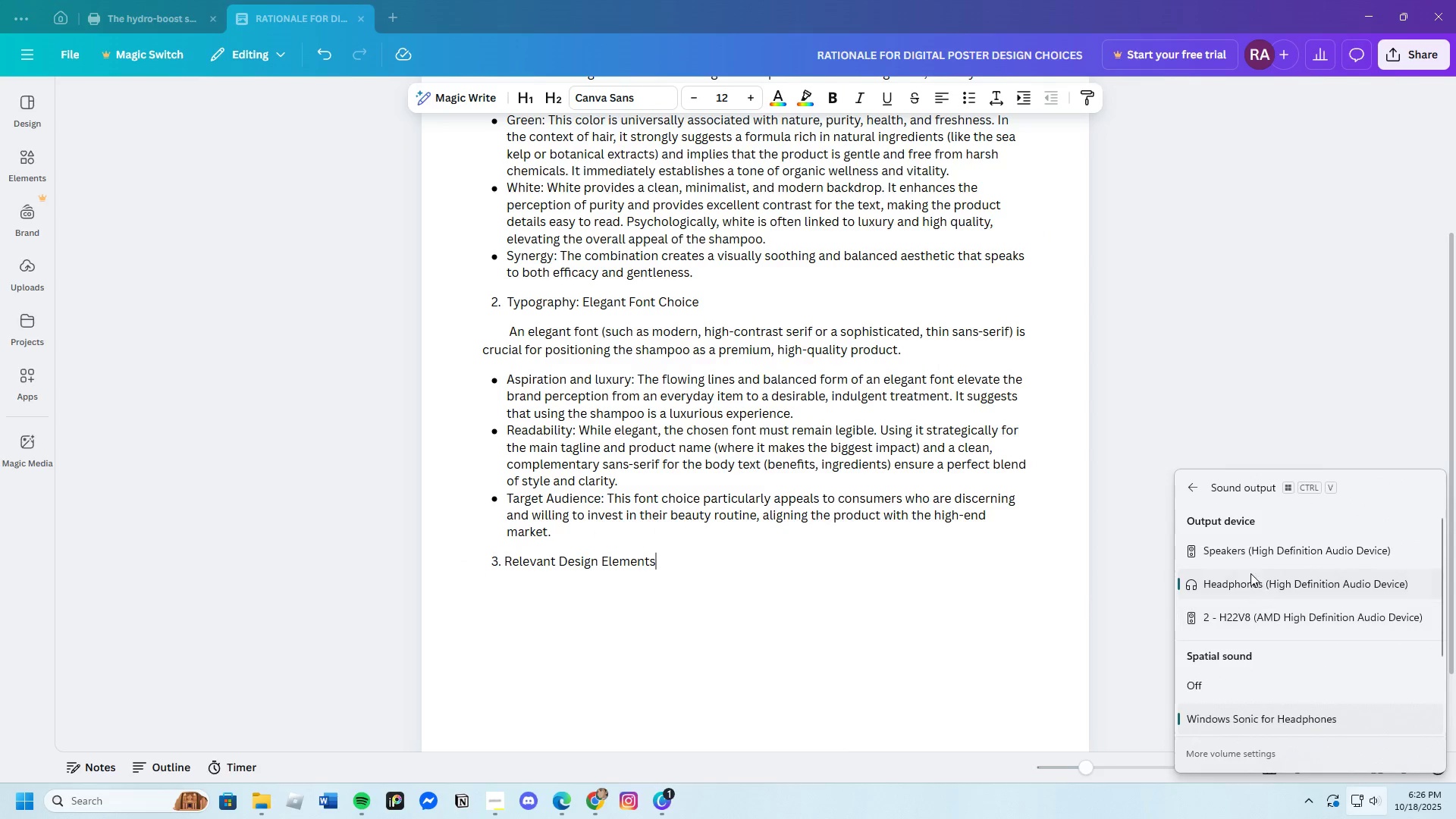 
left_click([1241, 551])
 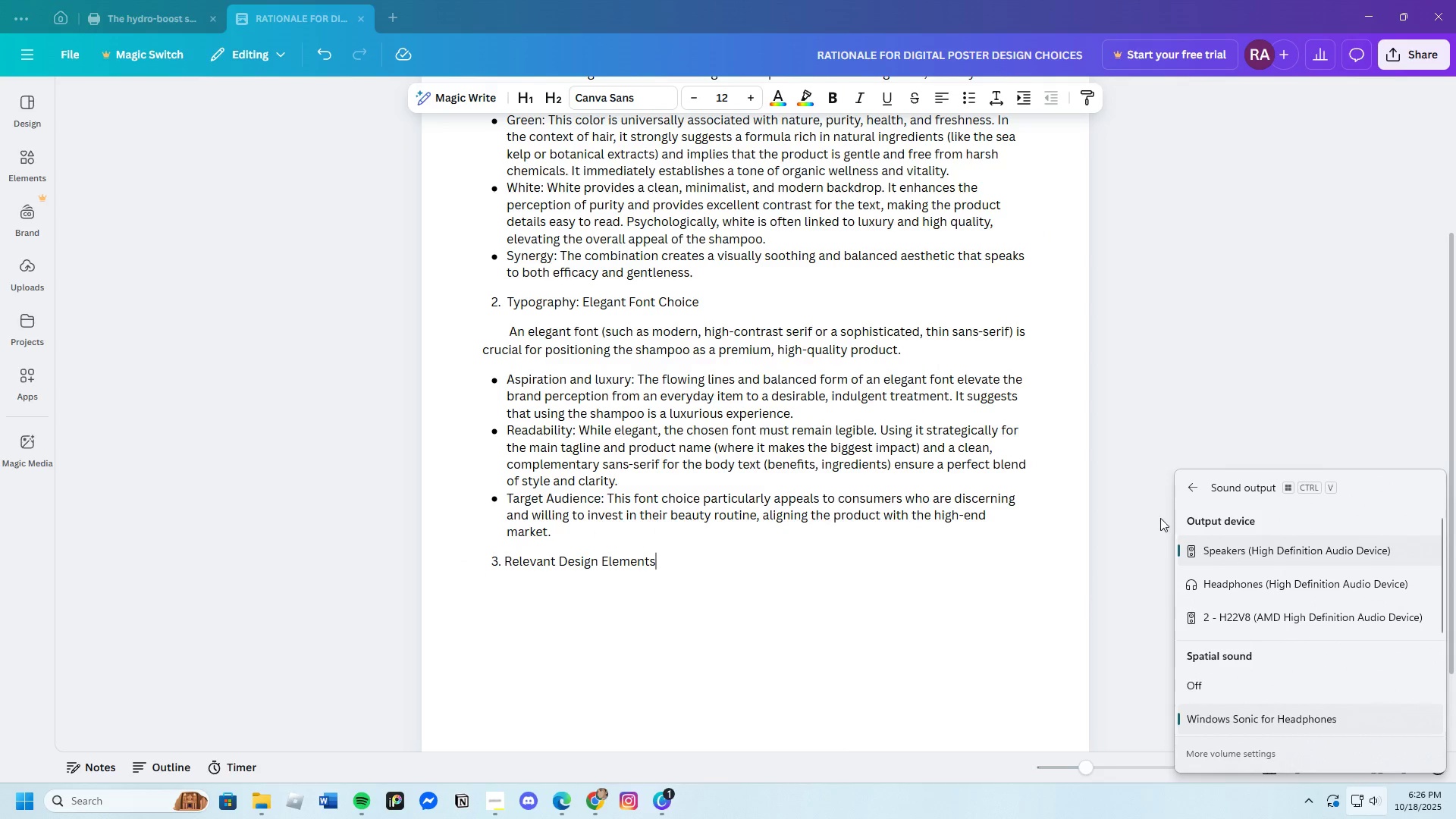 
left_click([1156, 491])
 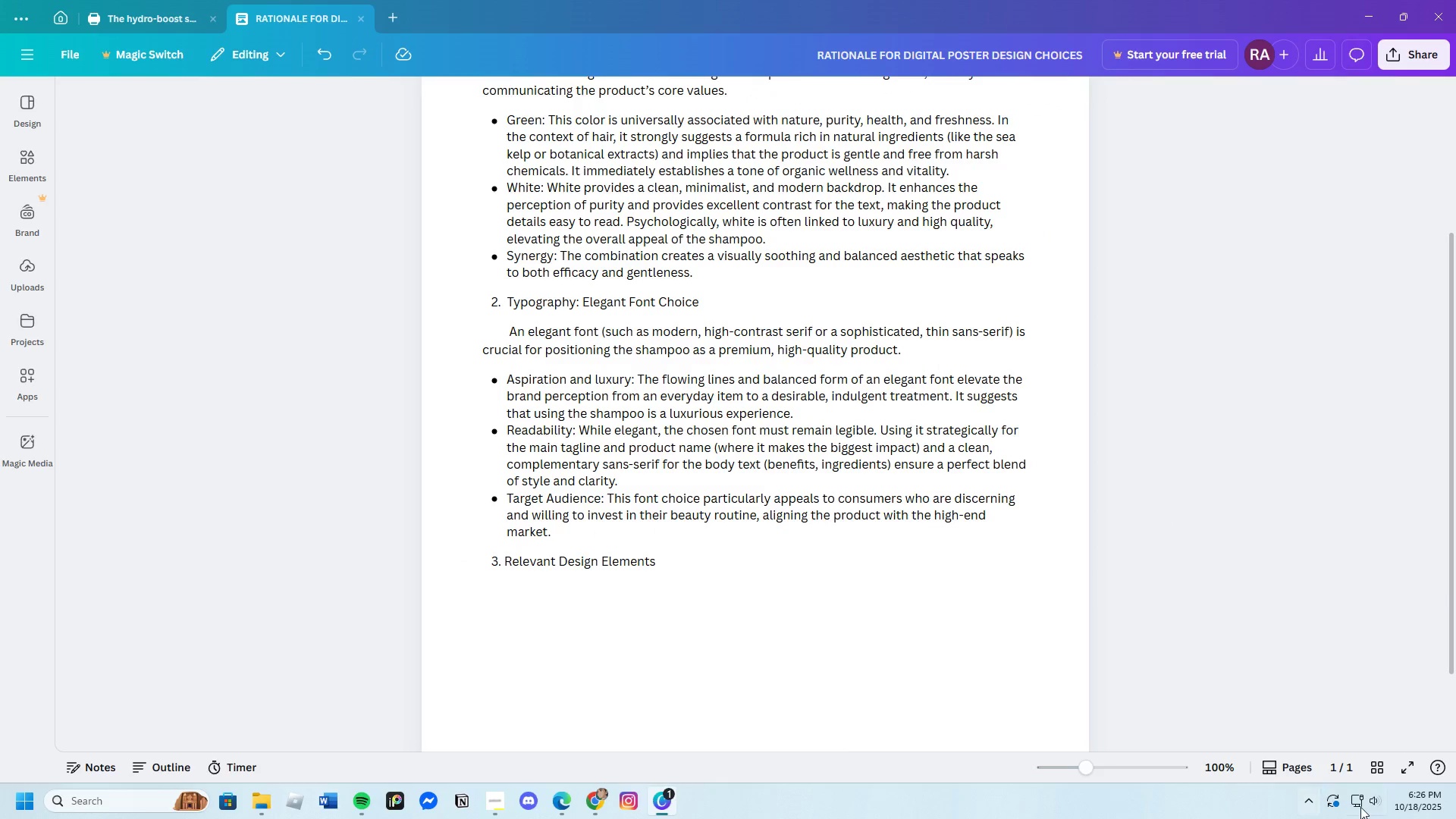 
left_click([1373, 803])
 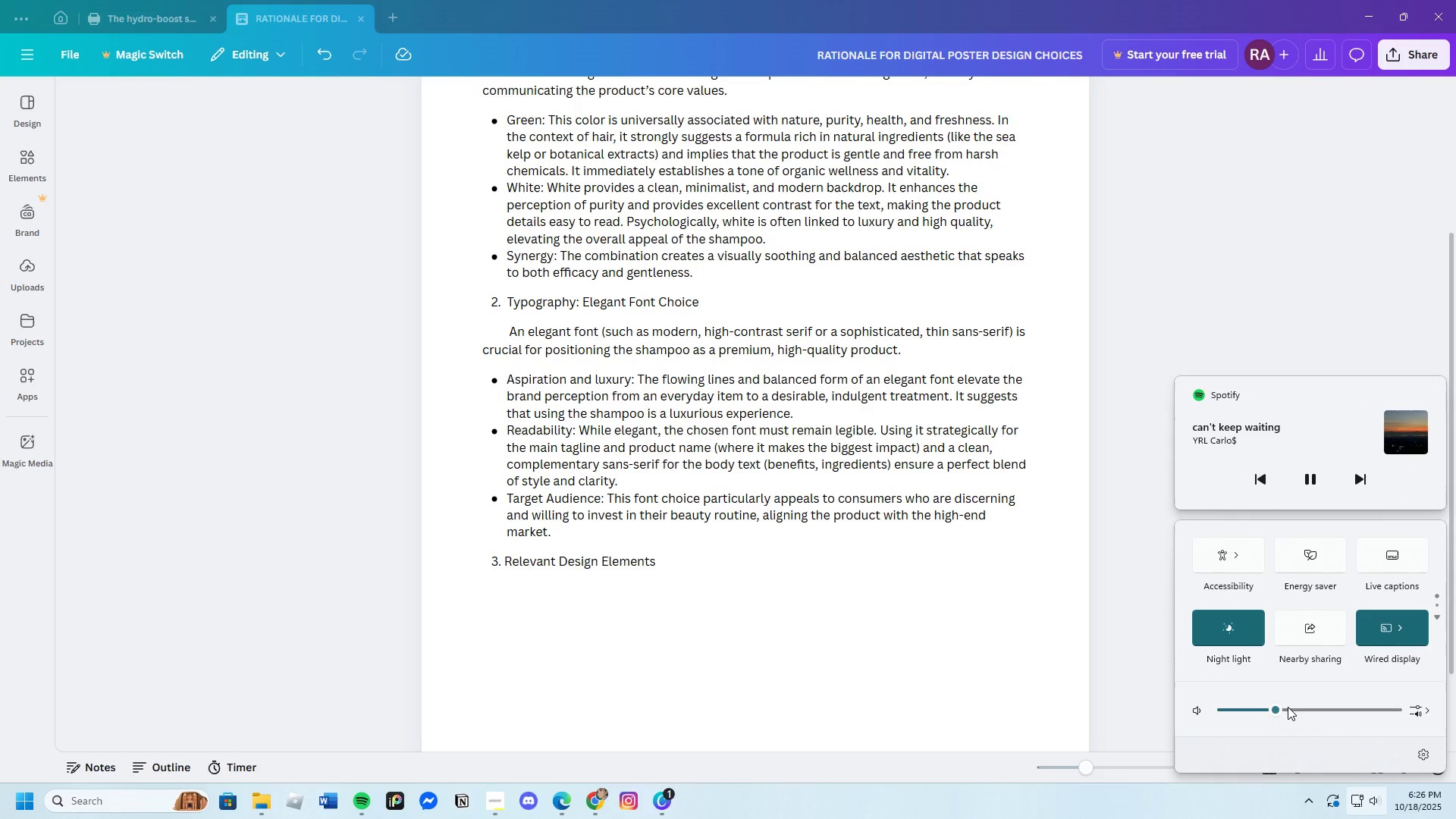 
left_click_drag(start_coordinate=[1288, 707], to_coordinate=[1293, 706])
 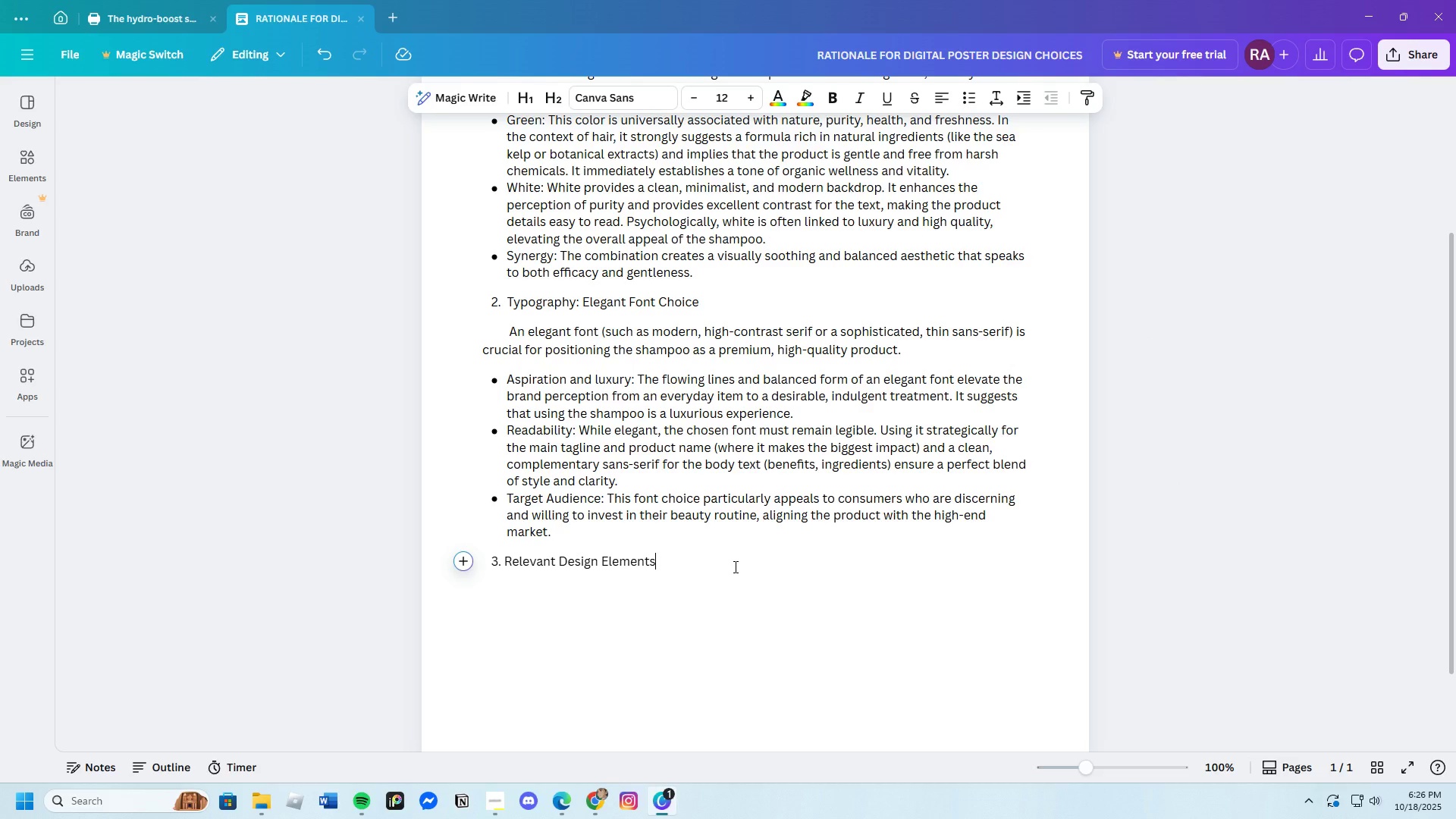 
wait(5.51)
 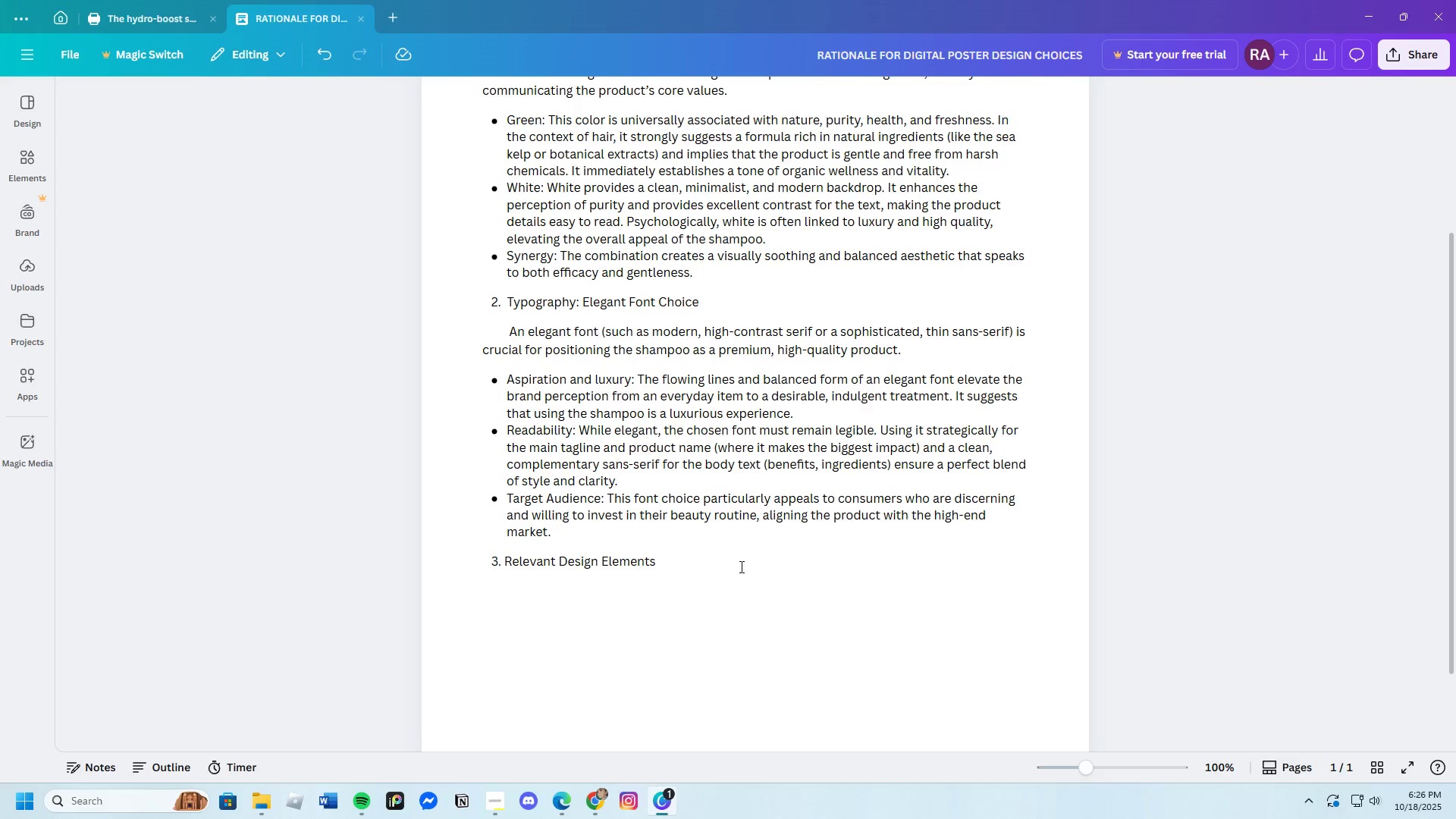 
key(Enter)
 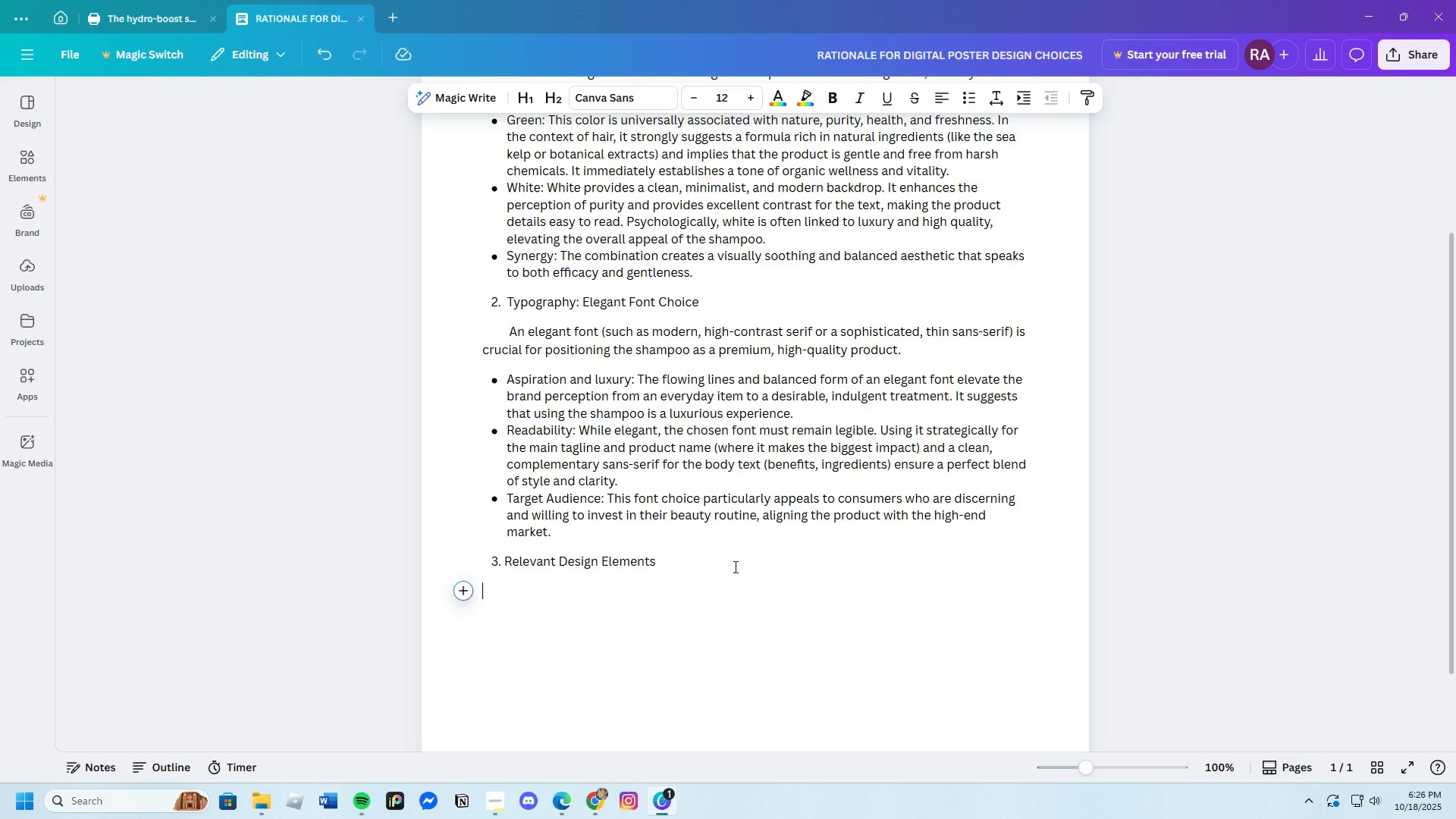 
key(Space)
 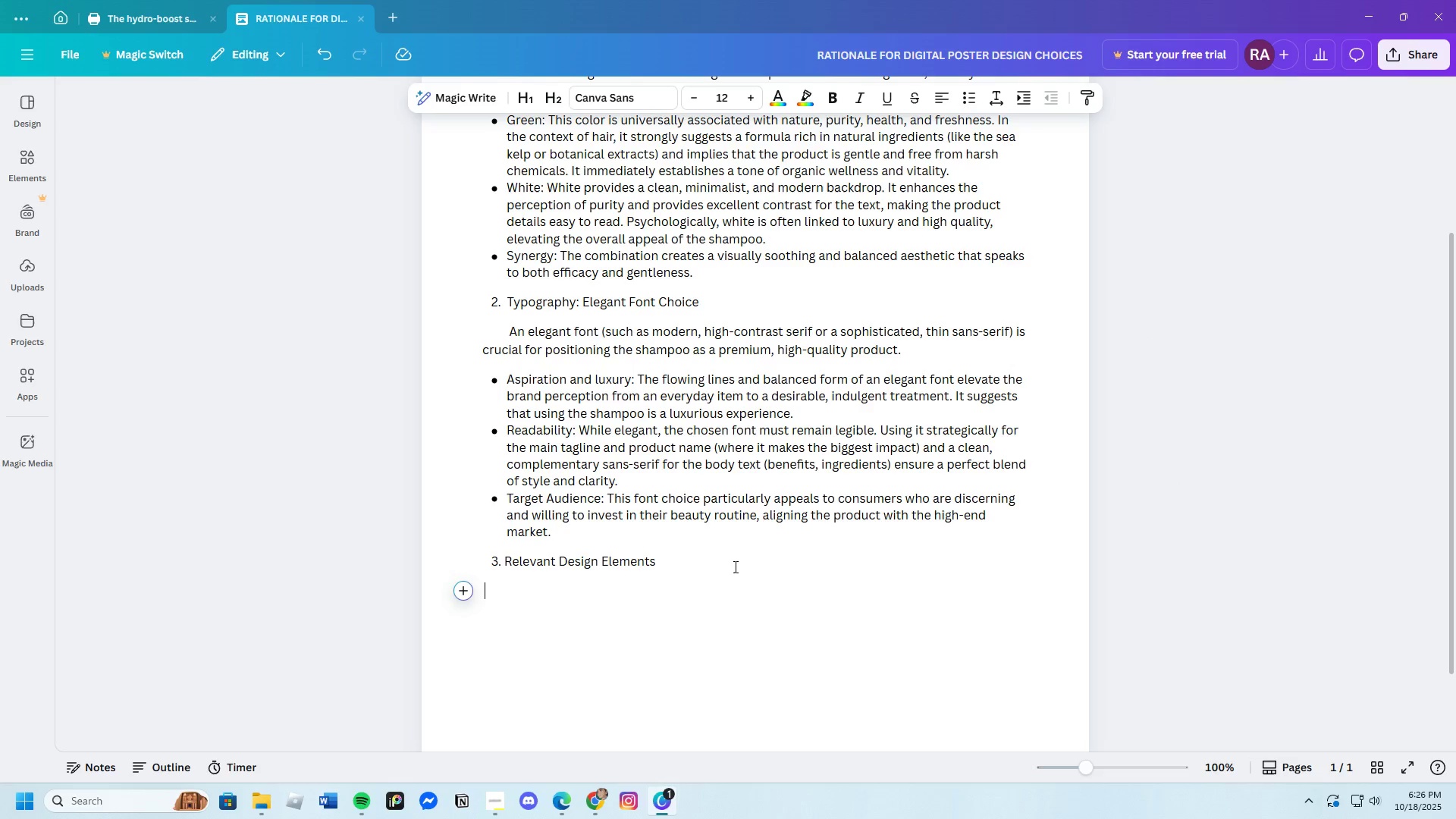 
key(Space)
 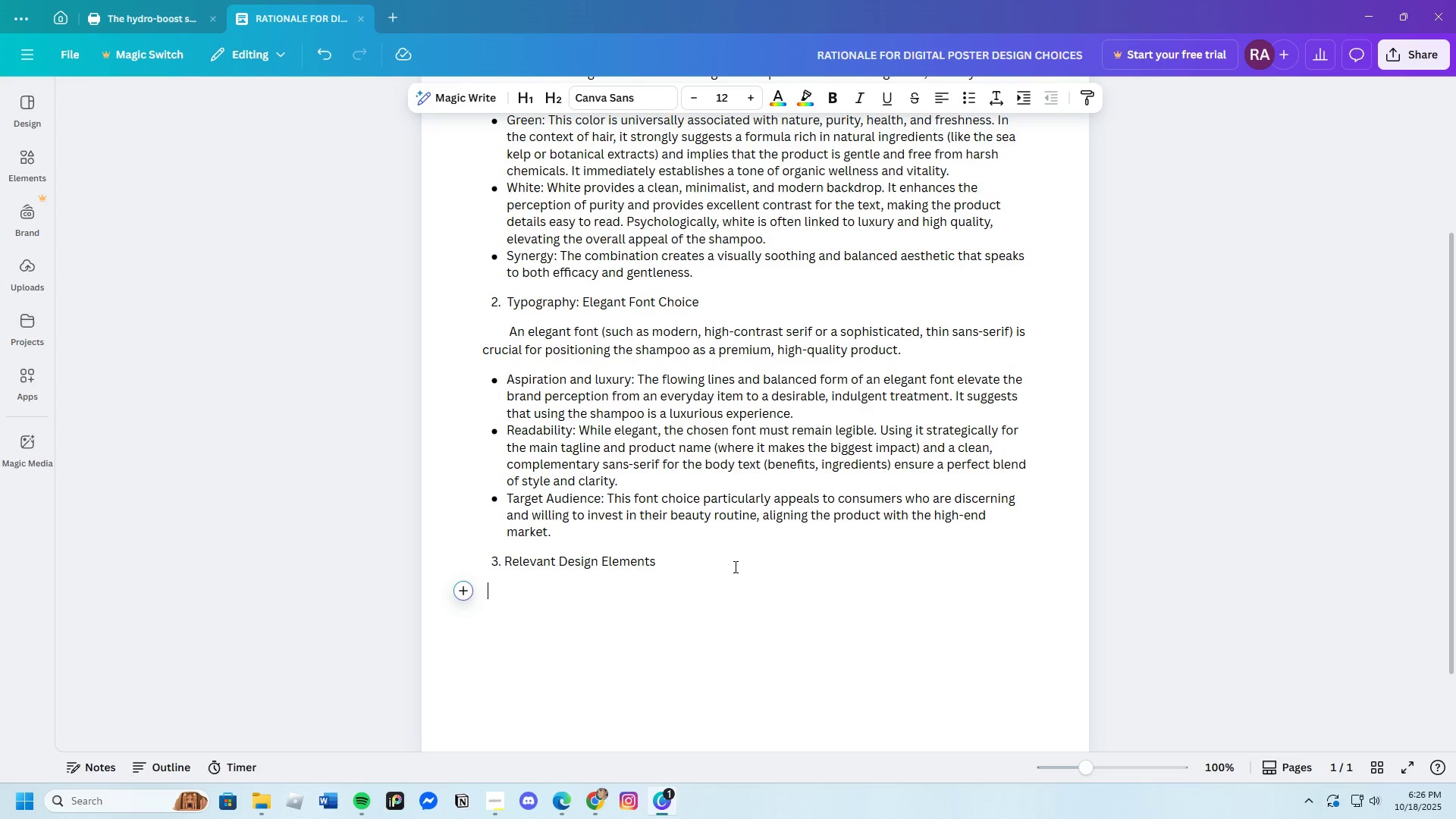 
key(Space)
 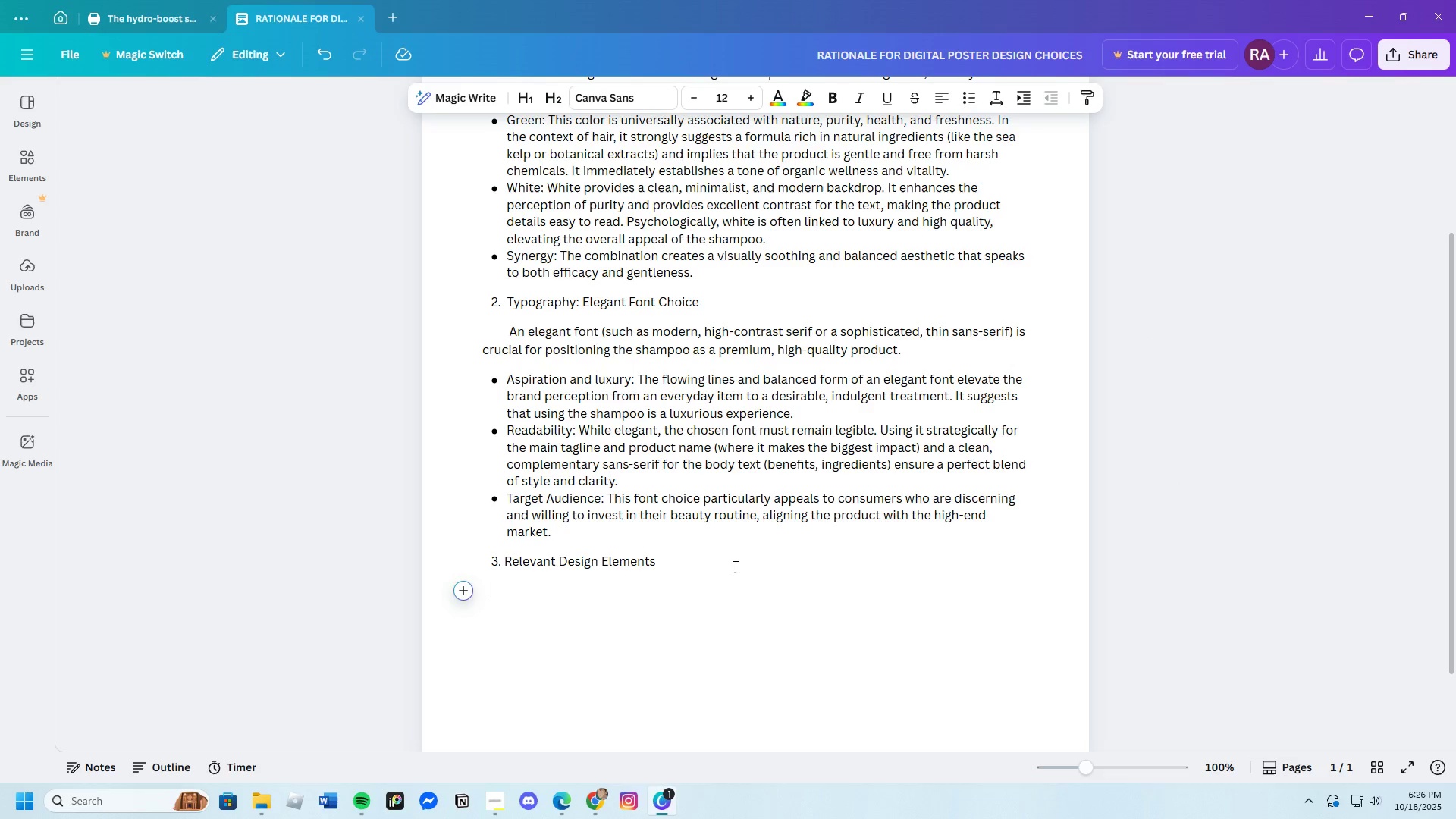 
key(Space)
 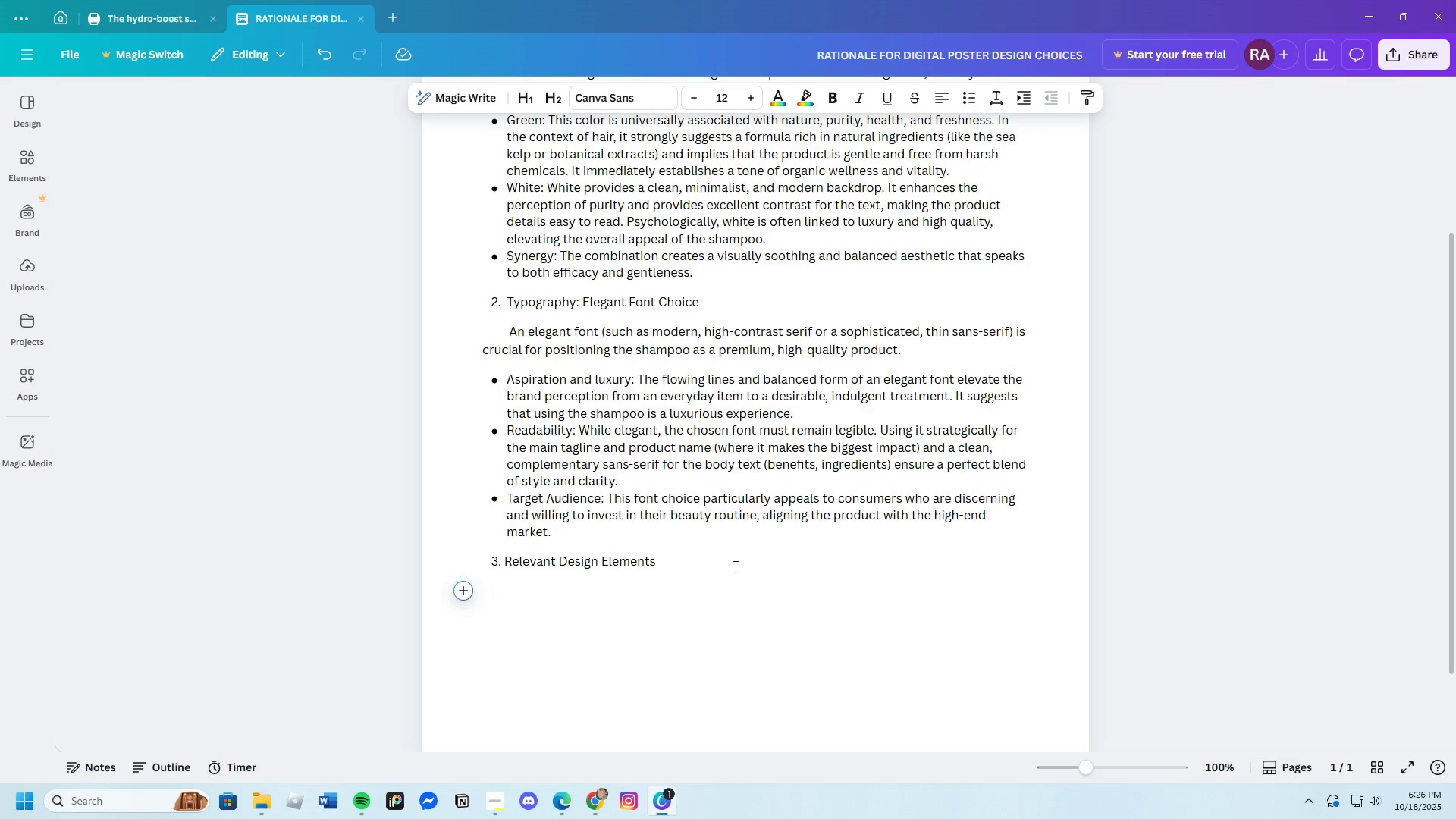 
key(Space)
 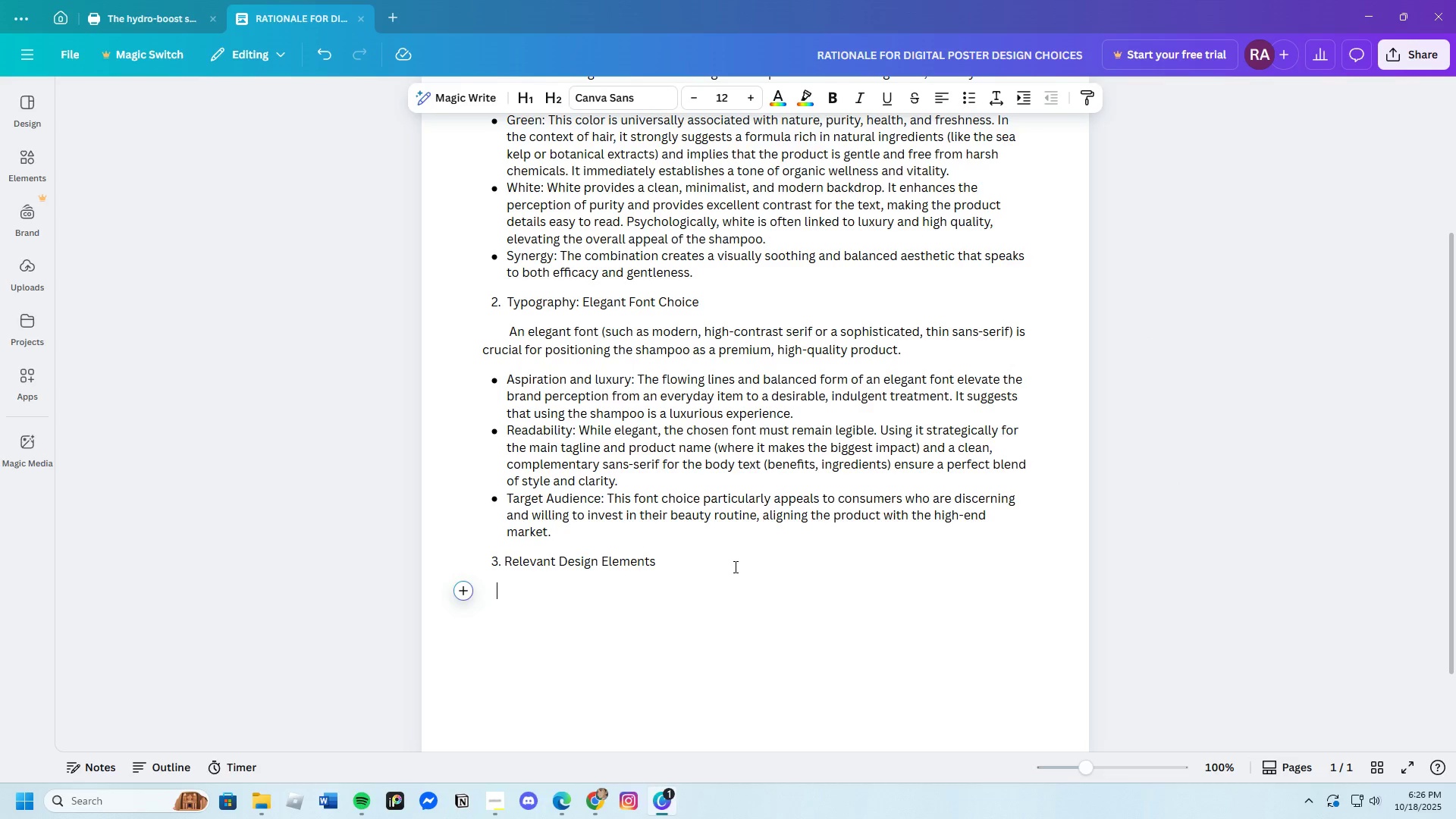 
key(Space)
 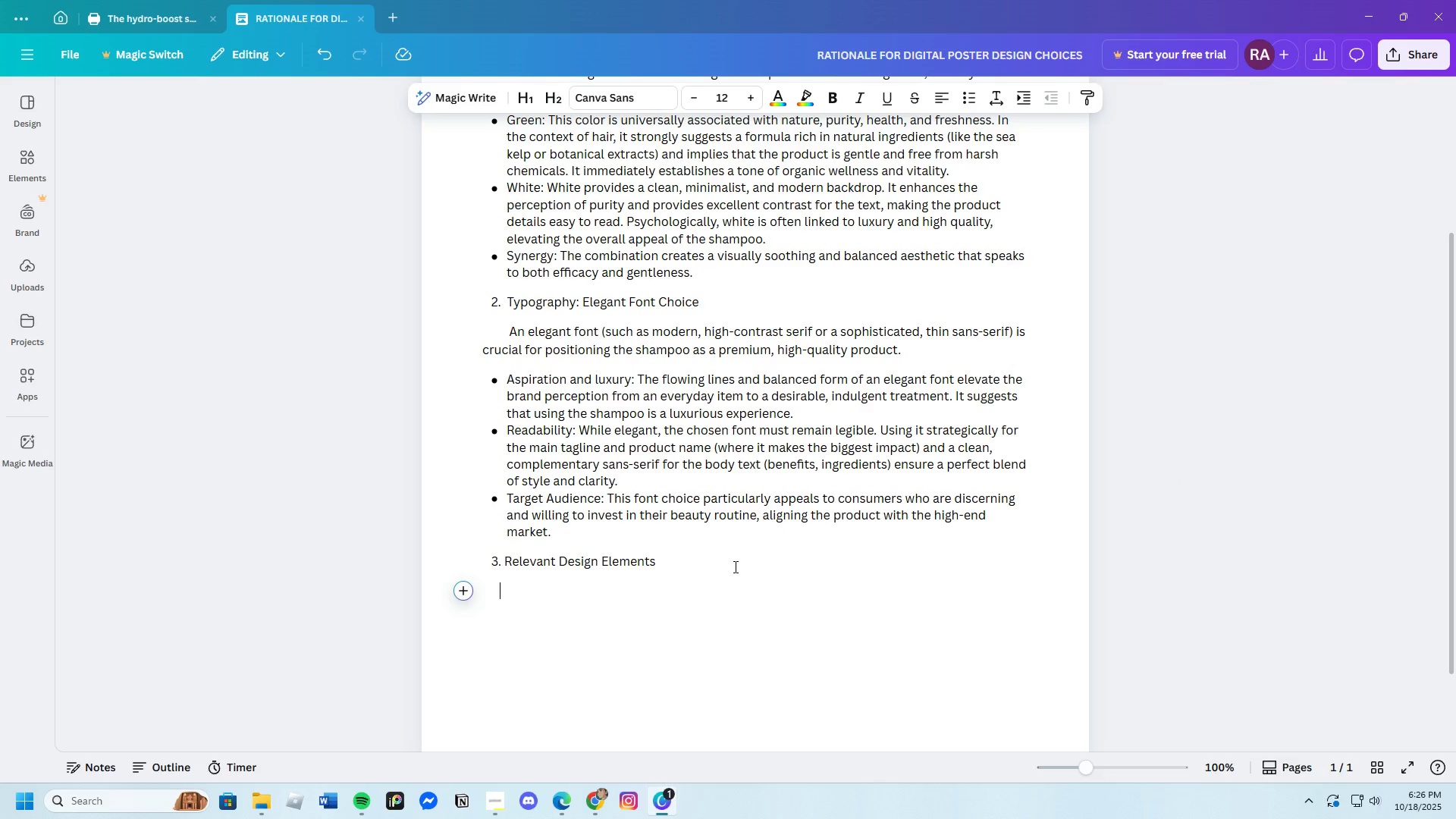 
key(Space)
 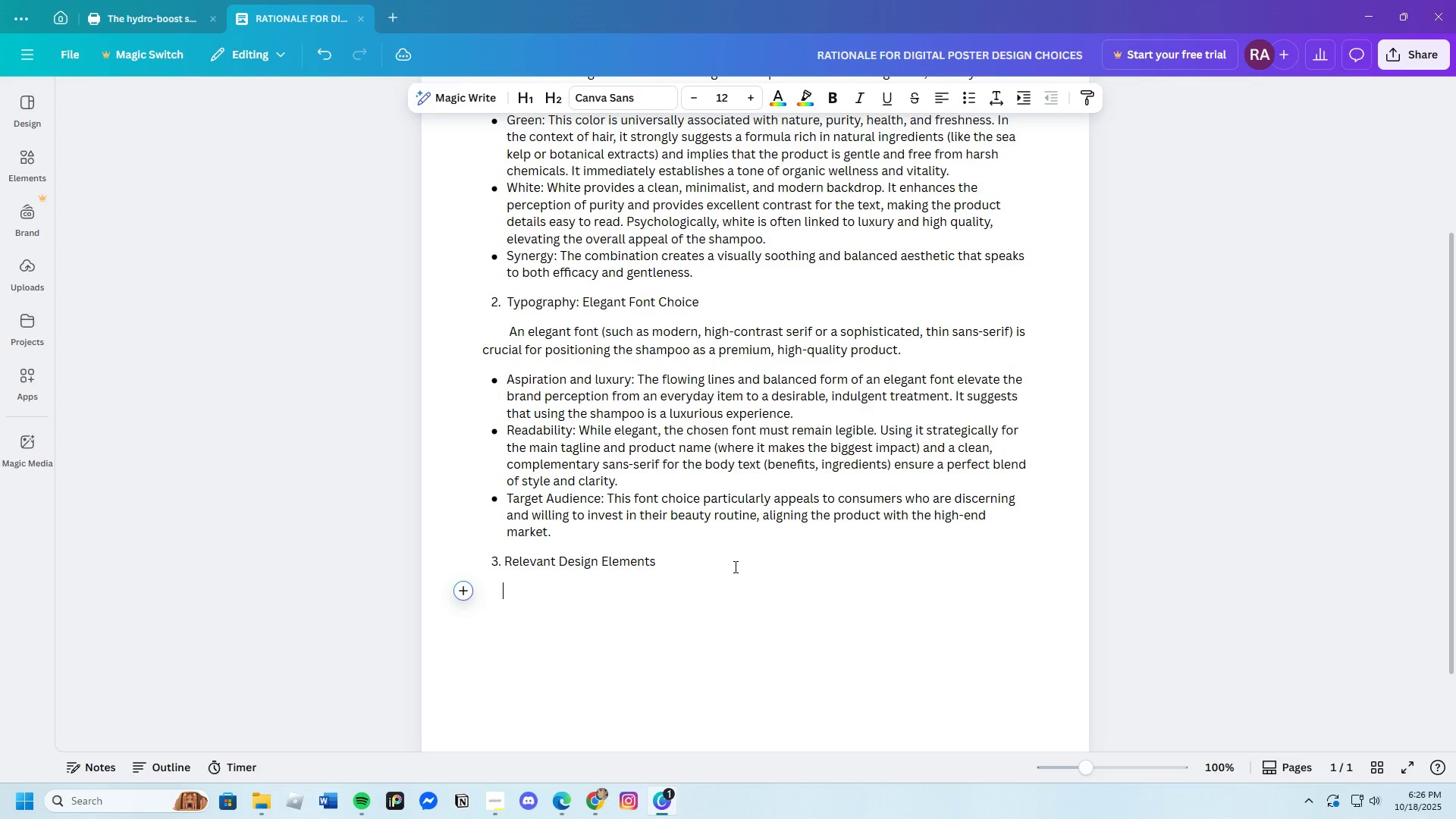 
key(Space)
 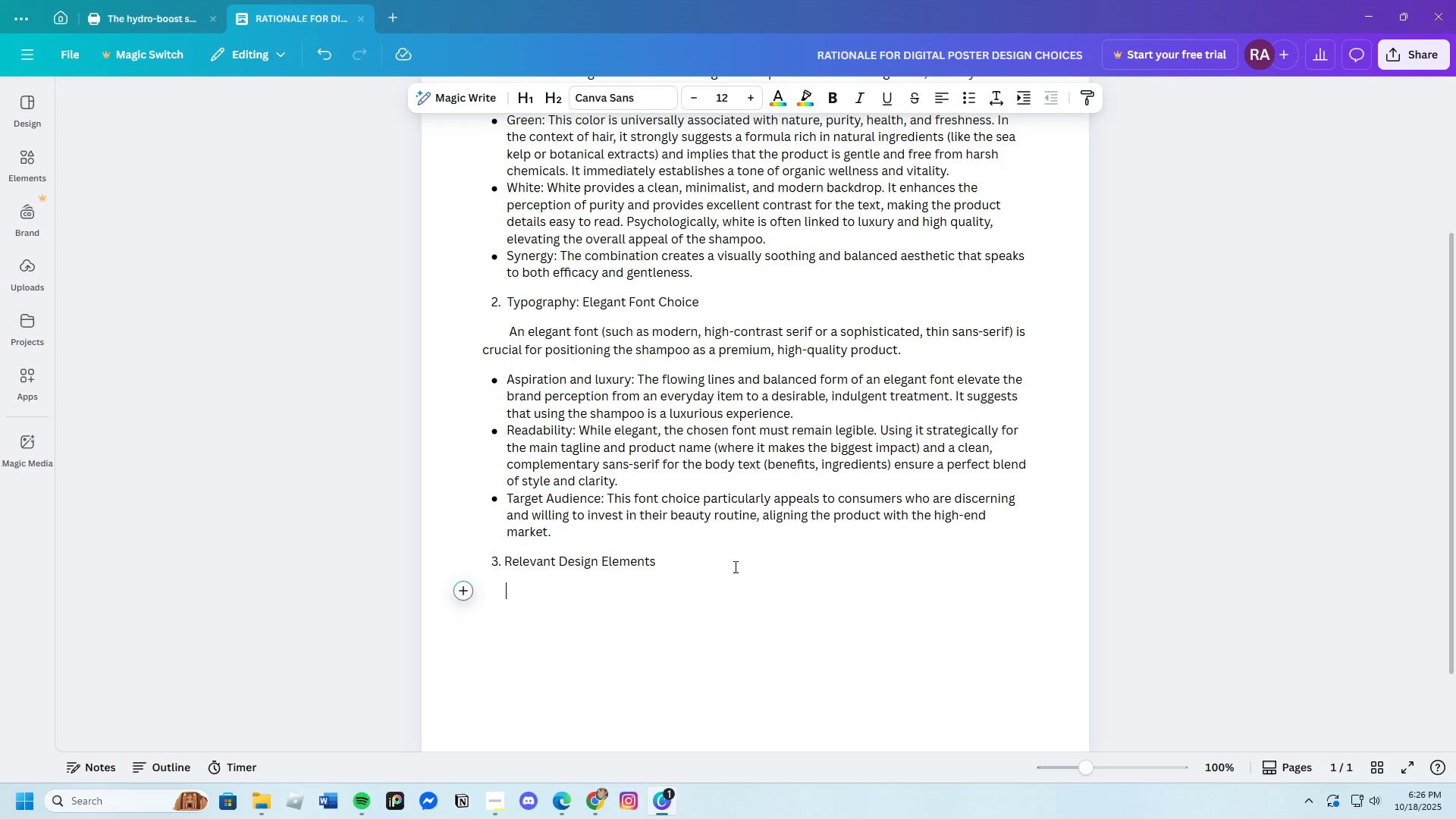 
type(Incorporatibn)
key(Backspace)
key(Backspace)
type(g )
key(Backspace)
key(Backspace)
type(ng )
 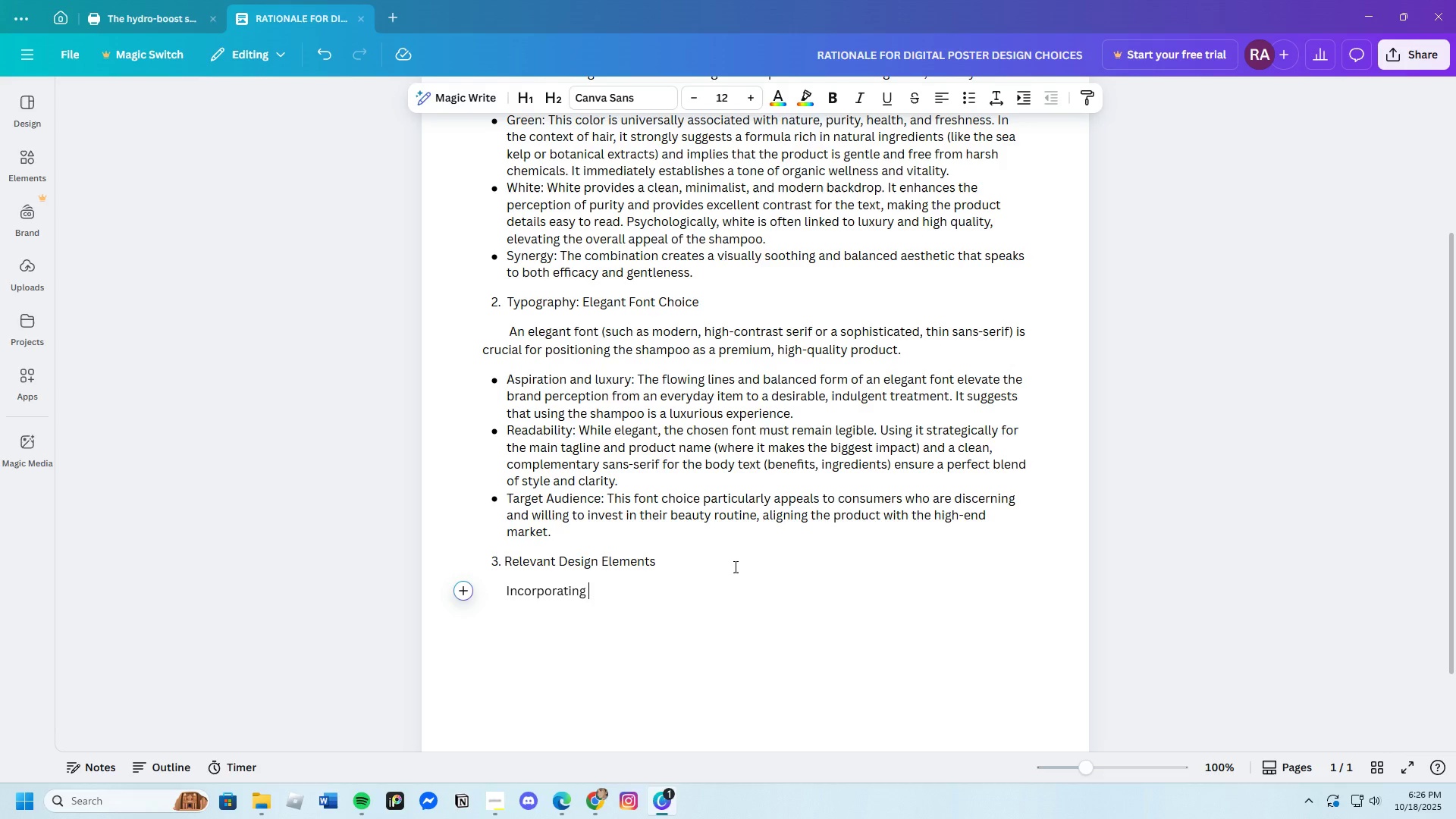 
wait(6.06)
 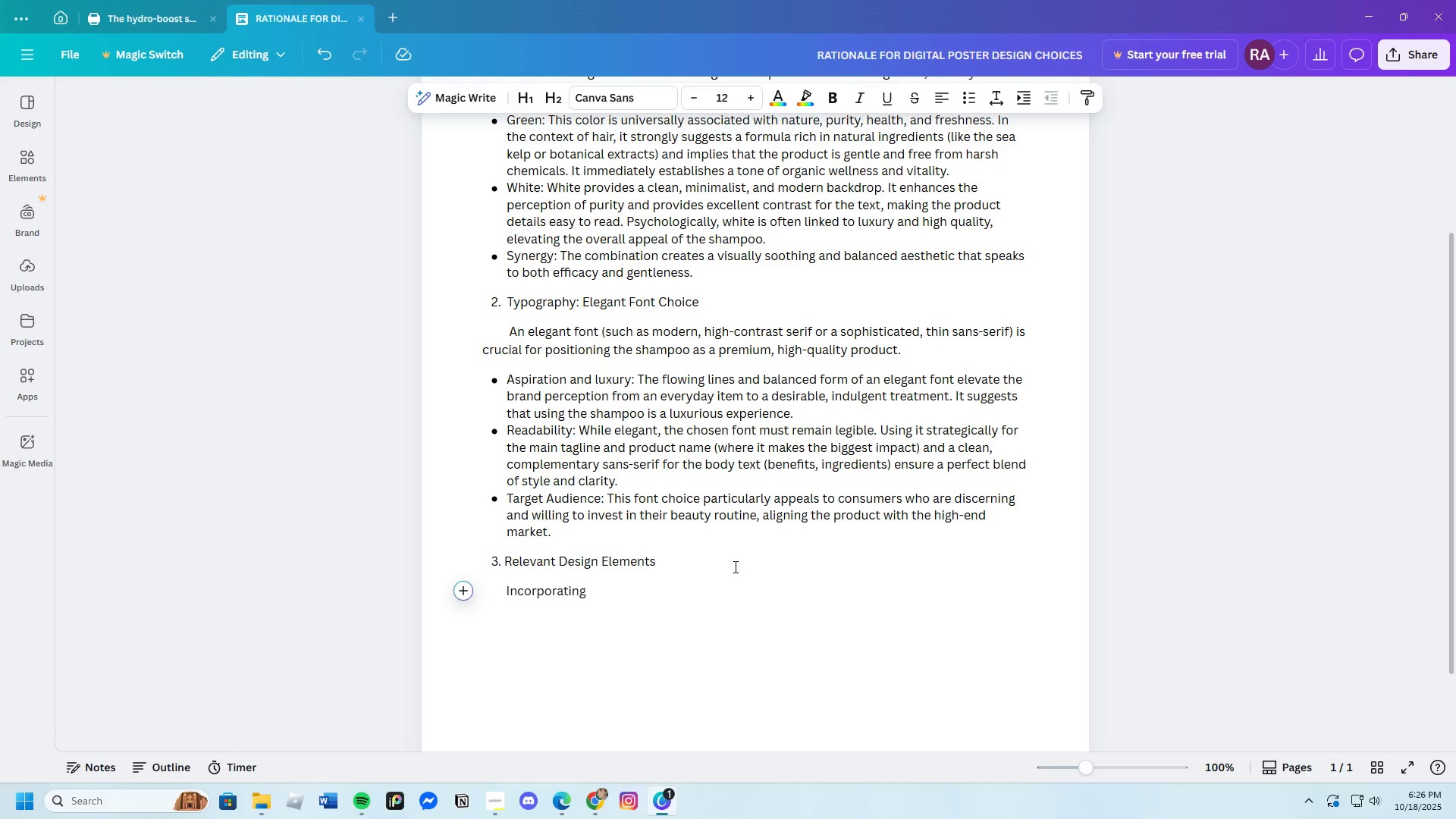 
type(spcific, relevant visual elements ensures the poster immediately communicated)
key(Backspace)
type(s)
 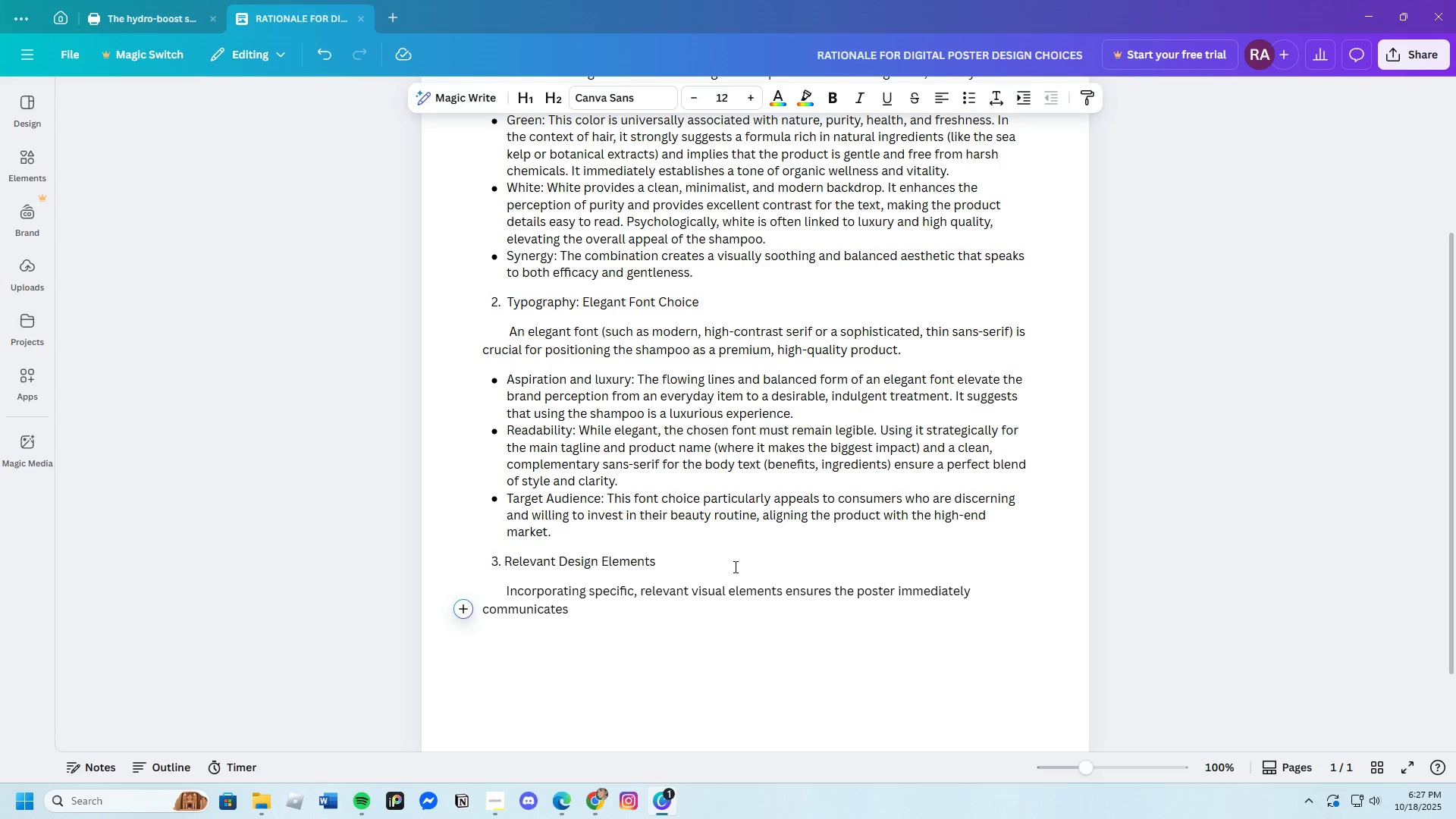 
type( what the product)
 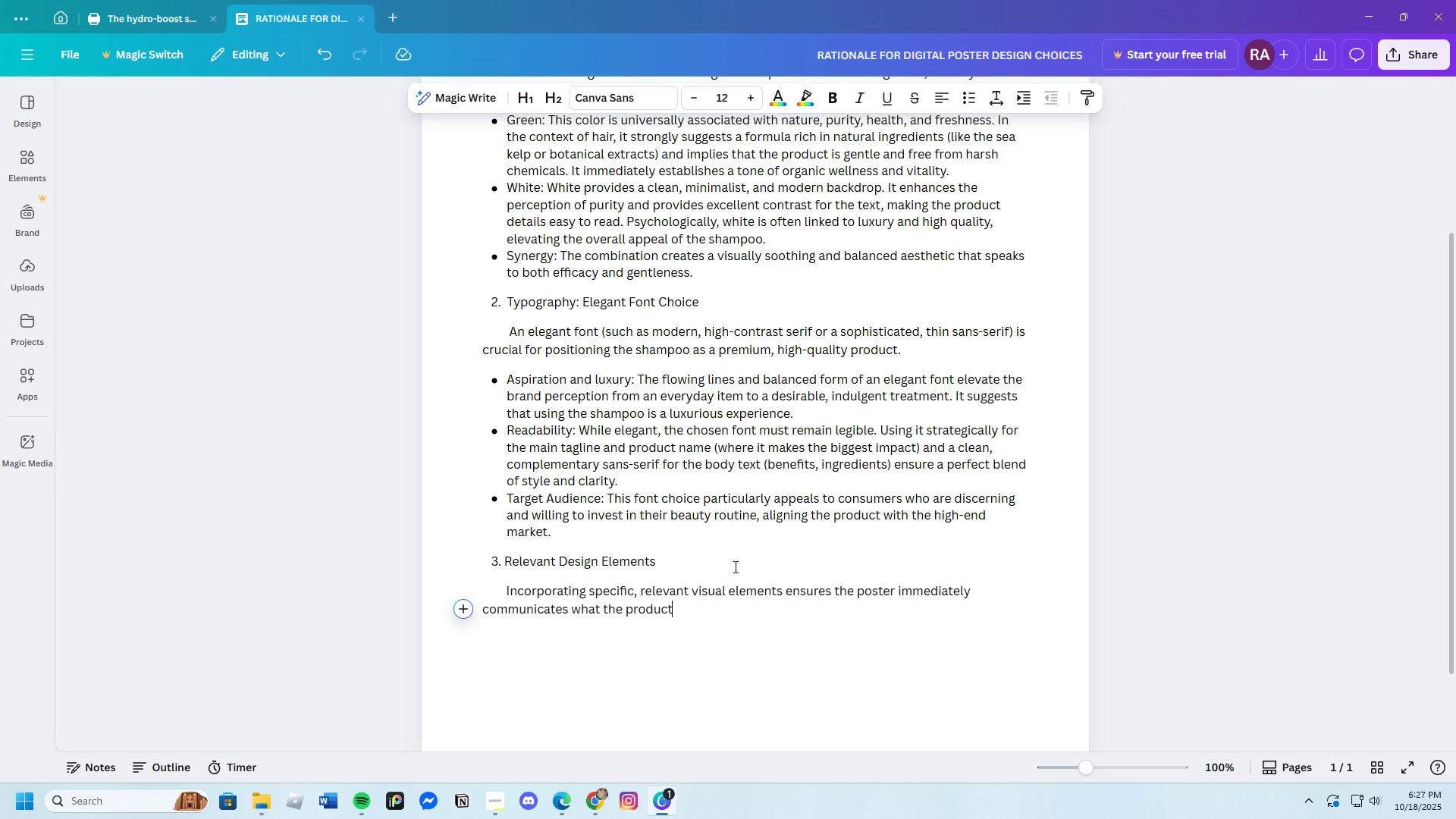 
wait(15.86)
 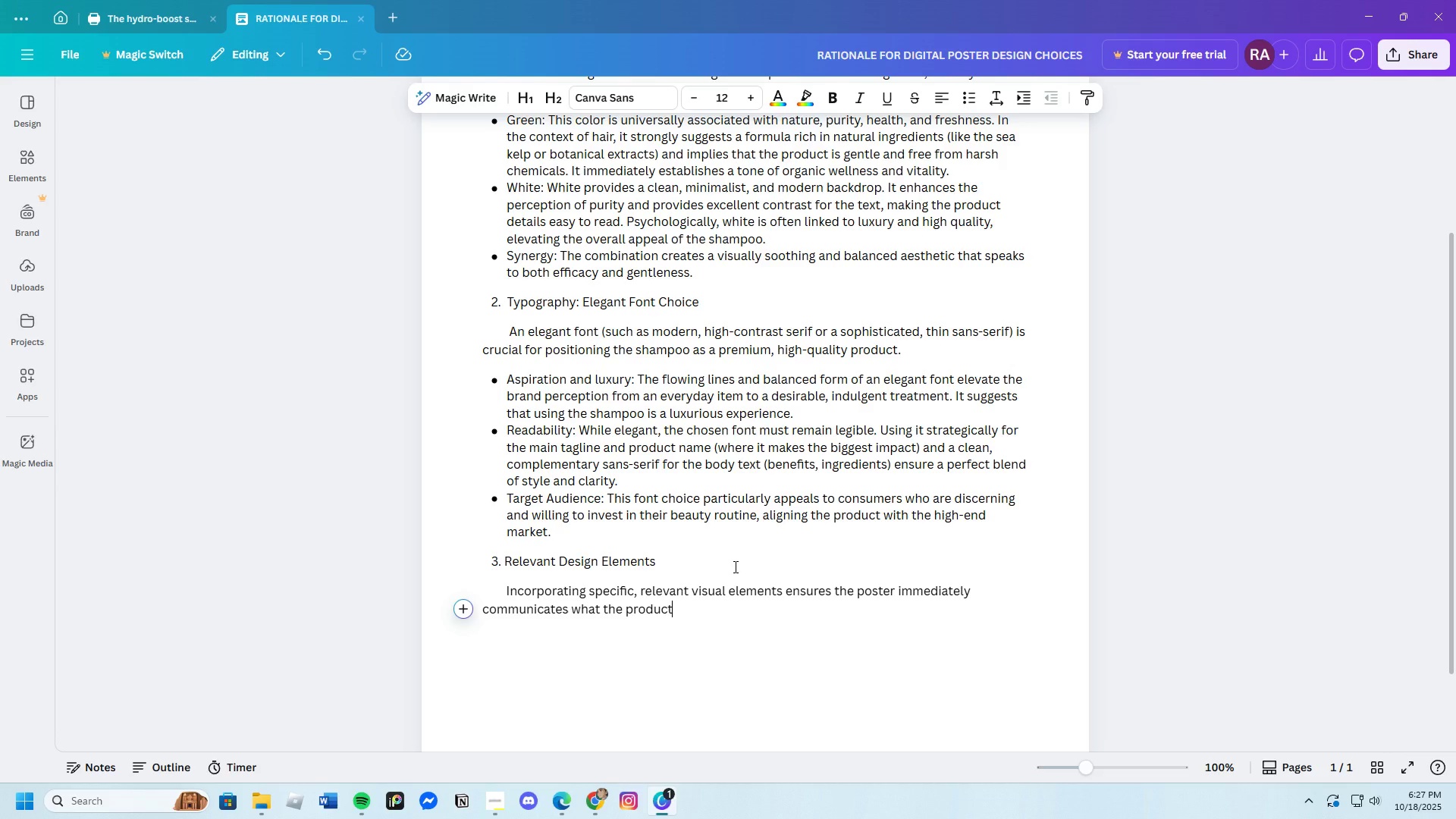 
type(is)
key(Backspace)
key(Backspace)
type( is and whta)
key(Backspace)
key(Backspace)
type(at it does.)
 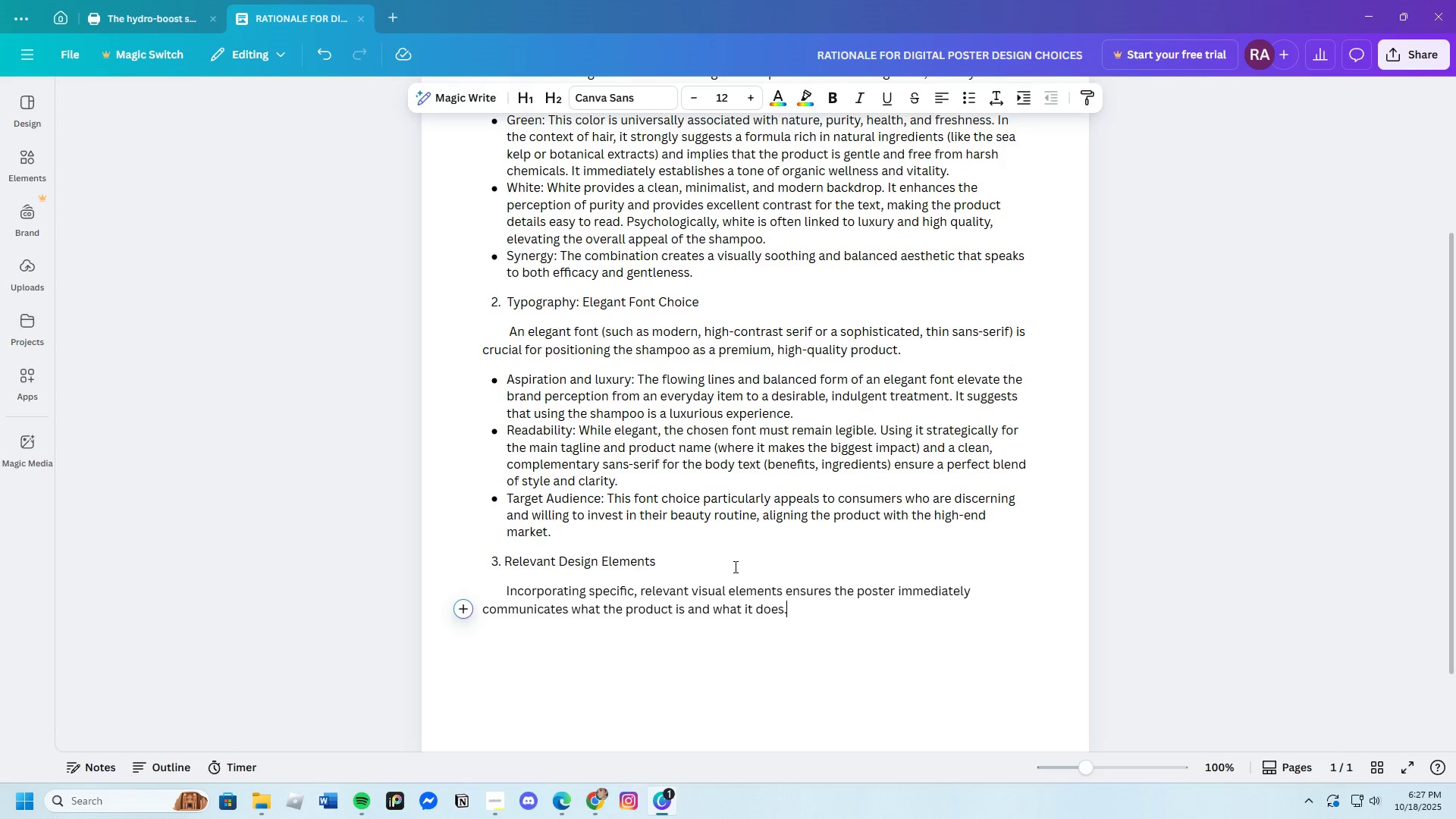 
key(Enter)
 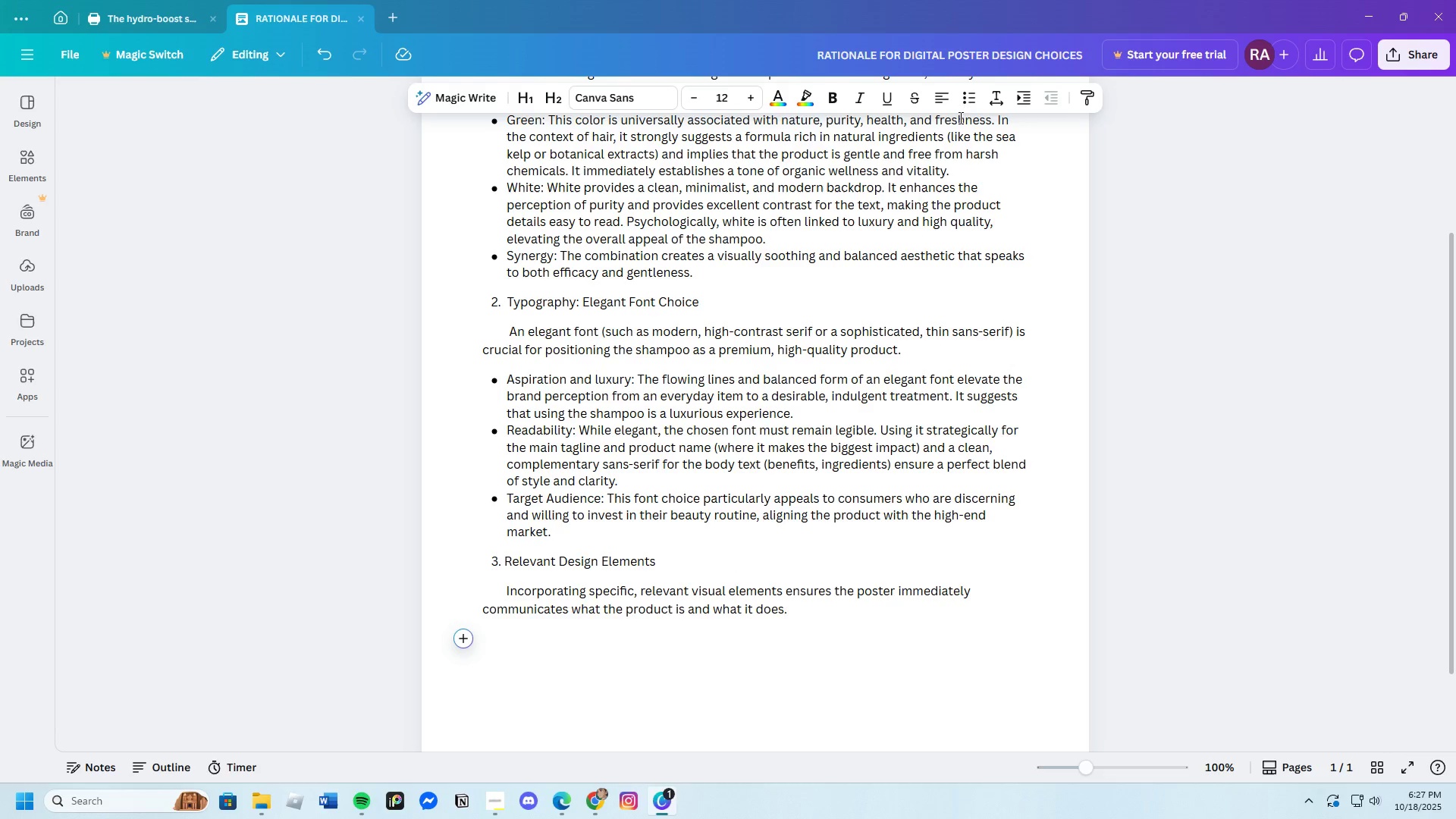 
left_click([968, 99])
 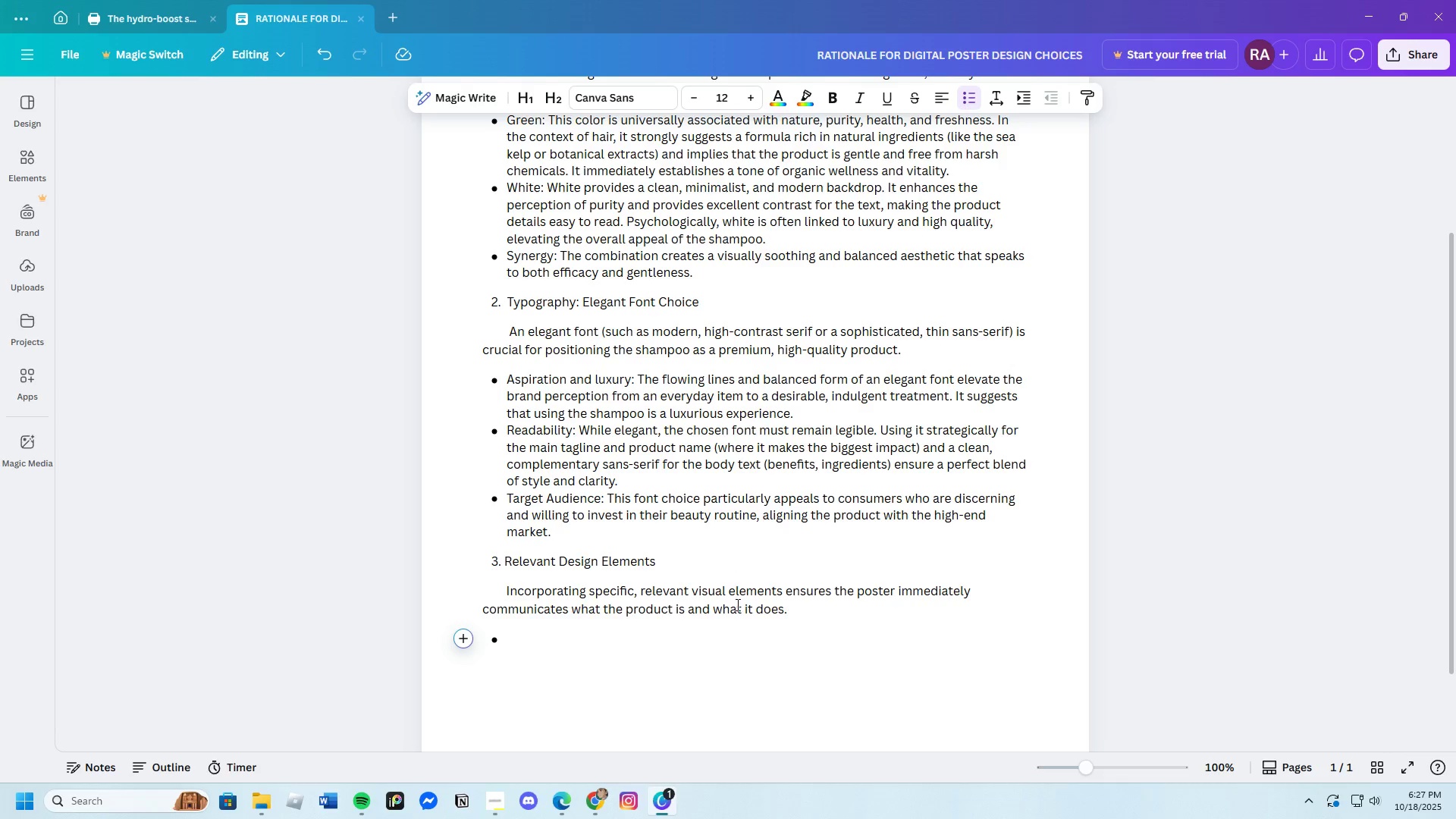 
scroll: coordinate [724, 600], scroll_direction: down, amount: 2.0
 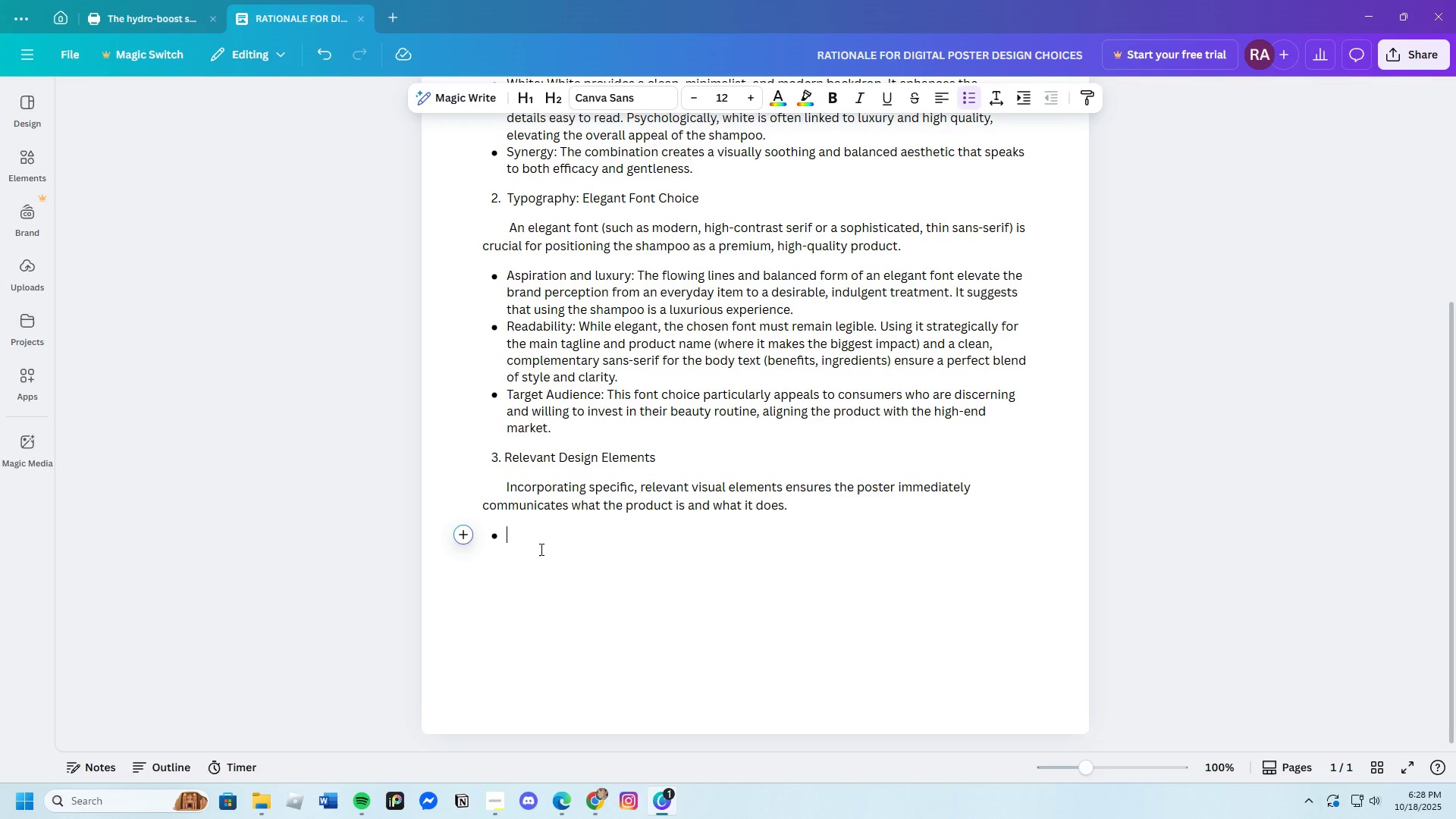 
wait(40.21)
 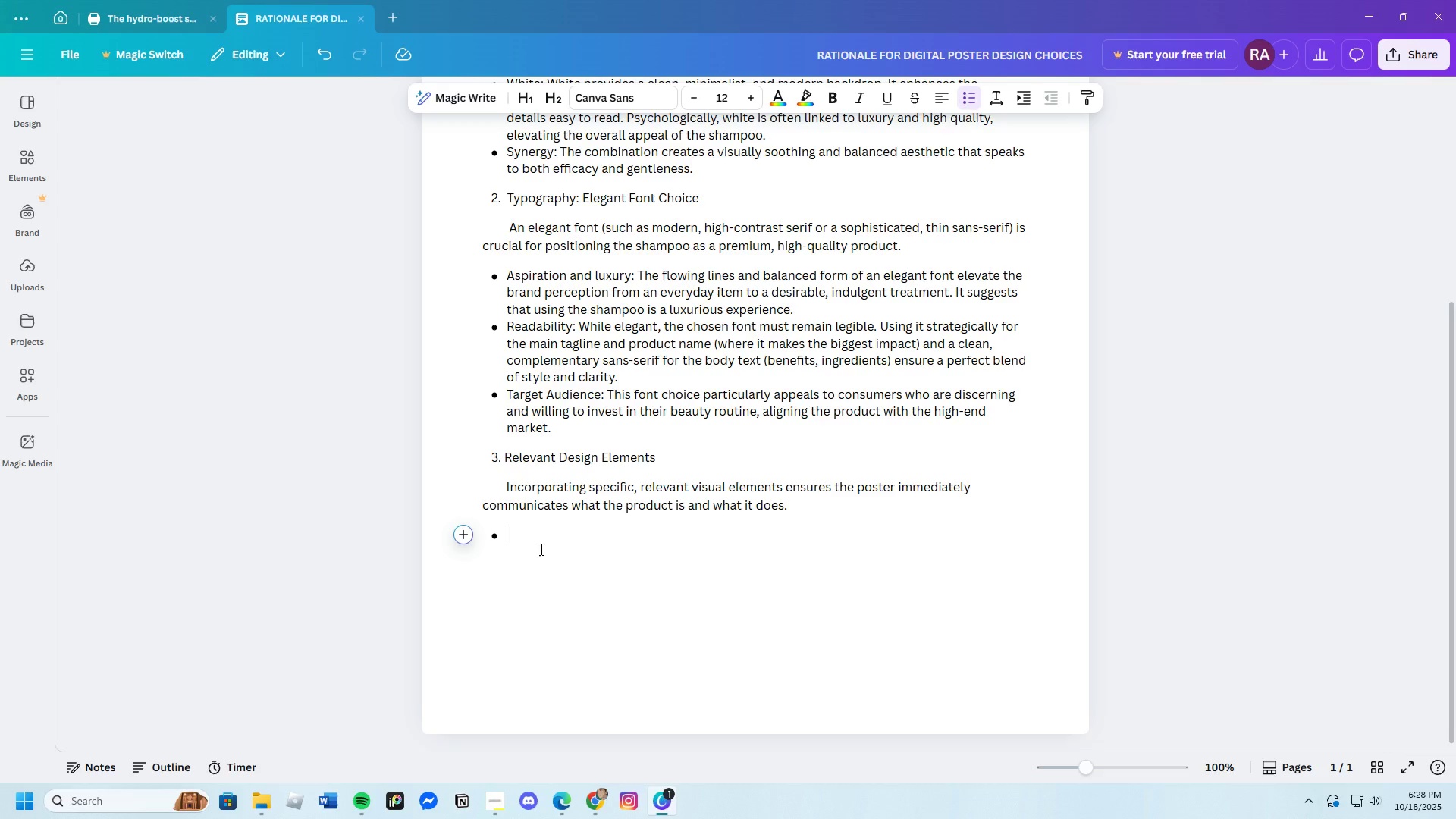 
left_click([108, 11])
 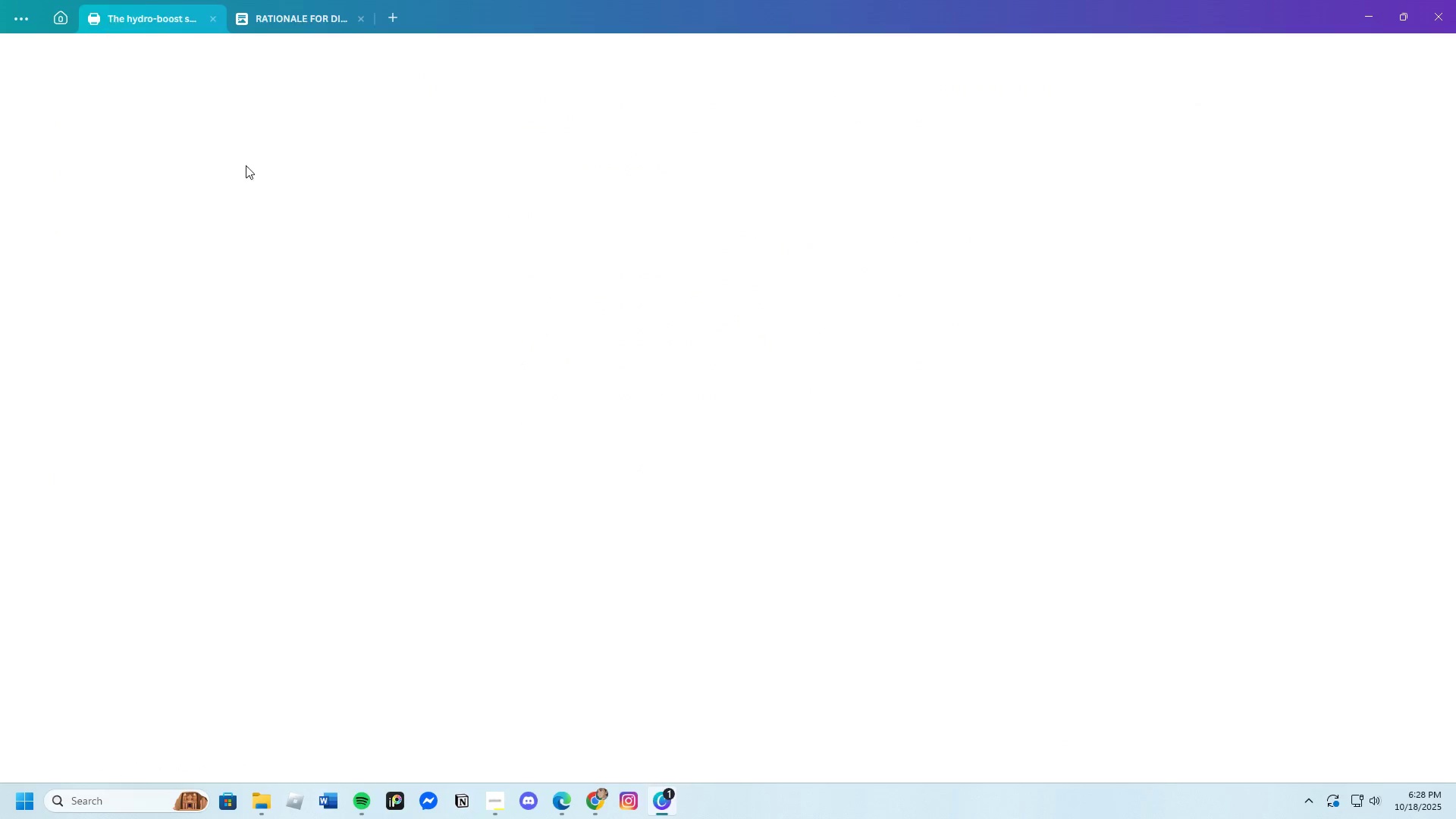 
mouse_move([748, 595])
 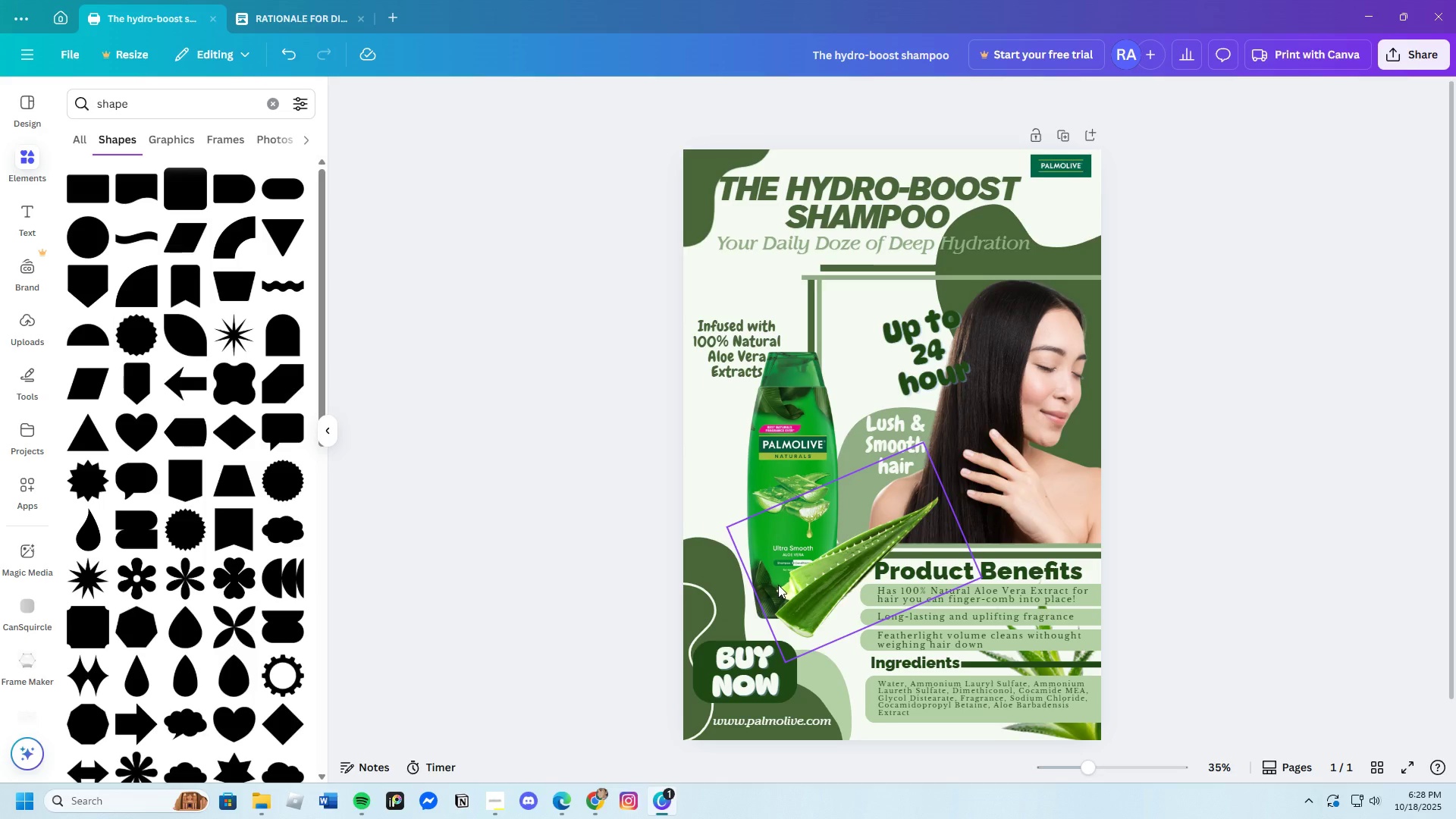 
scroll: coordinate [778, 585], scroll_direction: down, amount: 2.0
 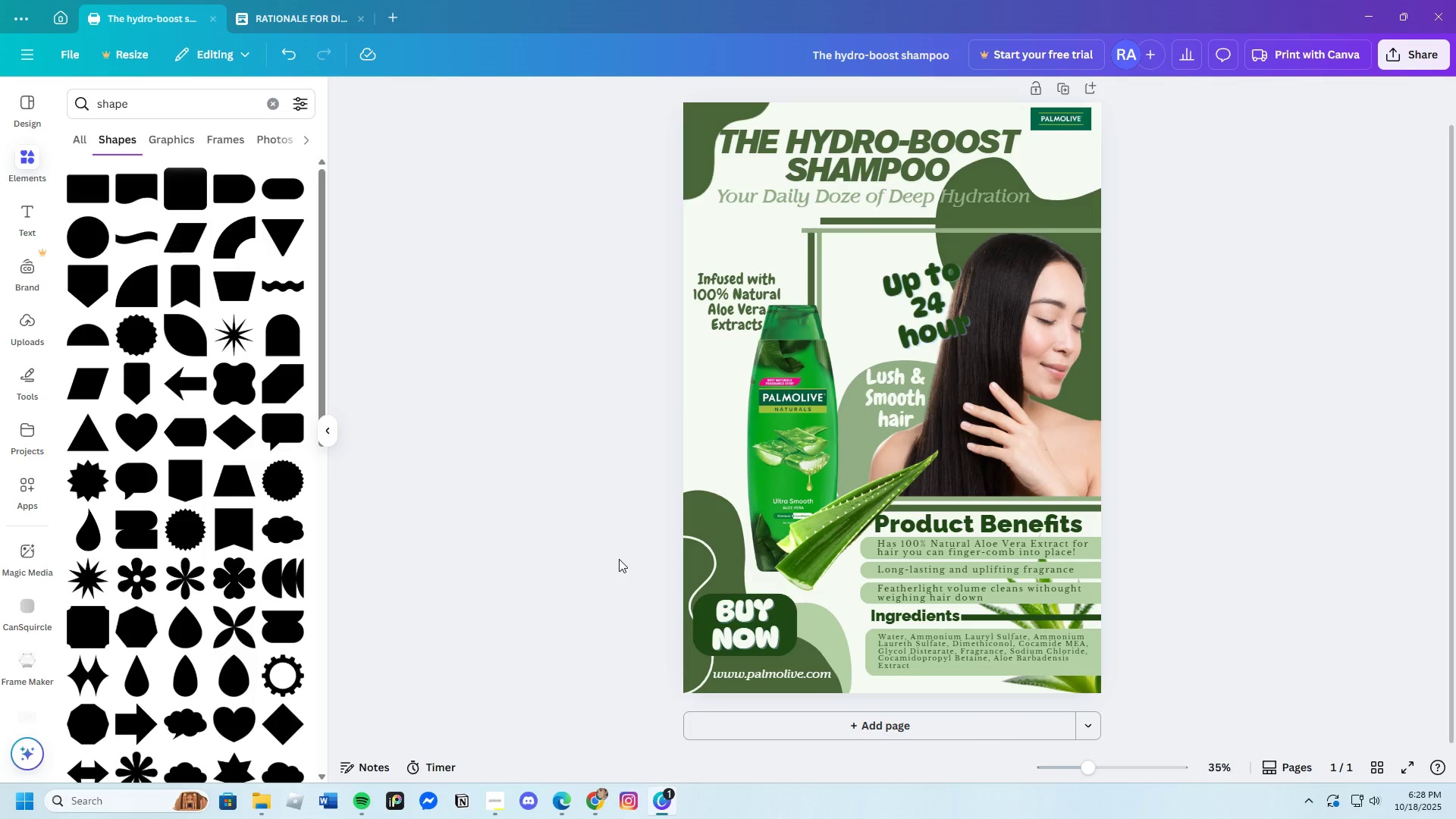 
wait(12.08)
 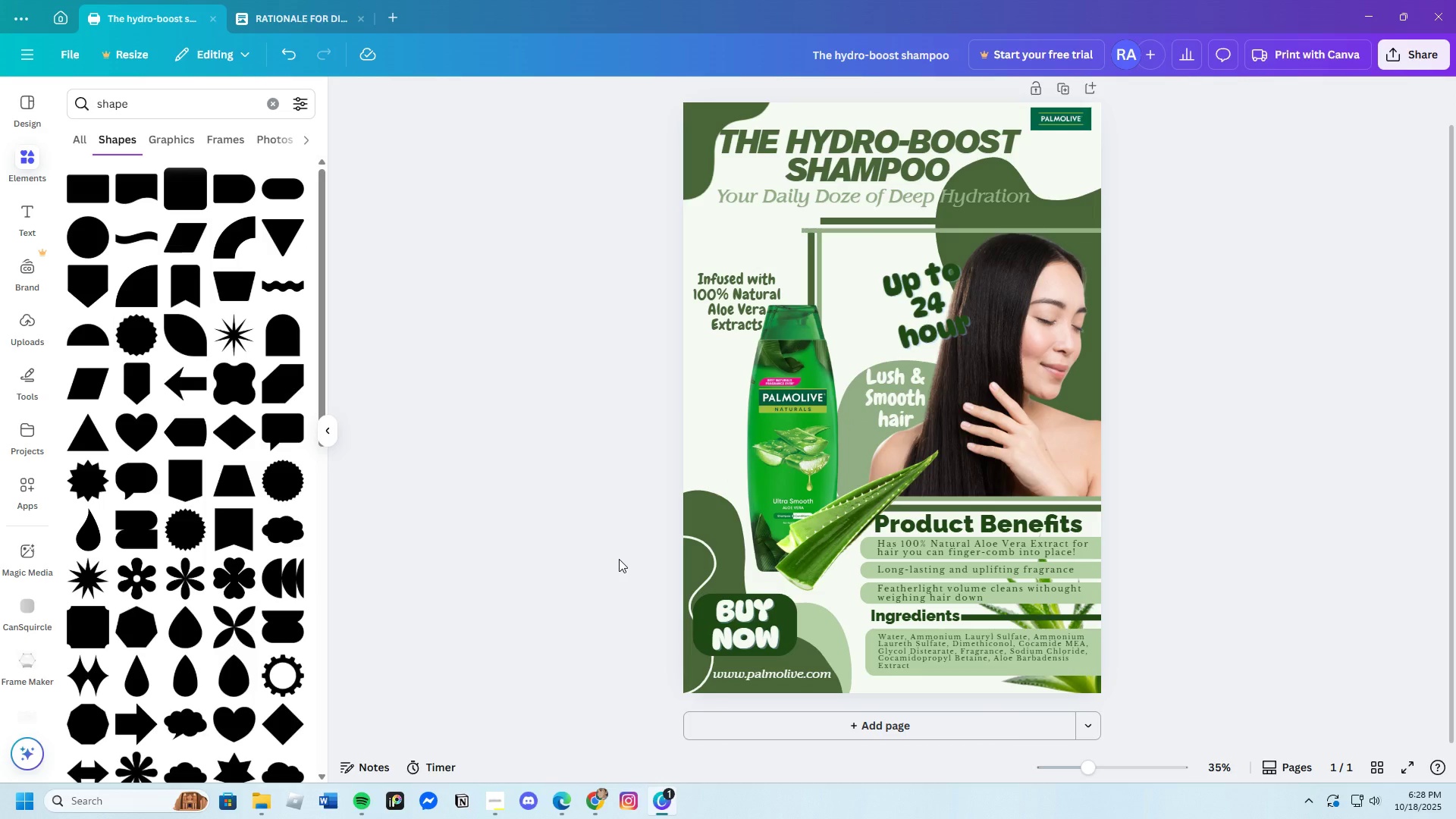 
scroll: coordinate [864, 614], scroll_direction: down, amount: 1.0
 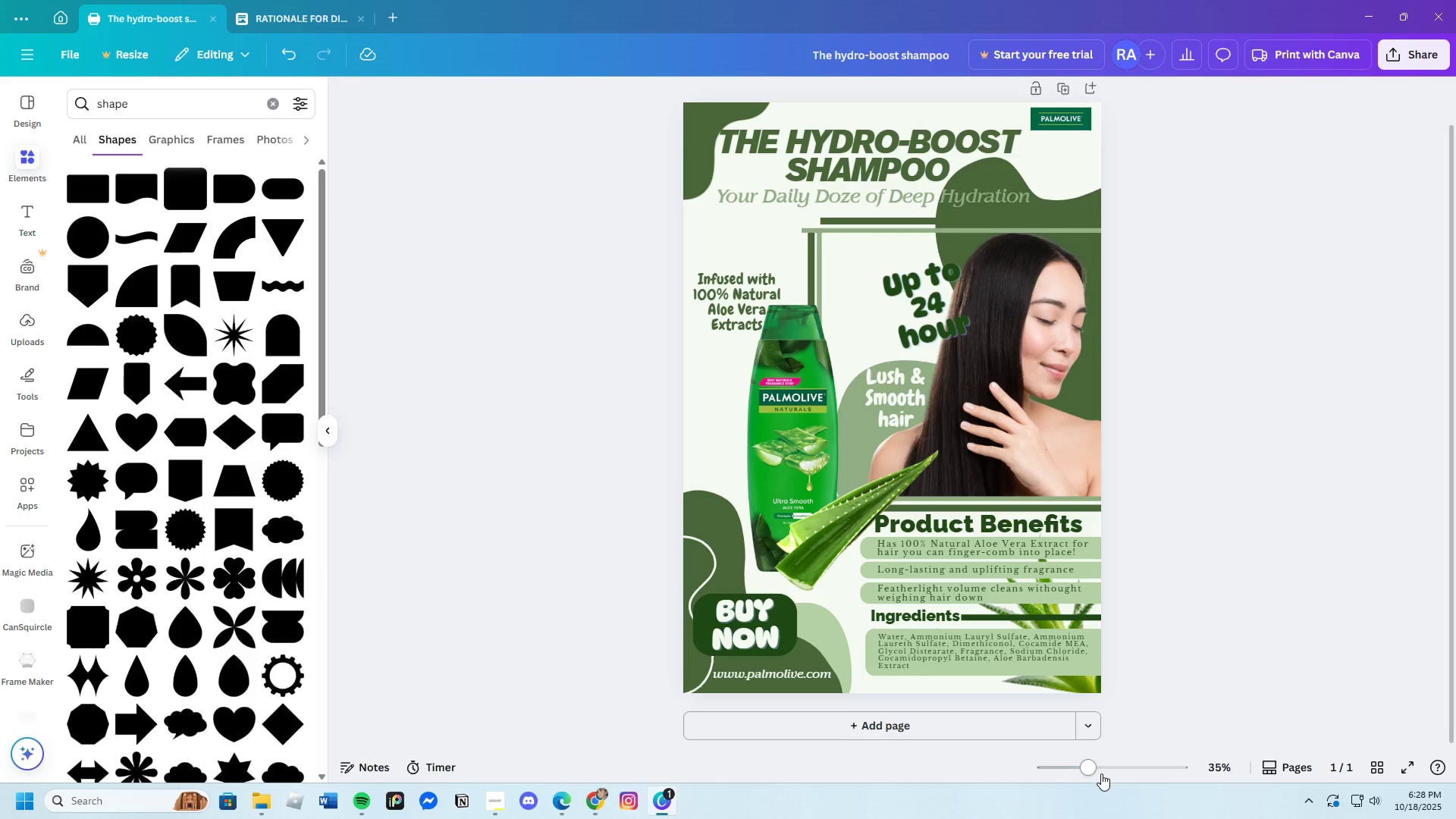 
left_click_drag(start_coordinate=[1090, 770], to_coordinate=[1089, 780])
 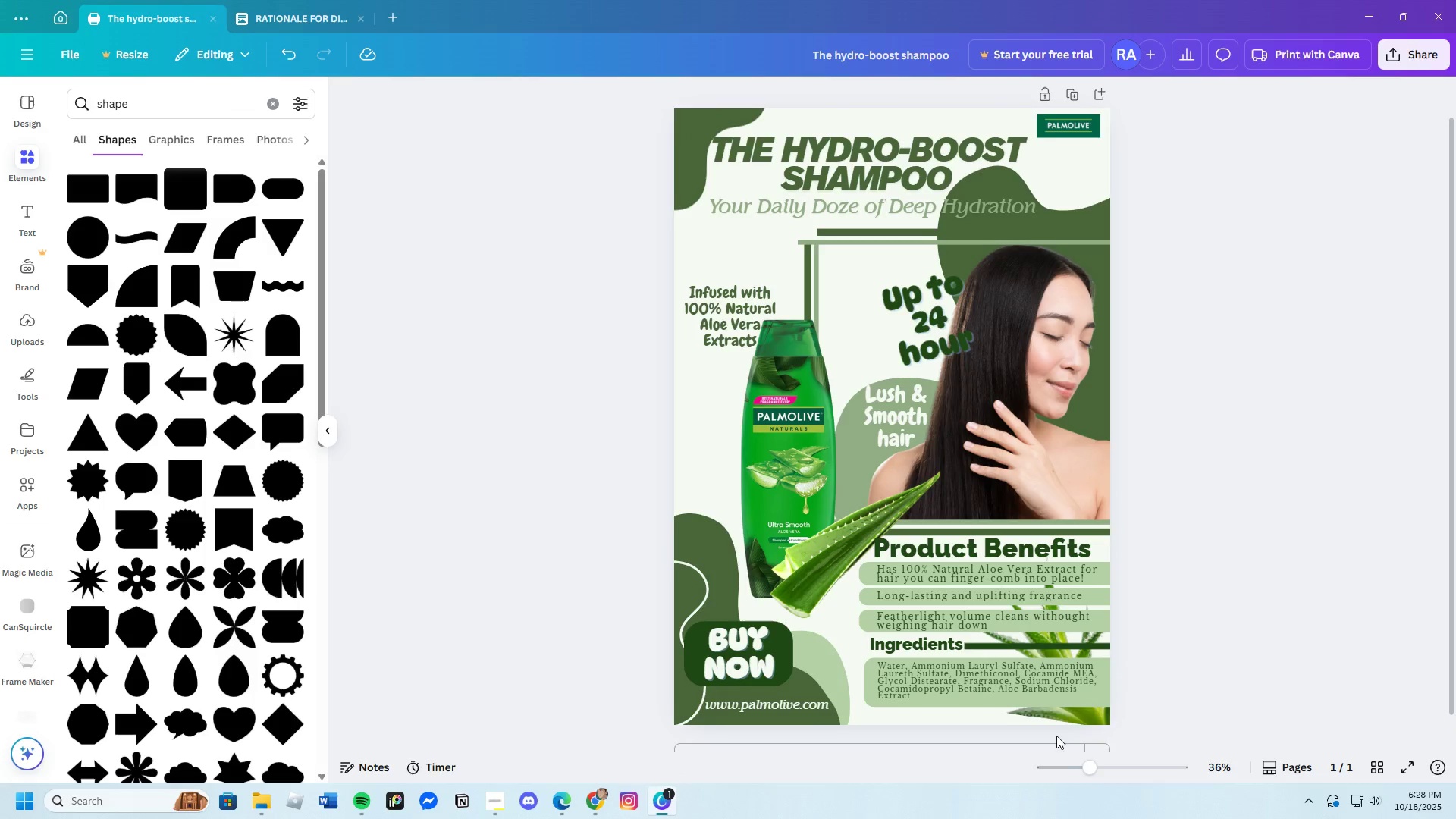 
scroll: coordinate [1053, 730], scroll_direction: down, amount: 1.0
 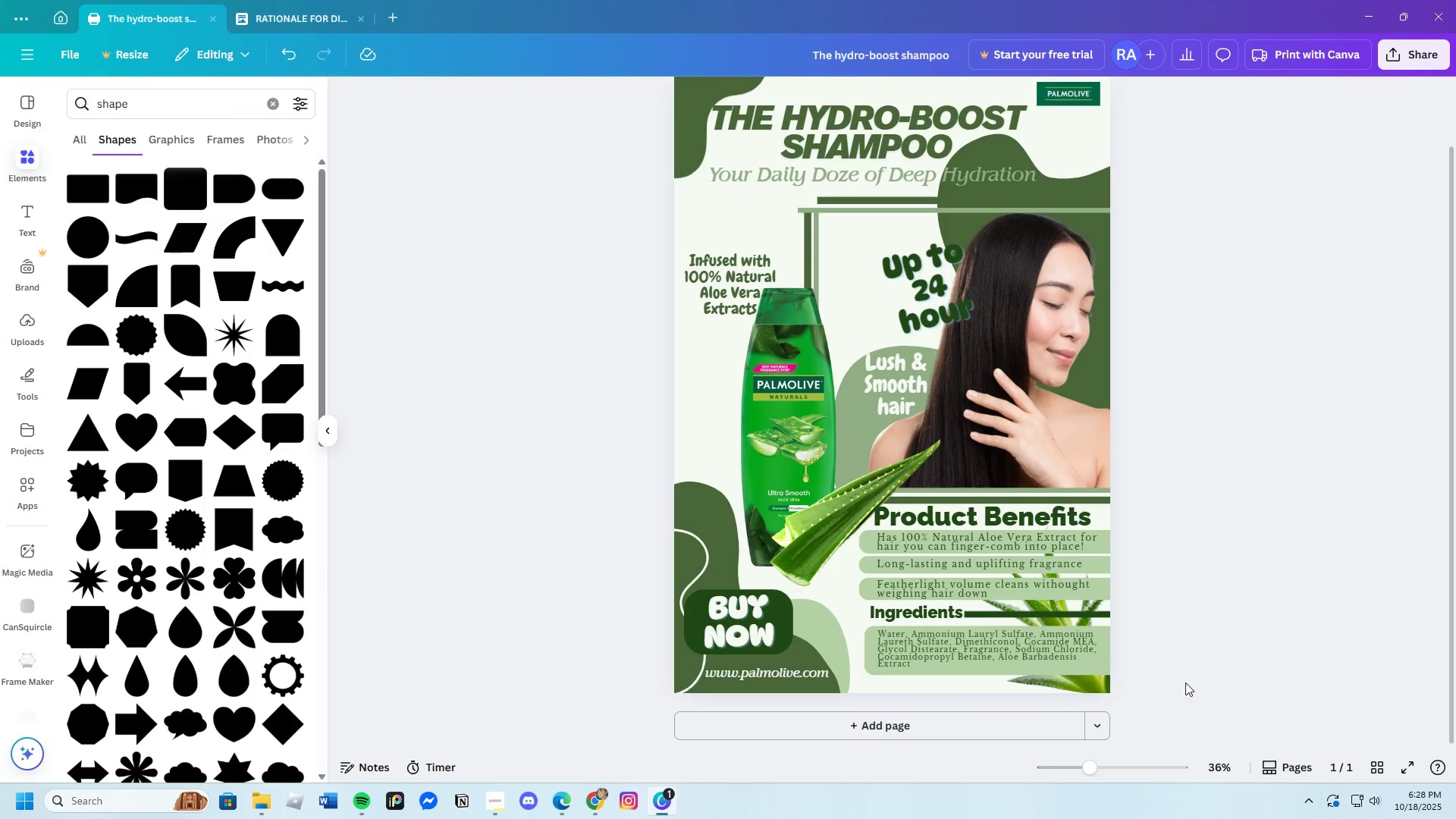 
scroll: coordinate [1199, 682], scroll_direction: up, amount: 1.0
 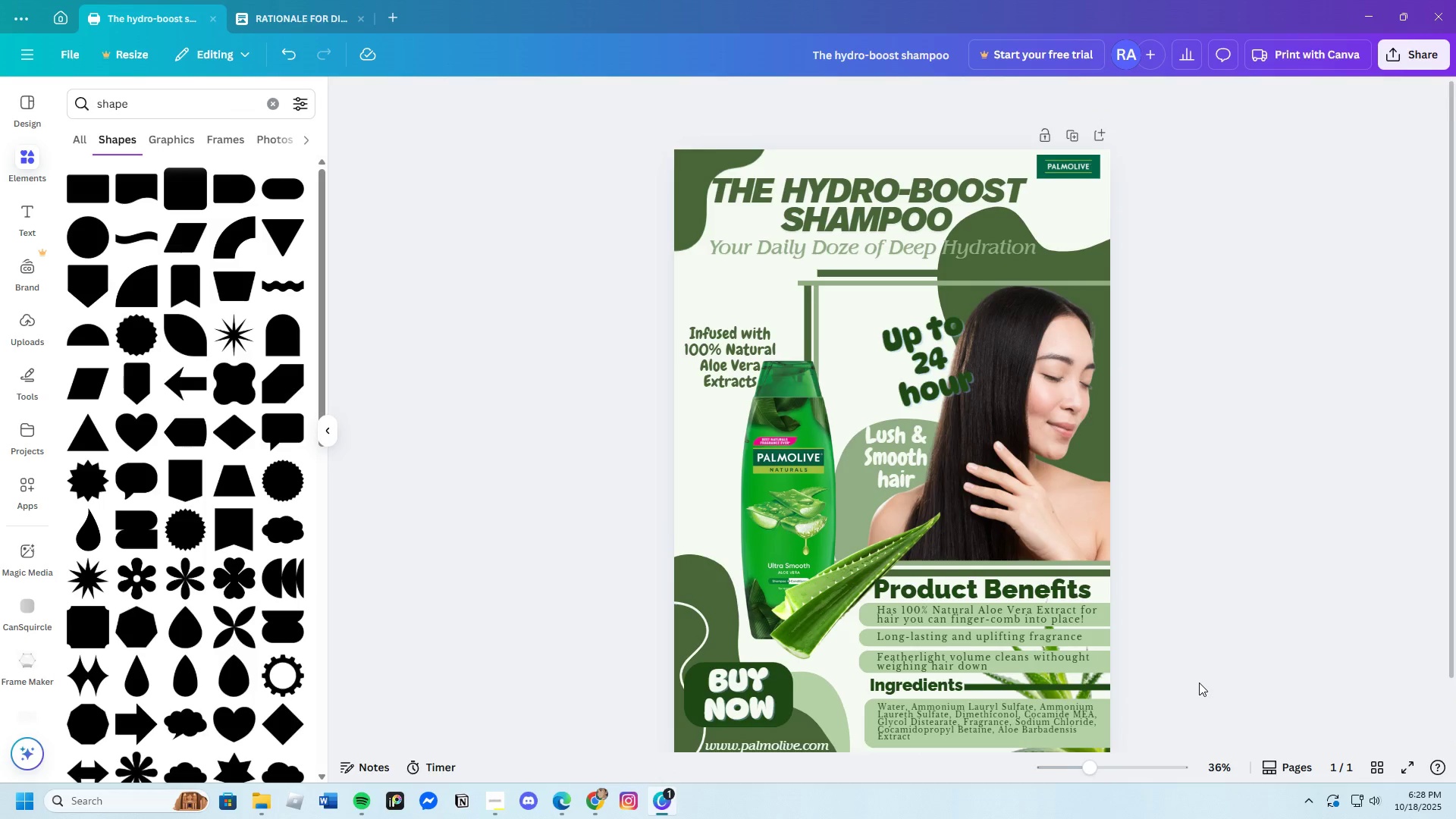 
scroll: coordinate [1199, 682], scroll_direction: down, amount: 2.0
 